 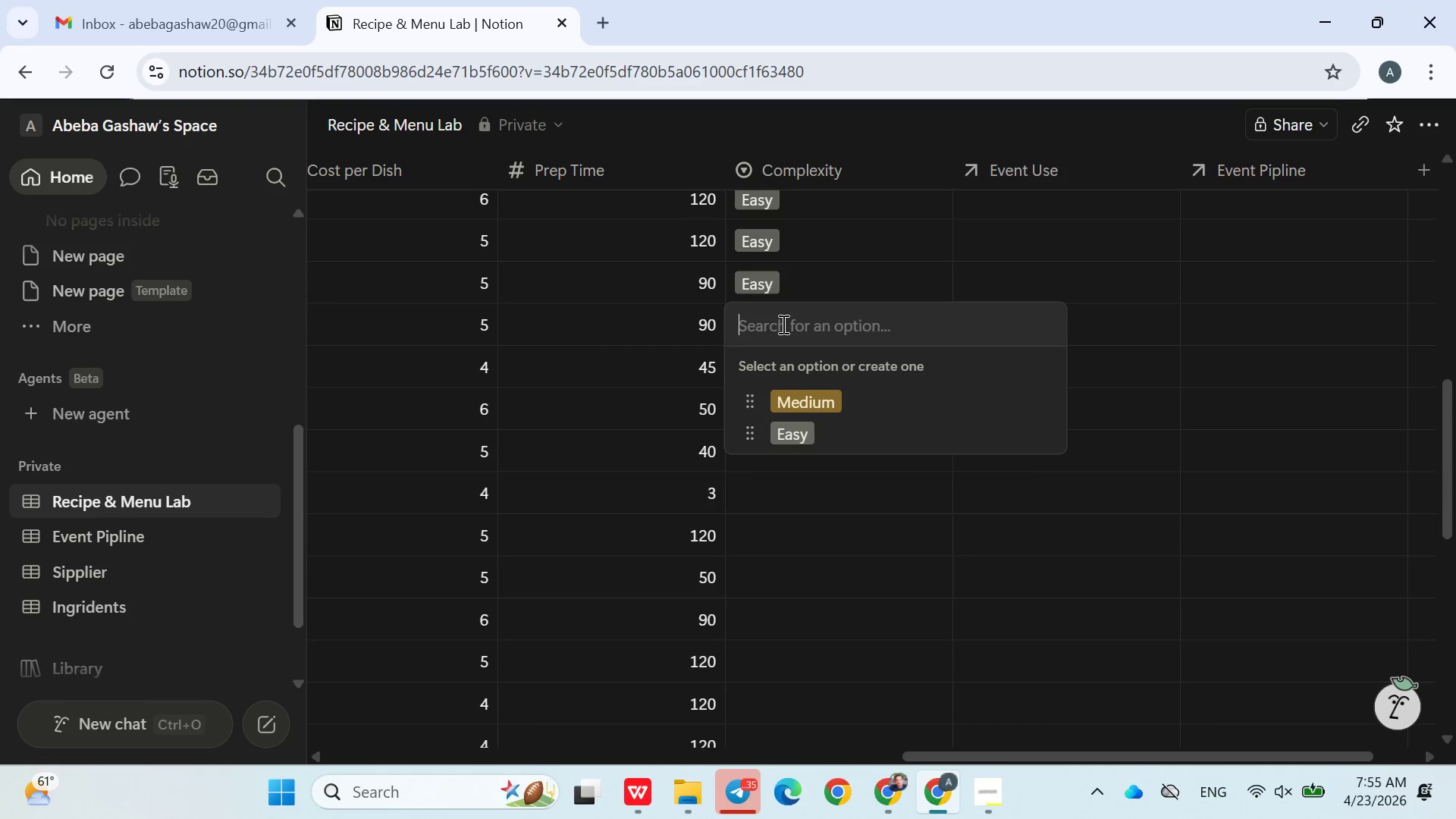 
left_click([815, 392])
 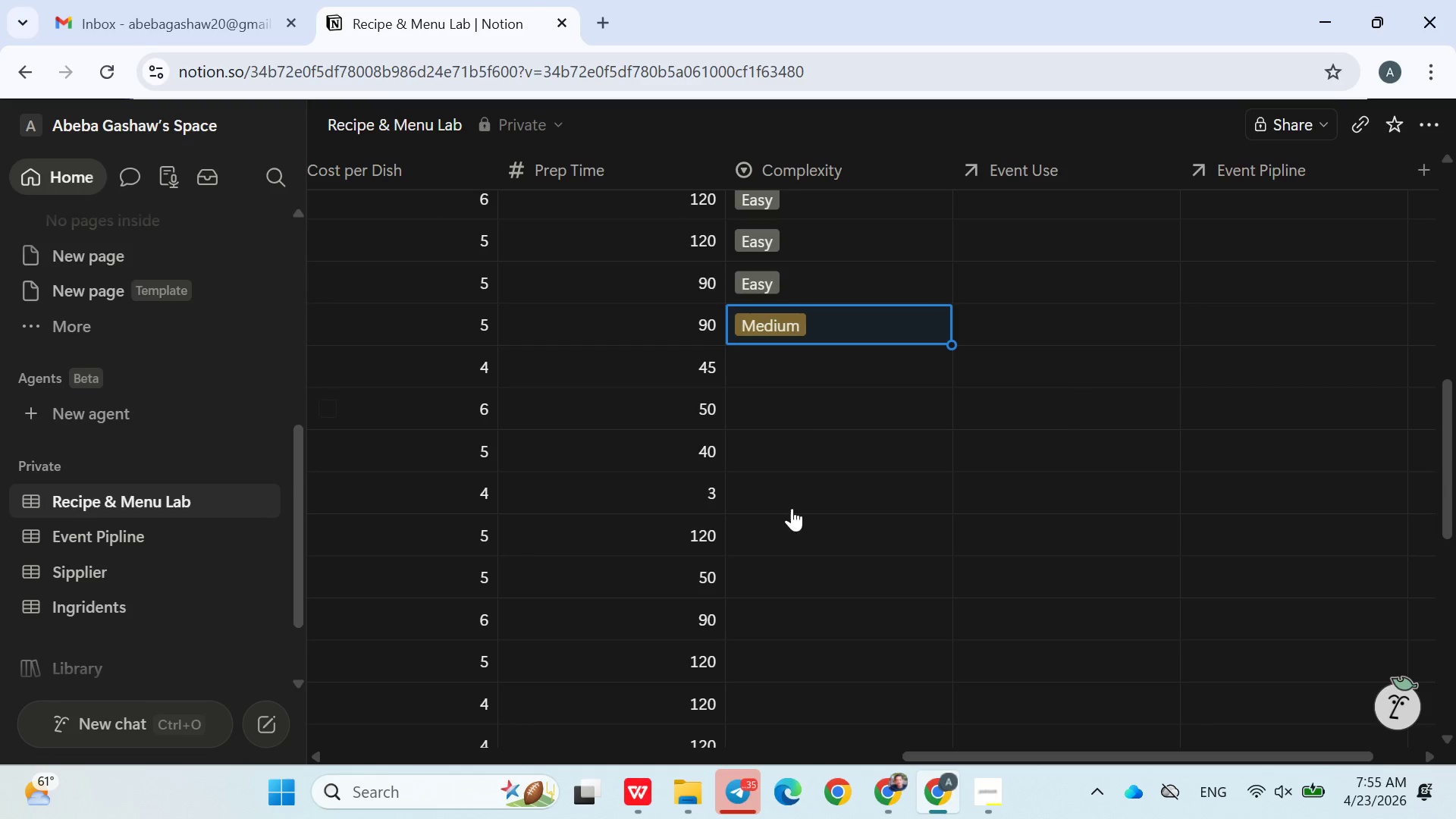 
left_click([792, 516])
 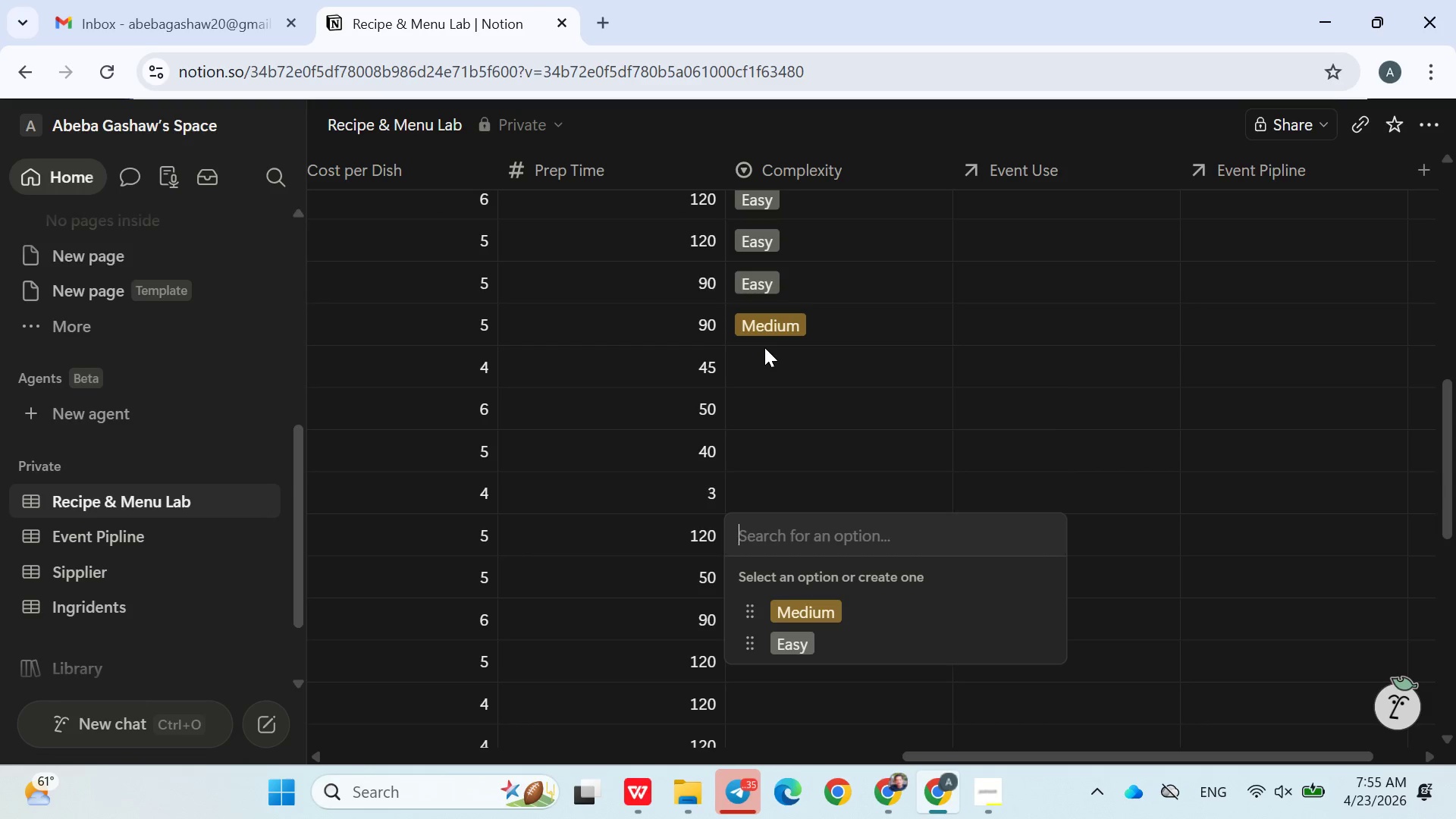 
left_click([764, 347])
 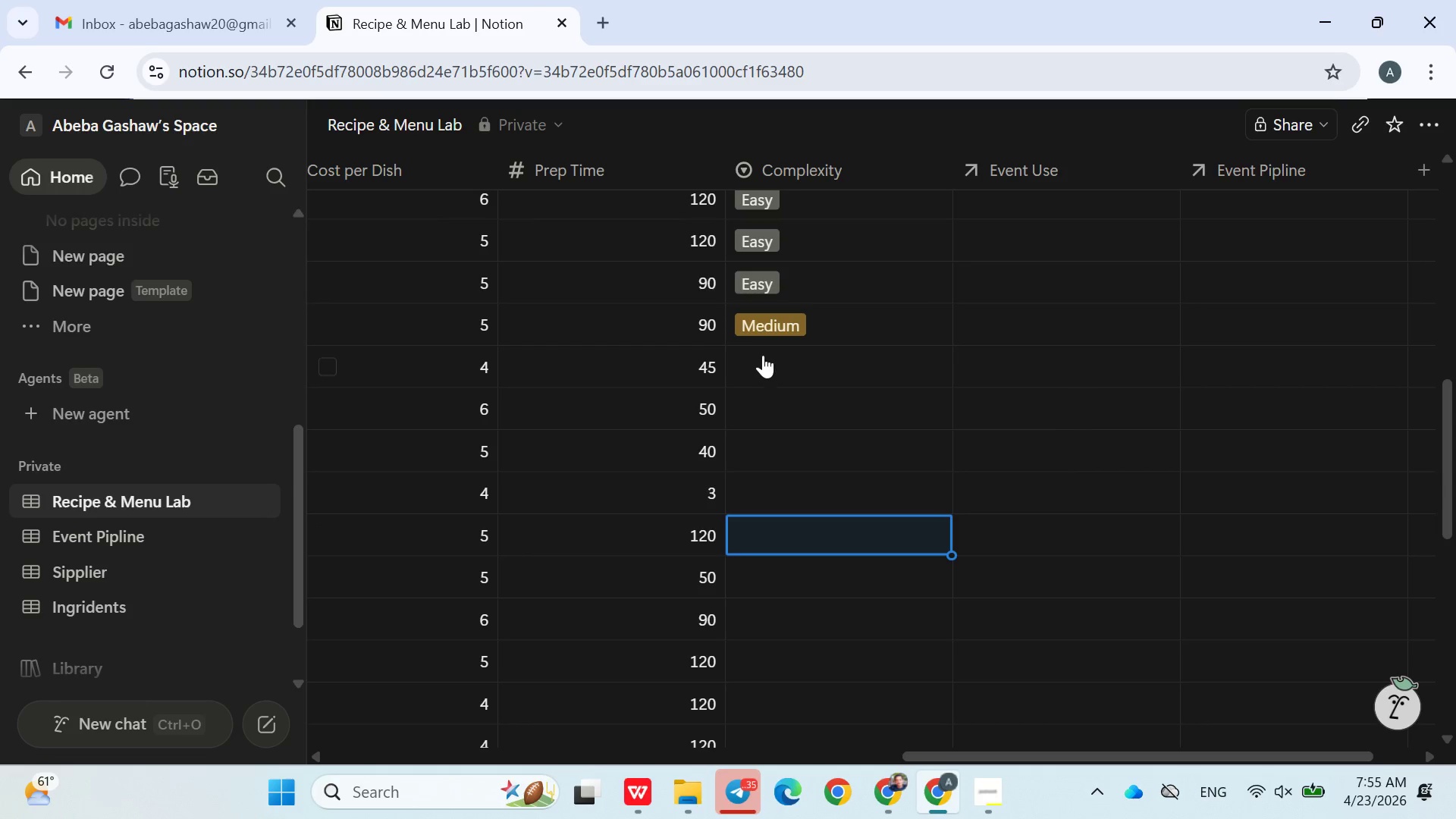 
left_click([763, 356])
 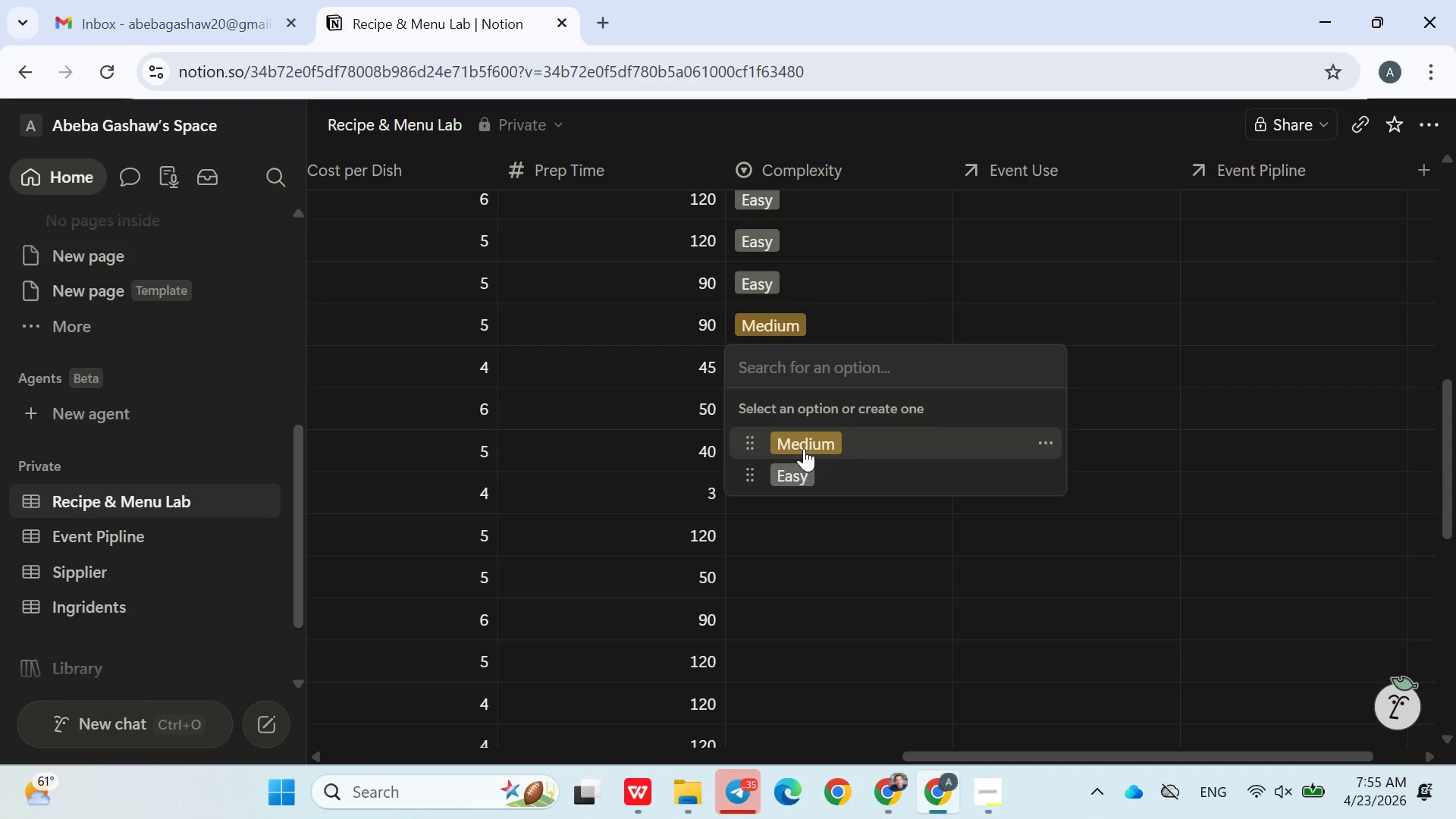 
double_click([831, 535])
 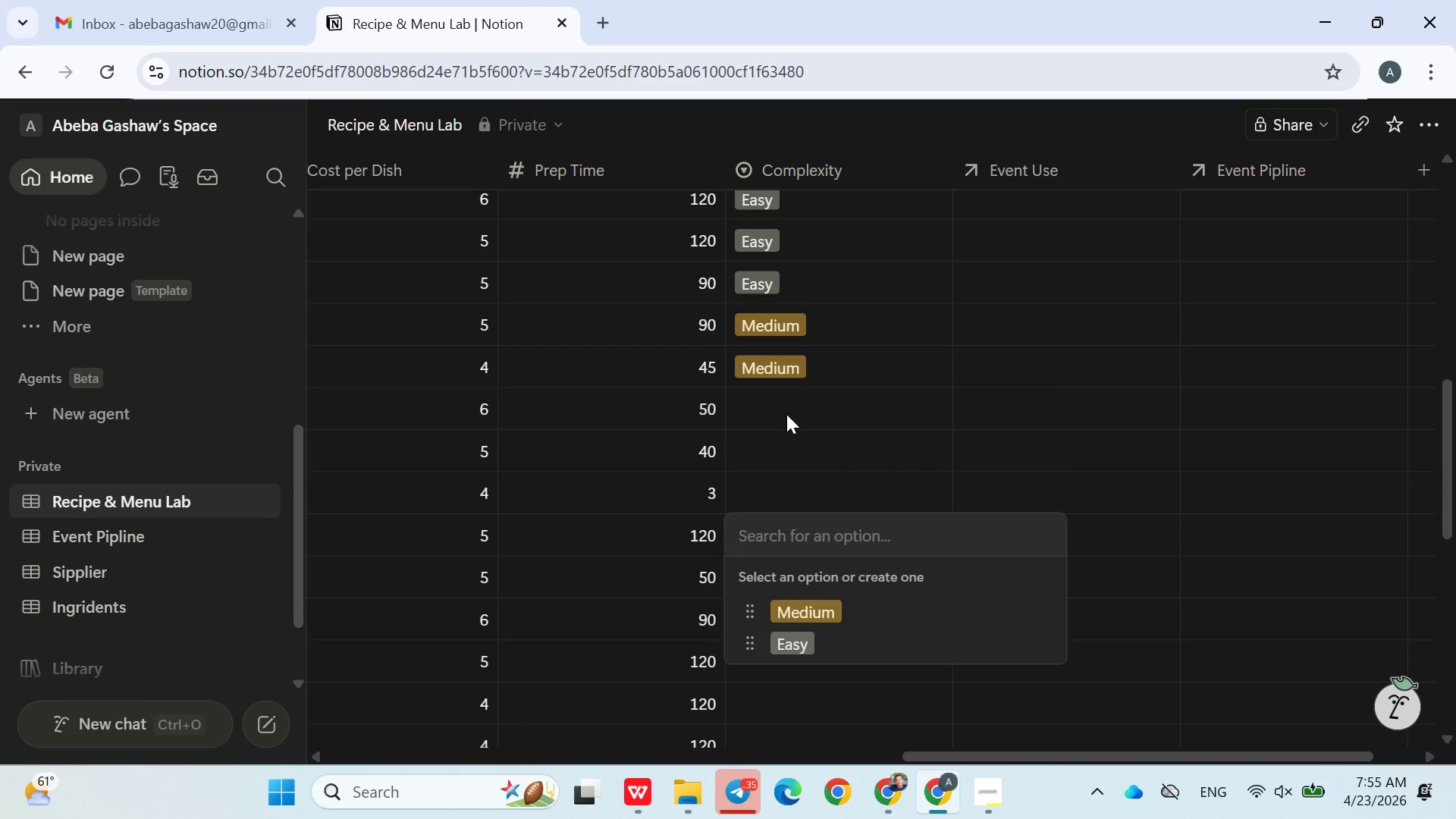 
double_click([786, 414])
 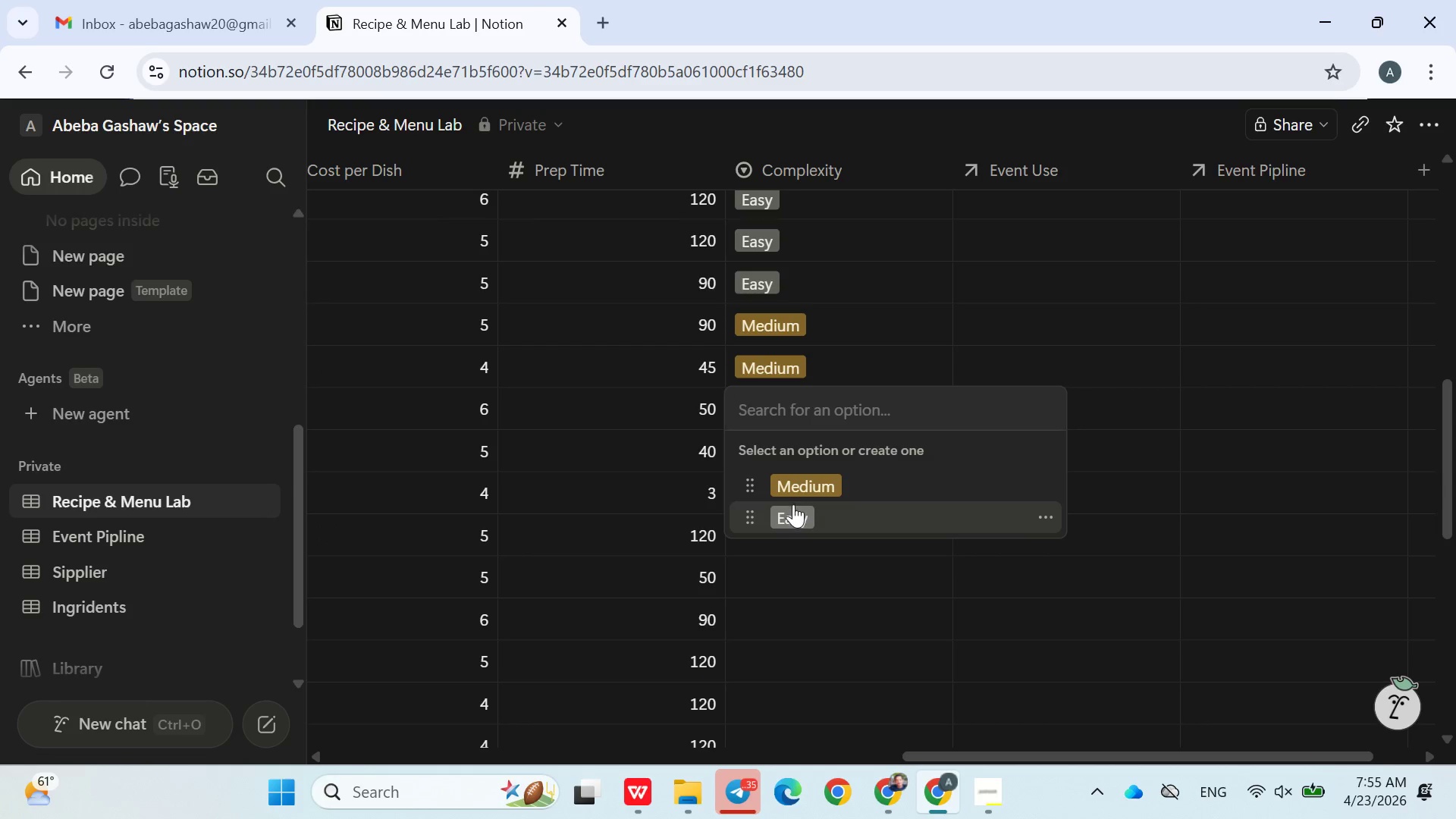 
left_click([792, 519])
 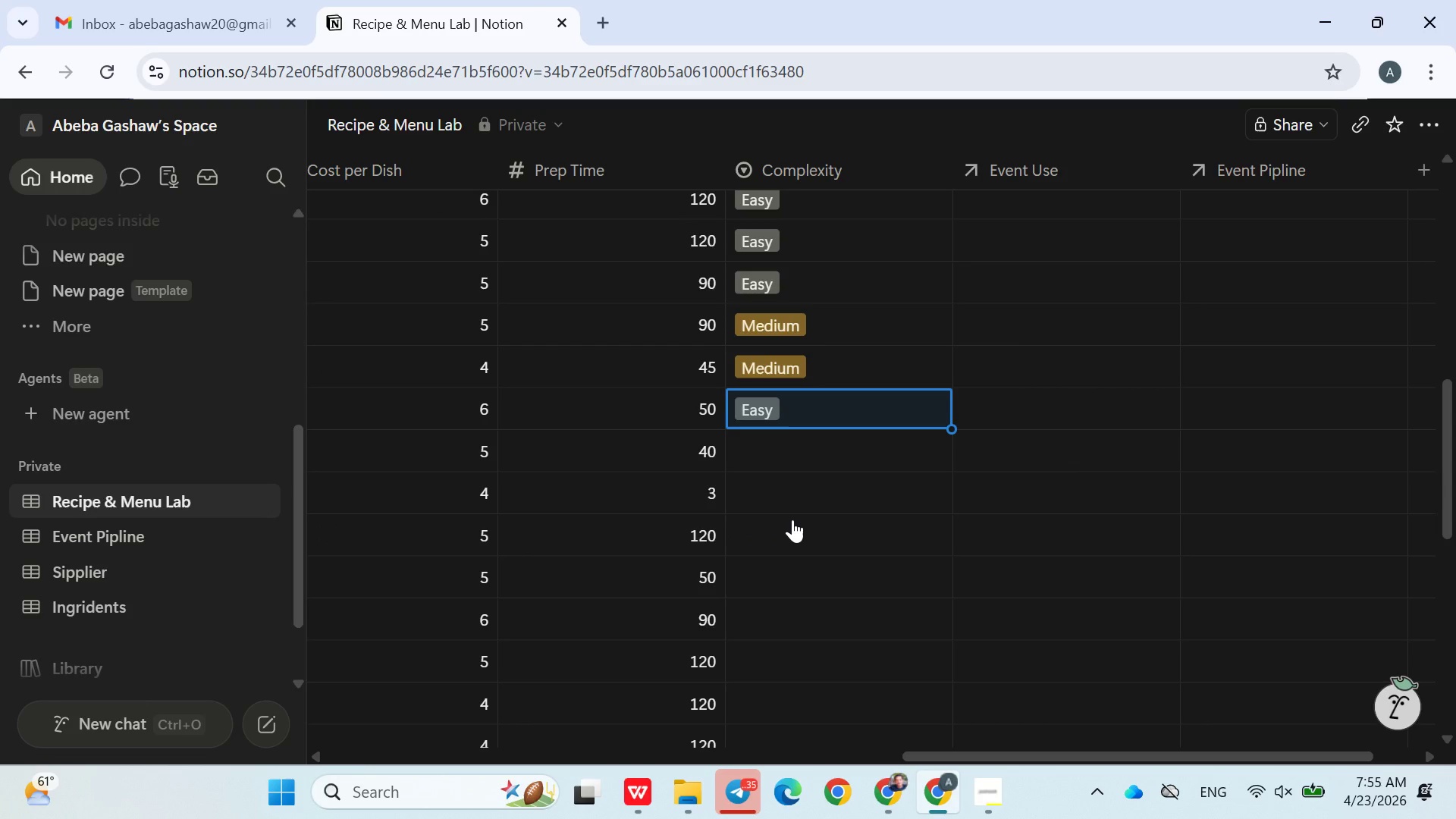 
wait(6.45)
 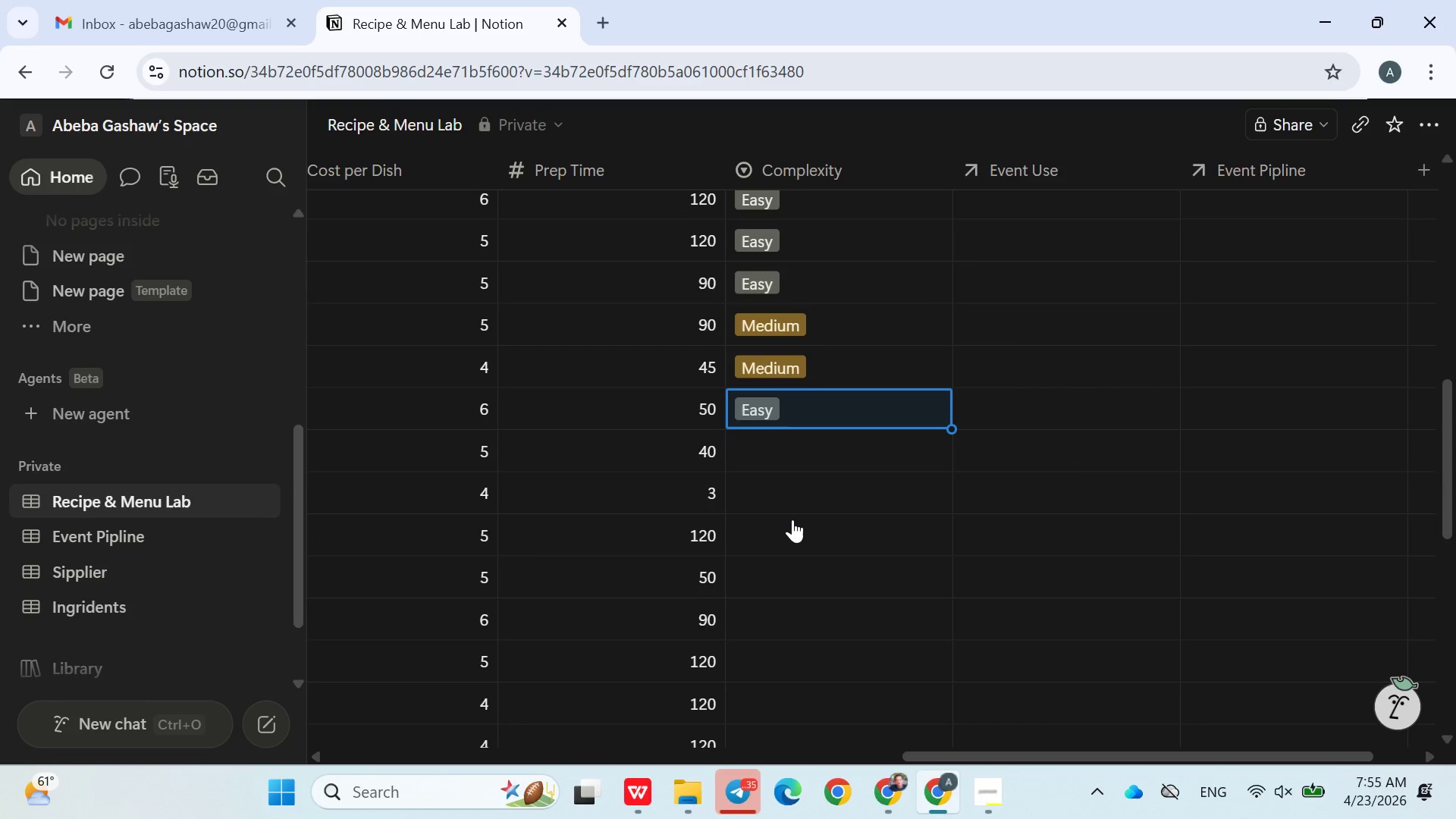 
left_click([760, 448])
 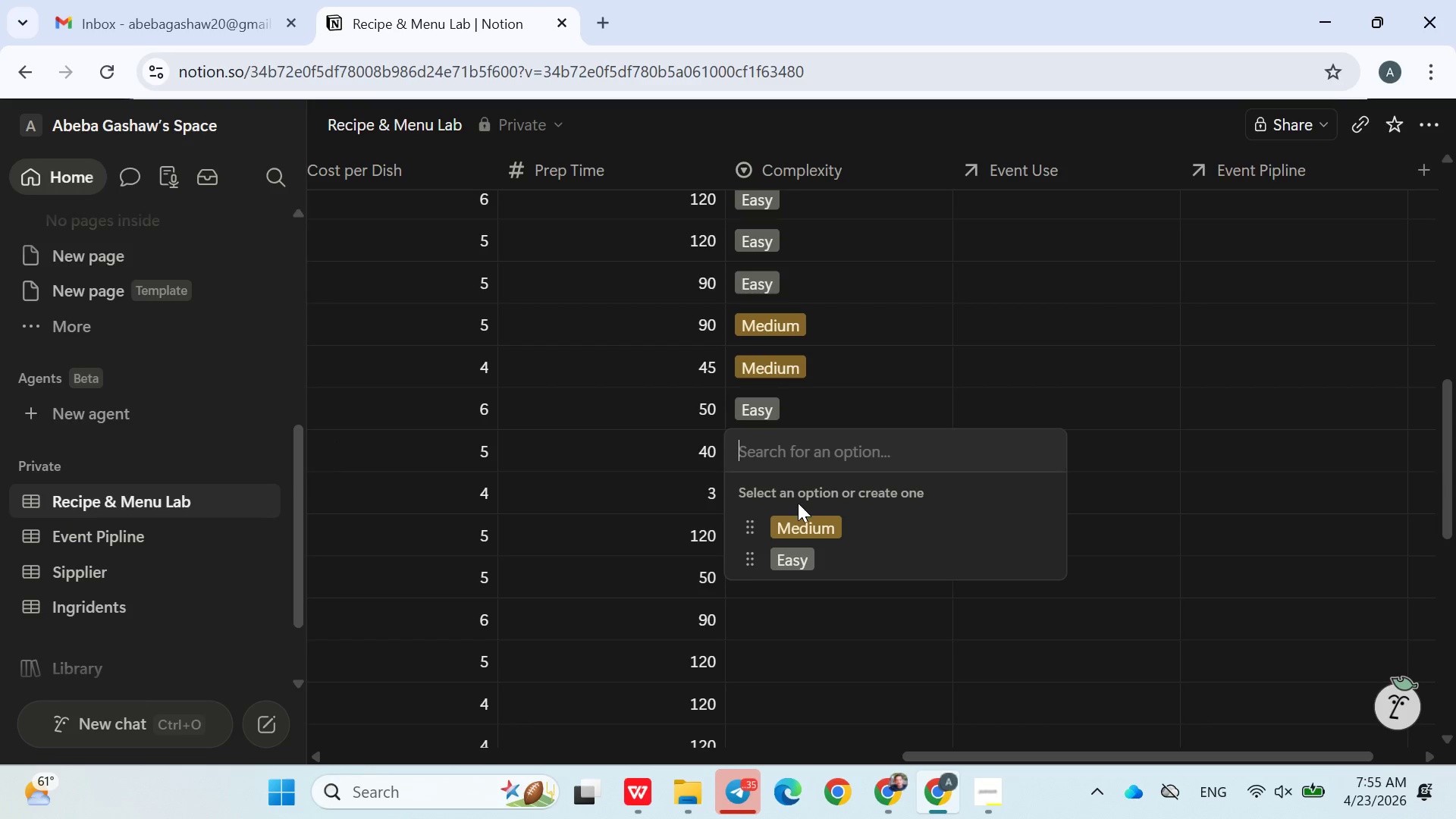 
left_click([802, 510])
 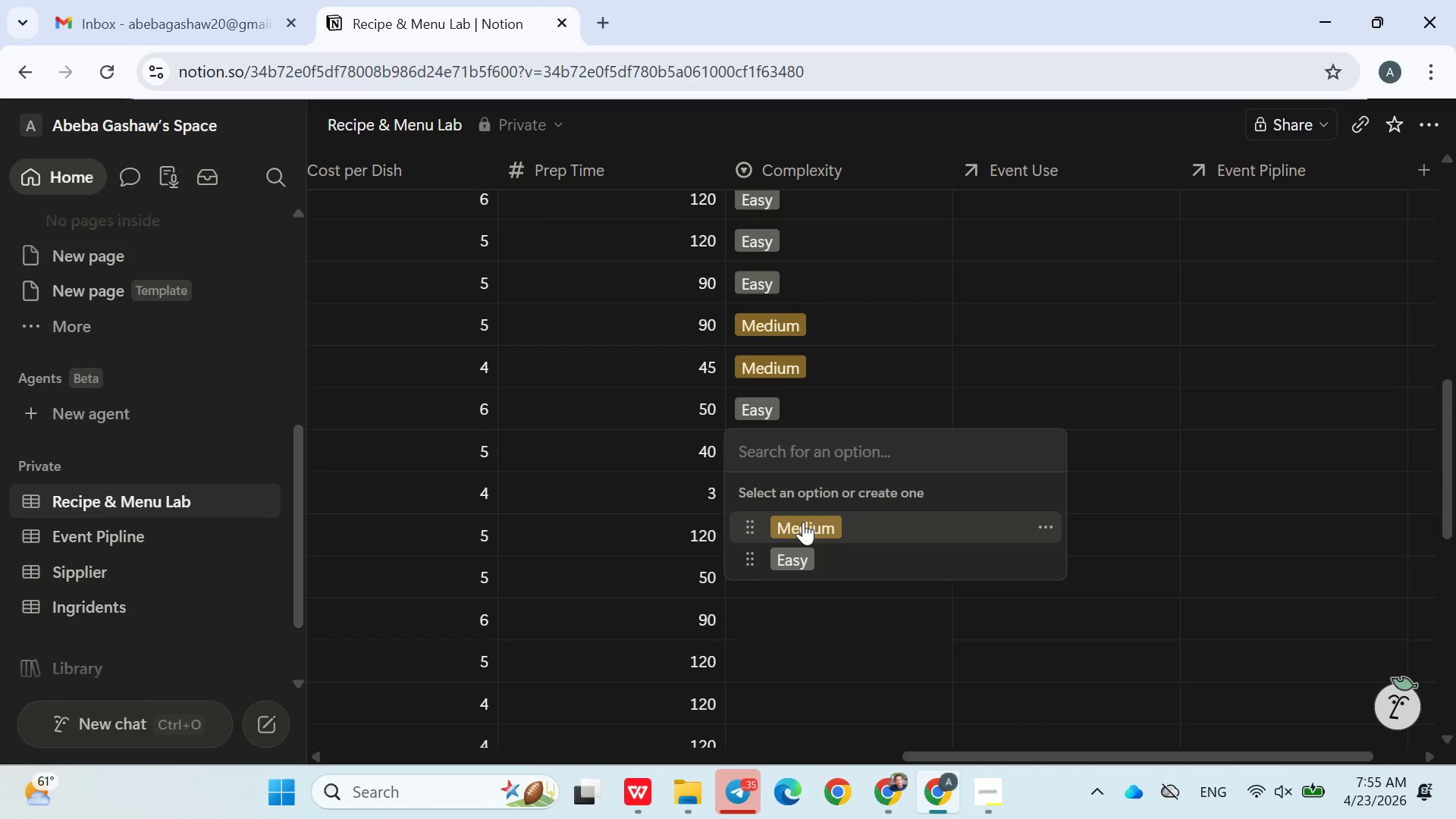 
double_click([802, 570])
 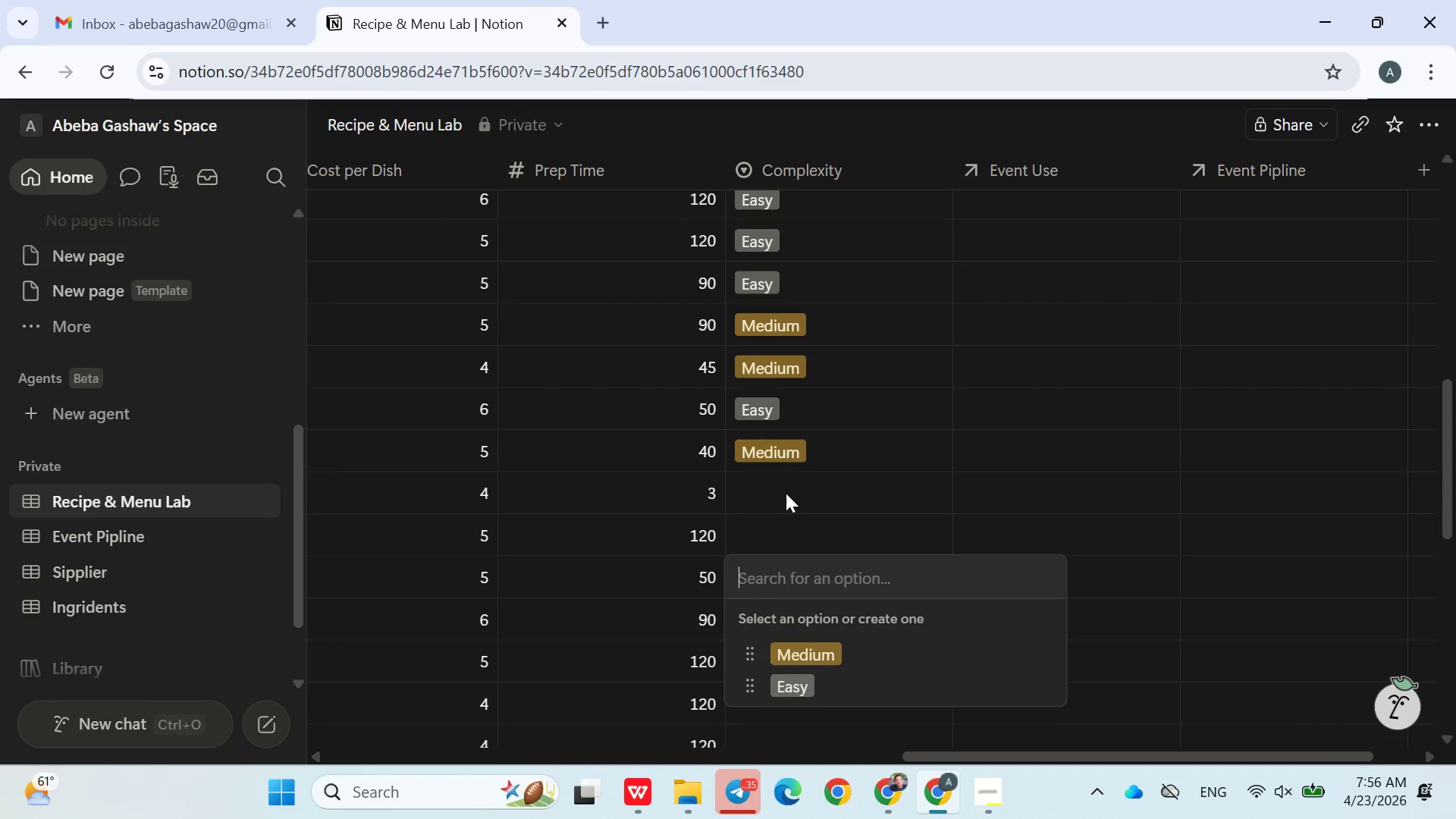 
left_click([785, 493])
 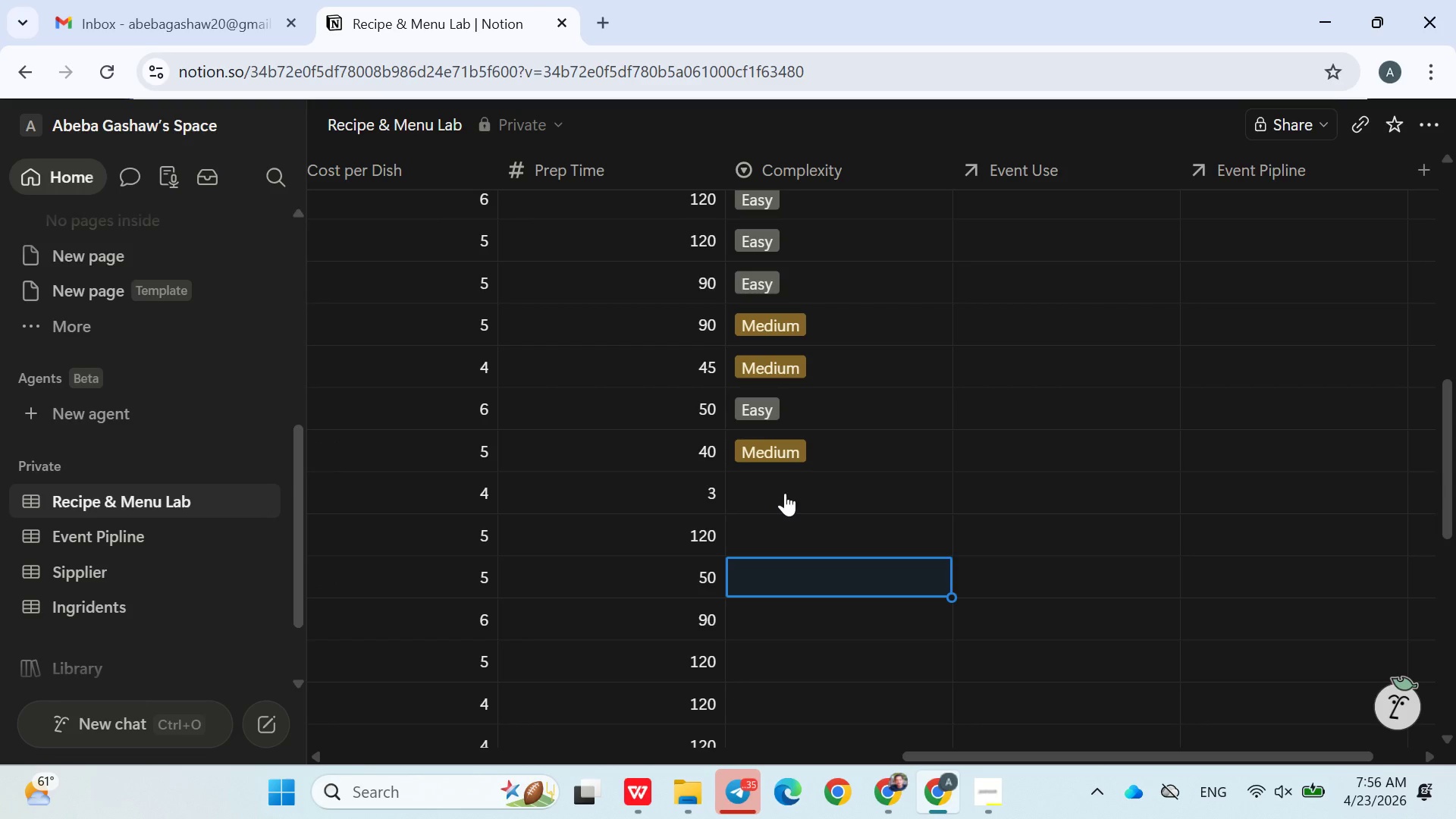 
left_click([785, 493])
 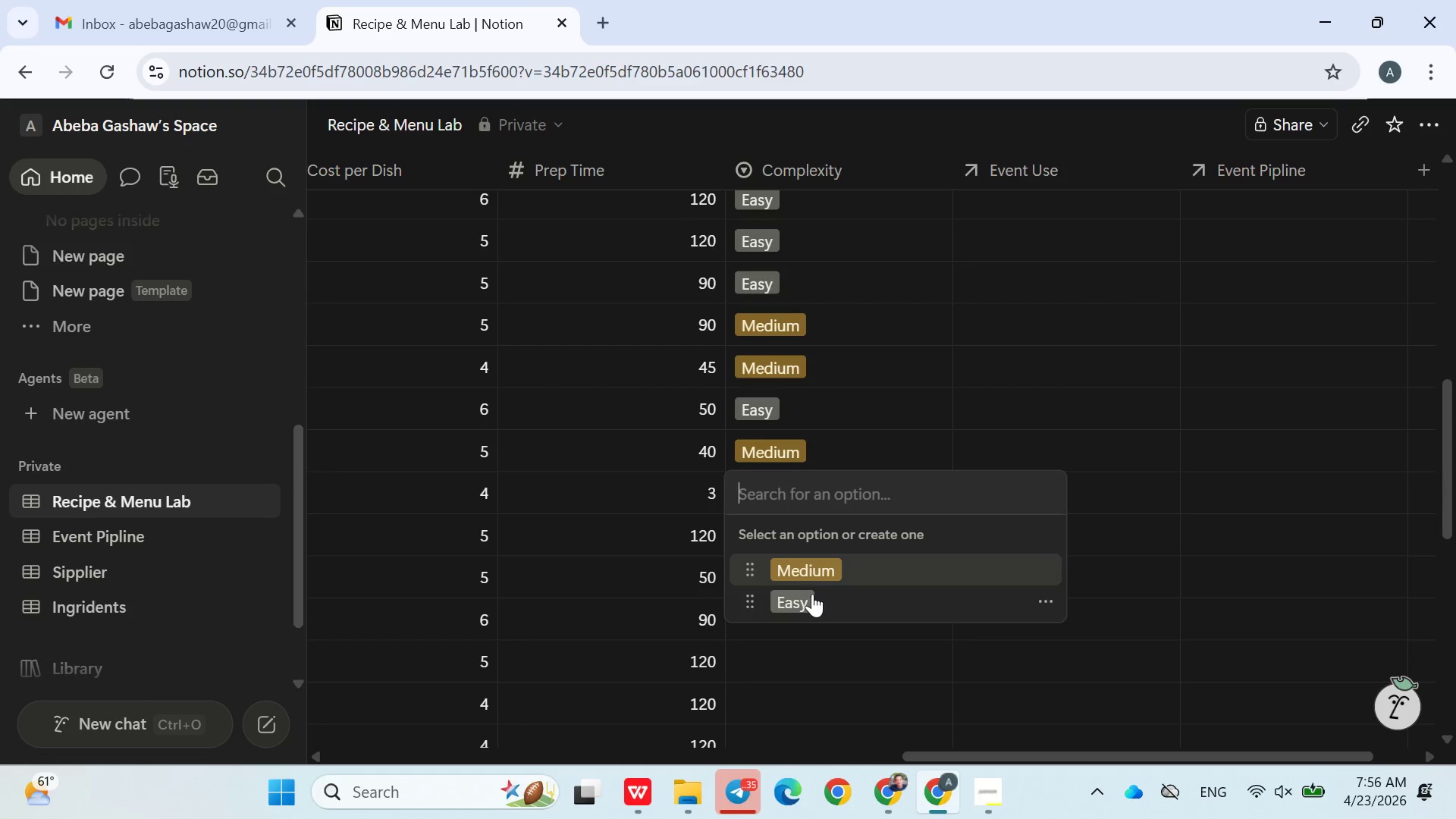 
left_click([812, 604])
 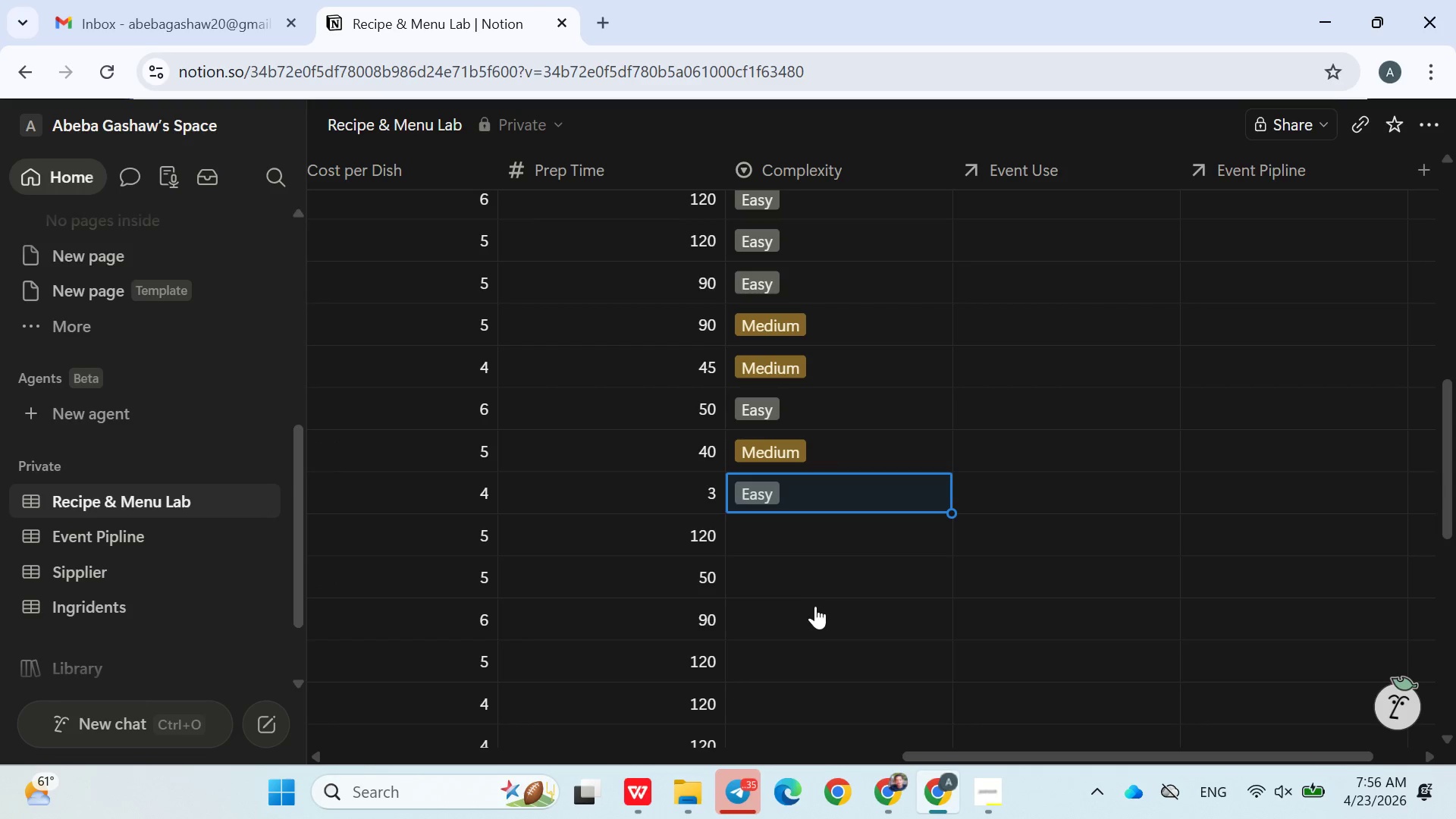 
right_click([820, 609])
 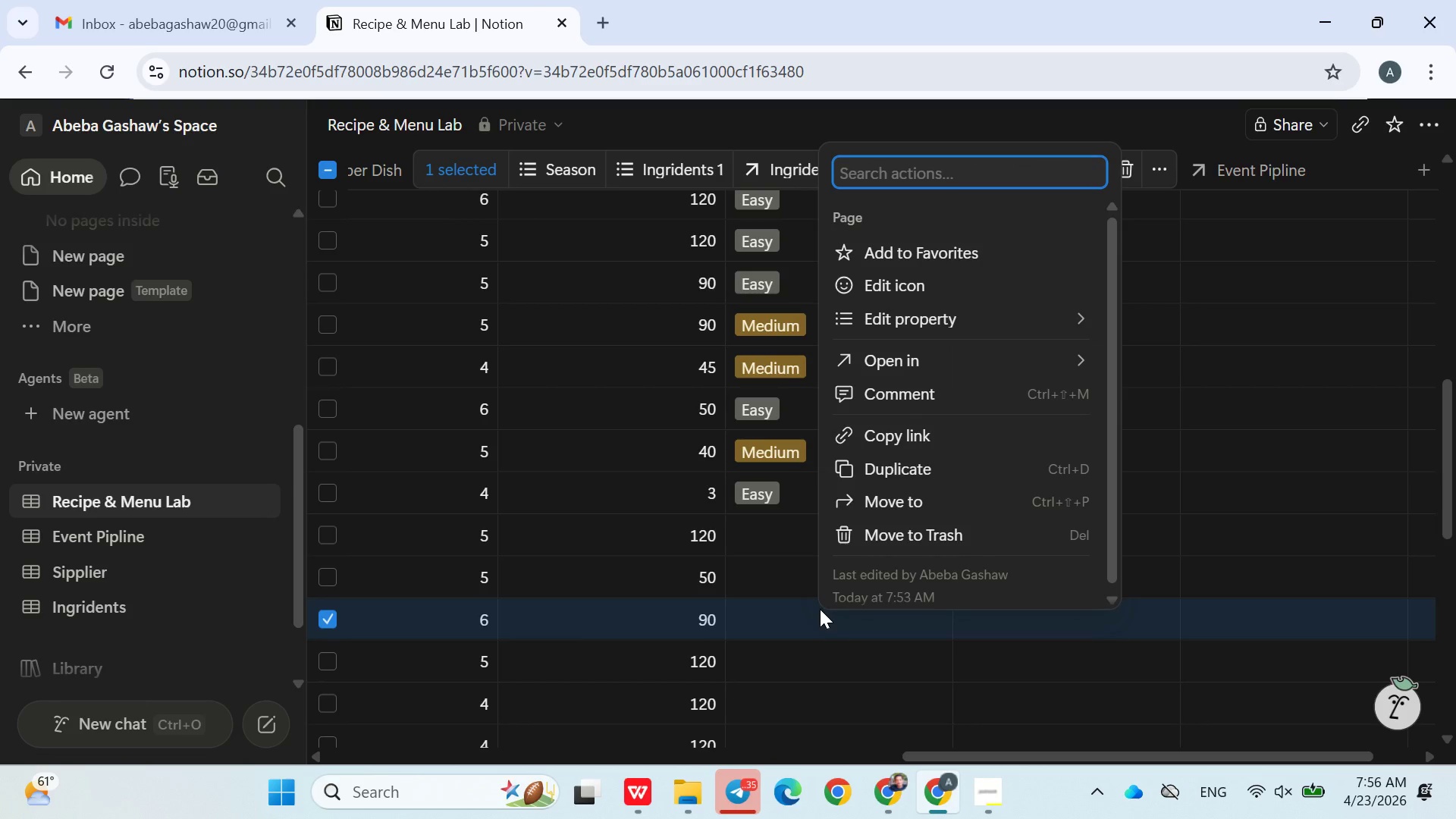 
wait(7.23)
 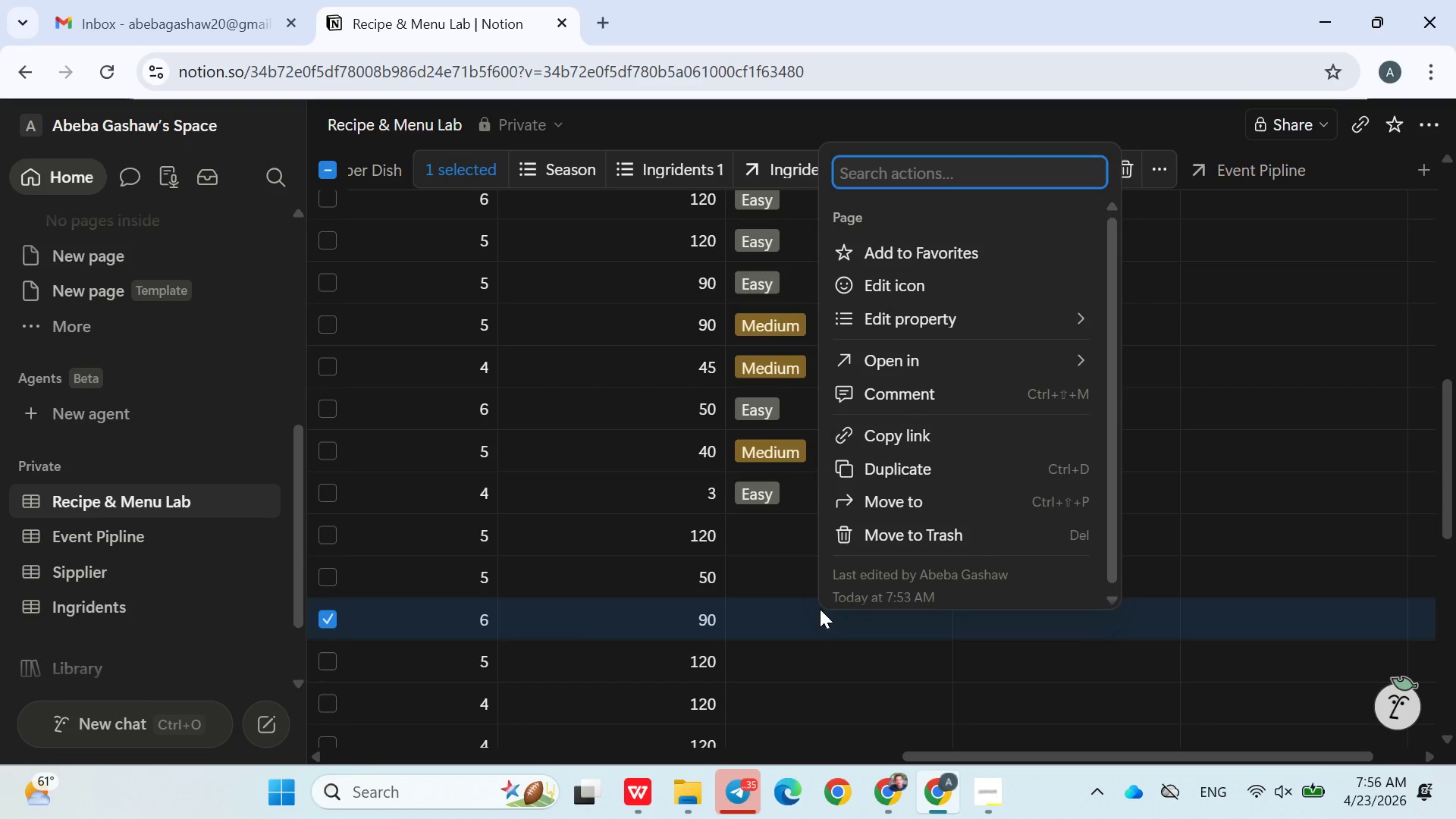 
left_click([803, 488])
 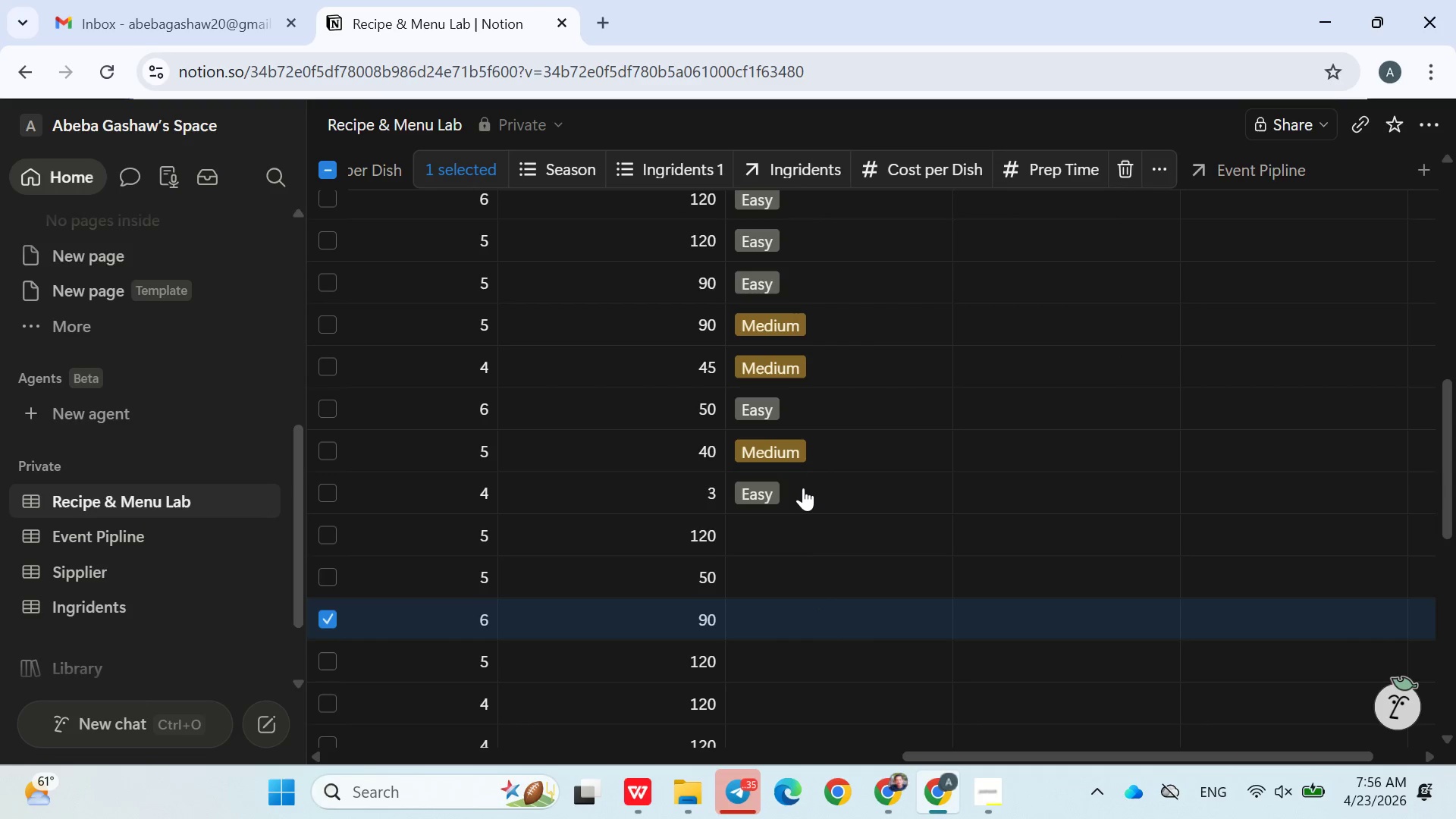 
left_click([803, 488])
 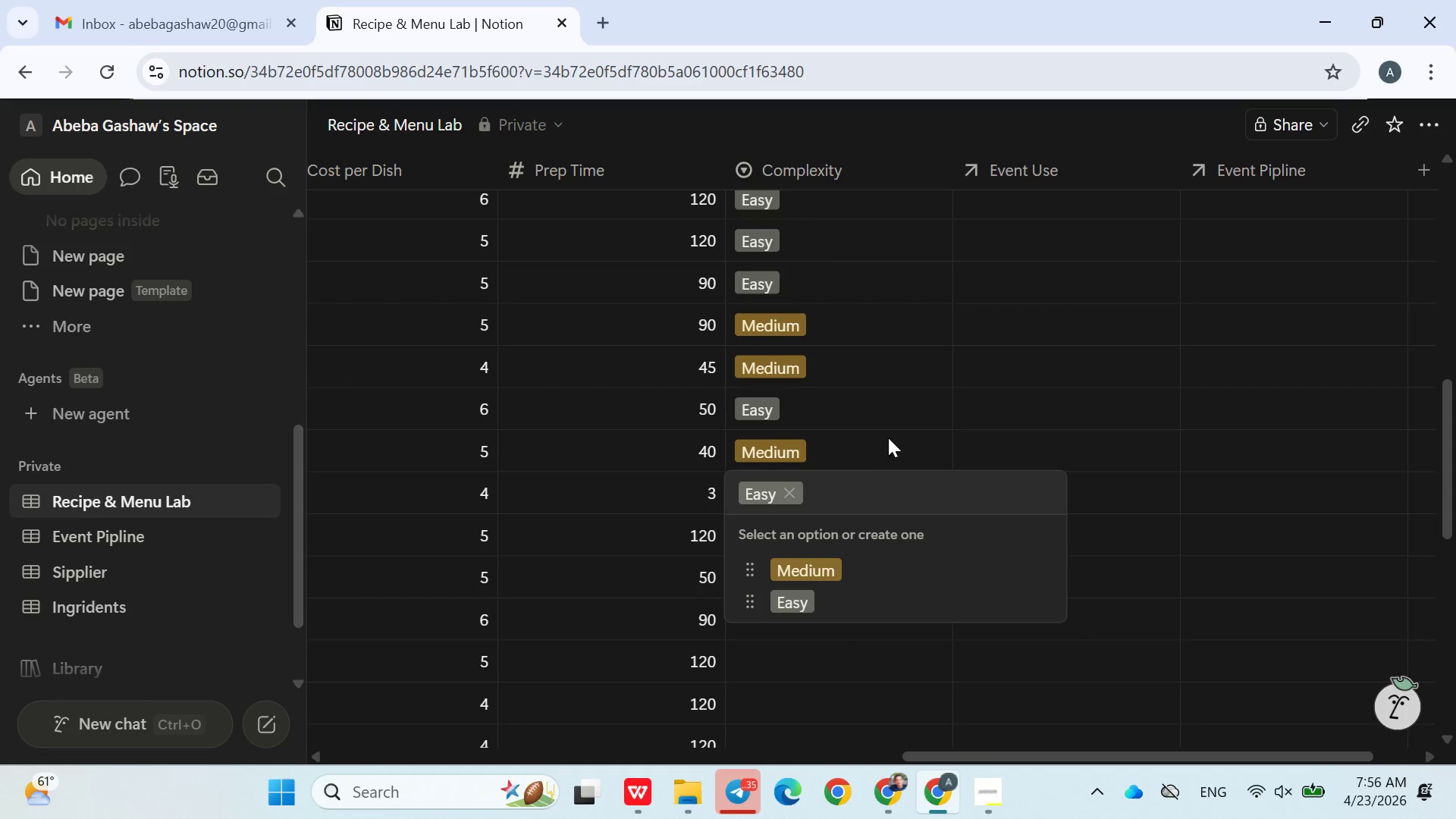 
left_click([888, 438])
 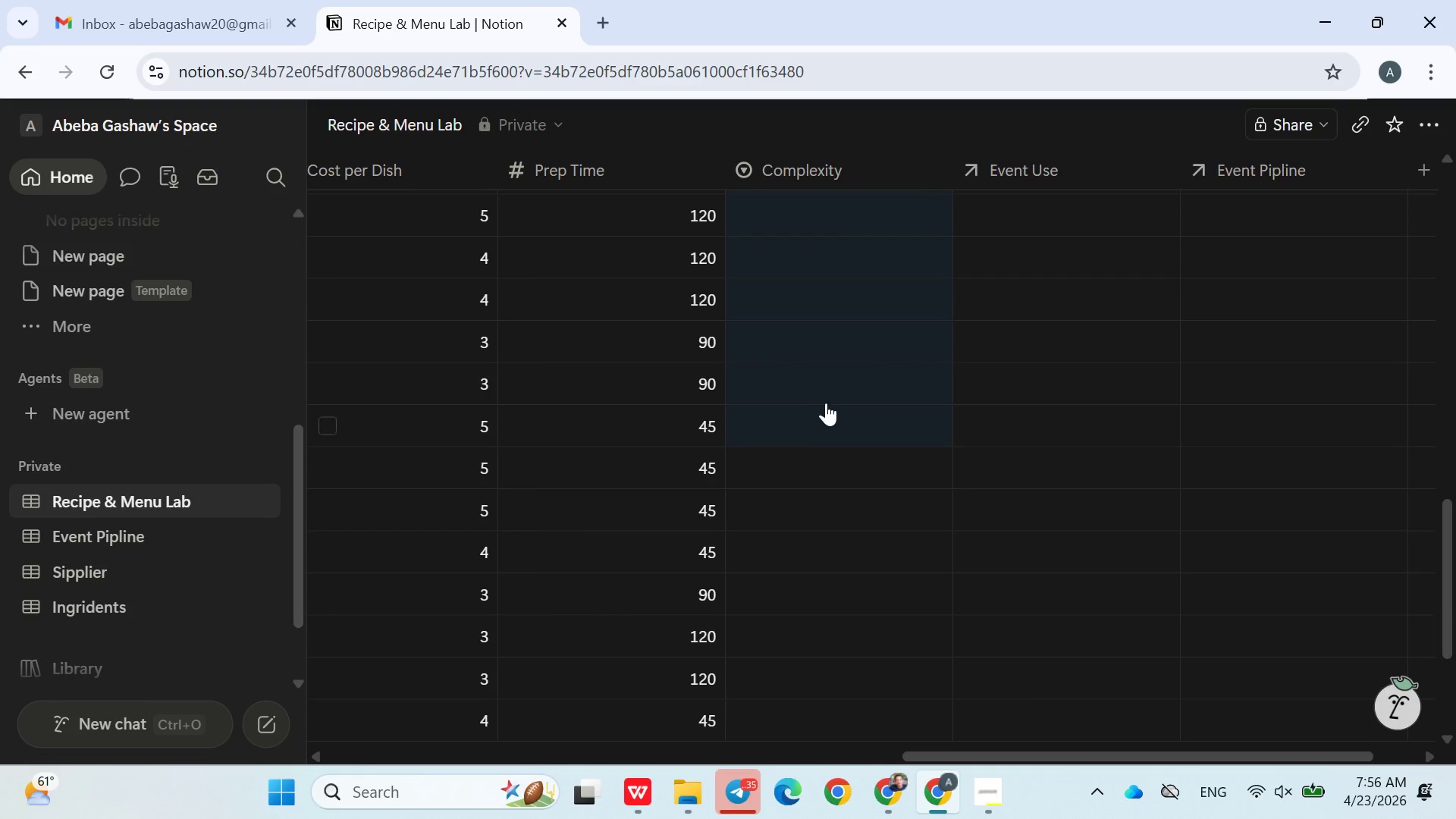 
left_click_drag(start_coordinate=[951, 510], to_coordinate=[824, 395])
 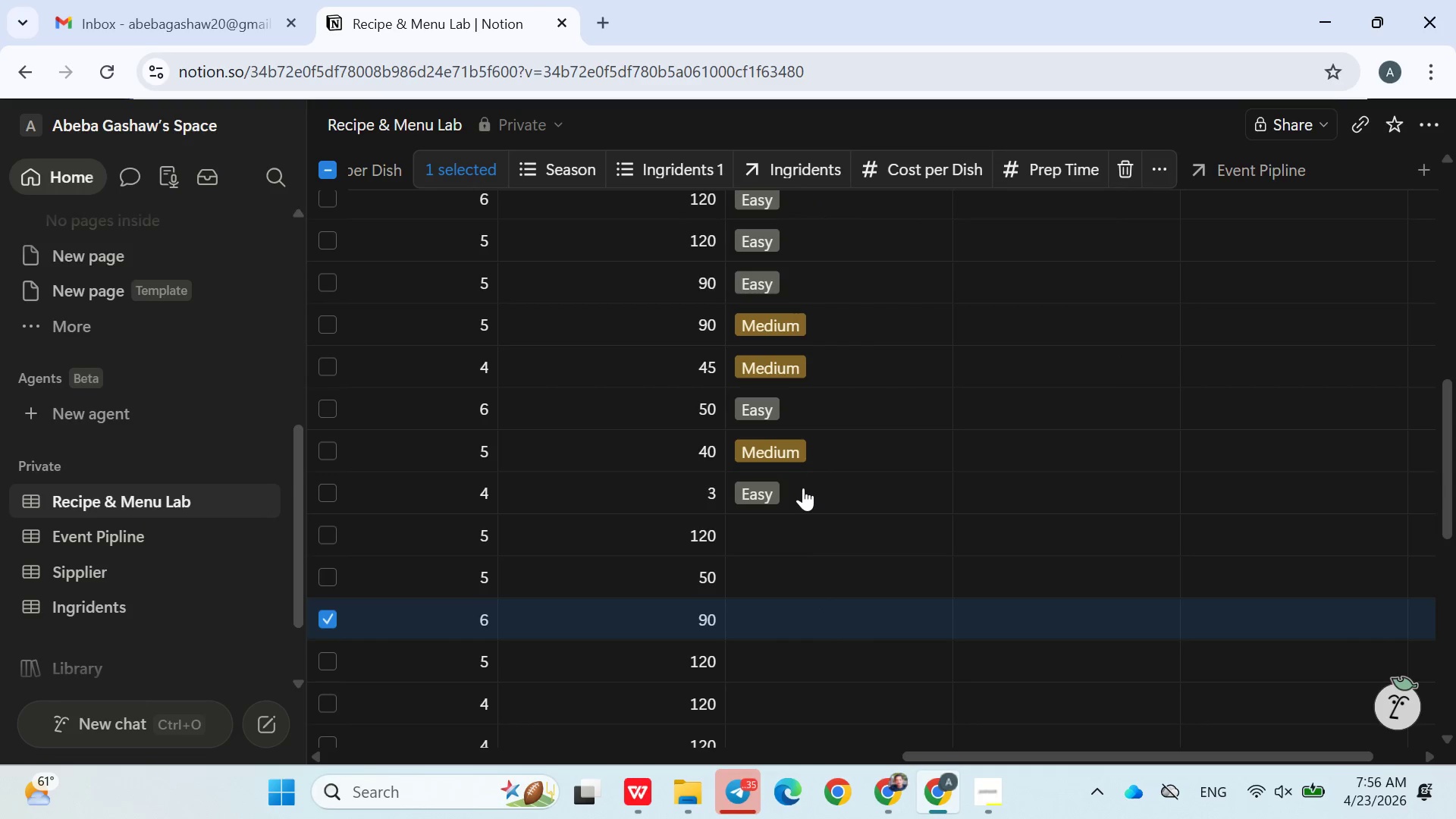 
left_click([801, 436])
 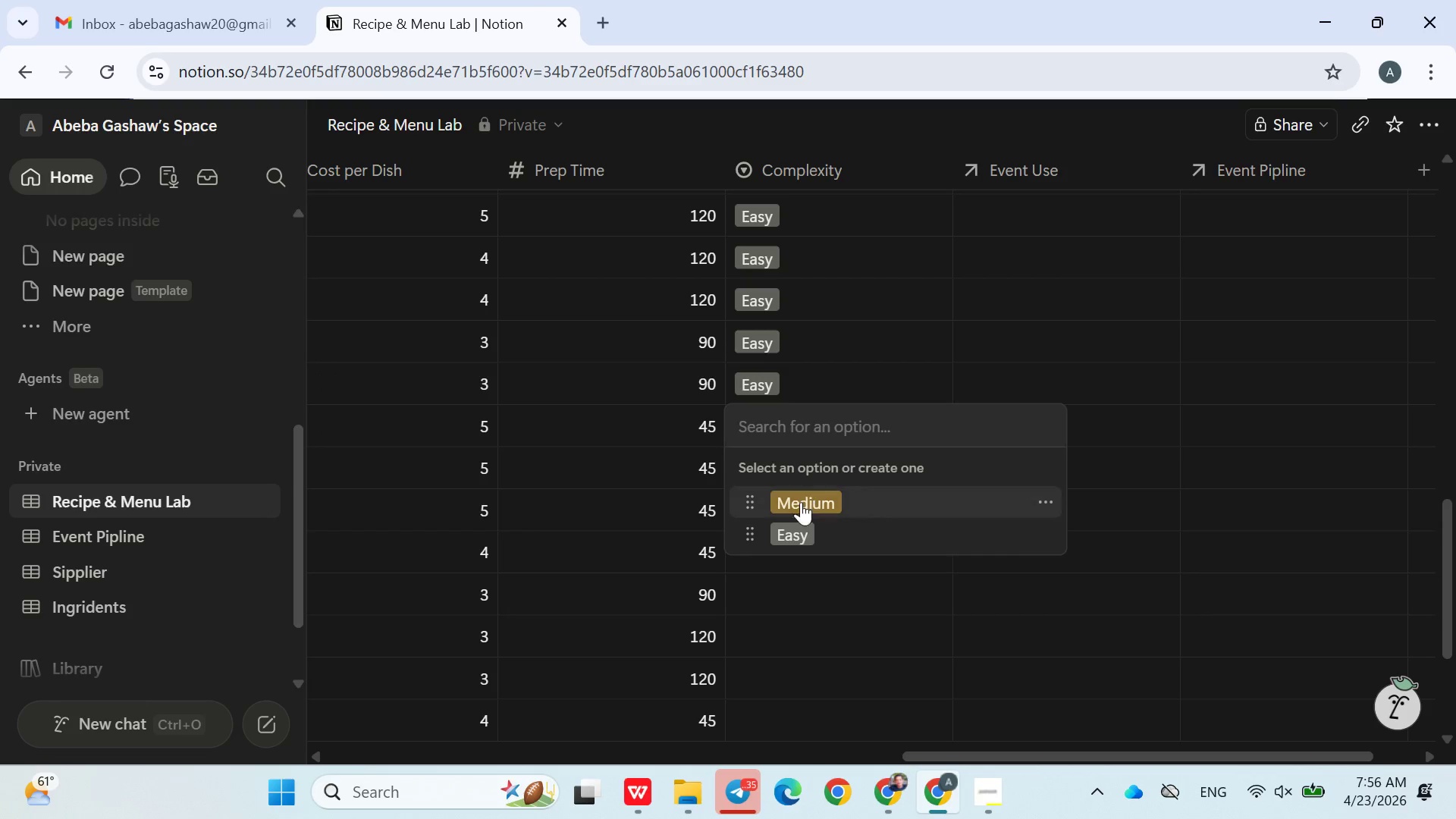 
left_click([801, 510])
 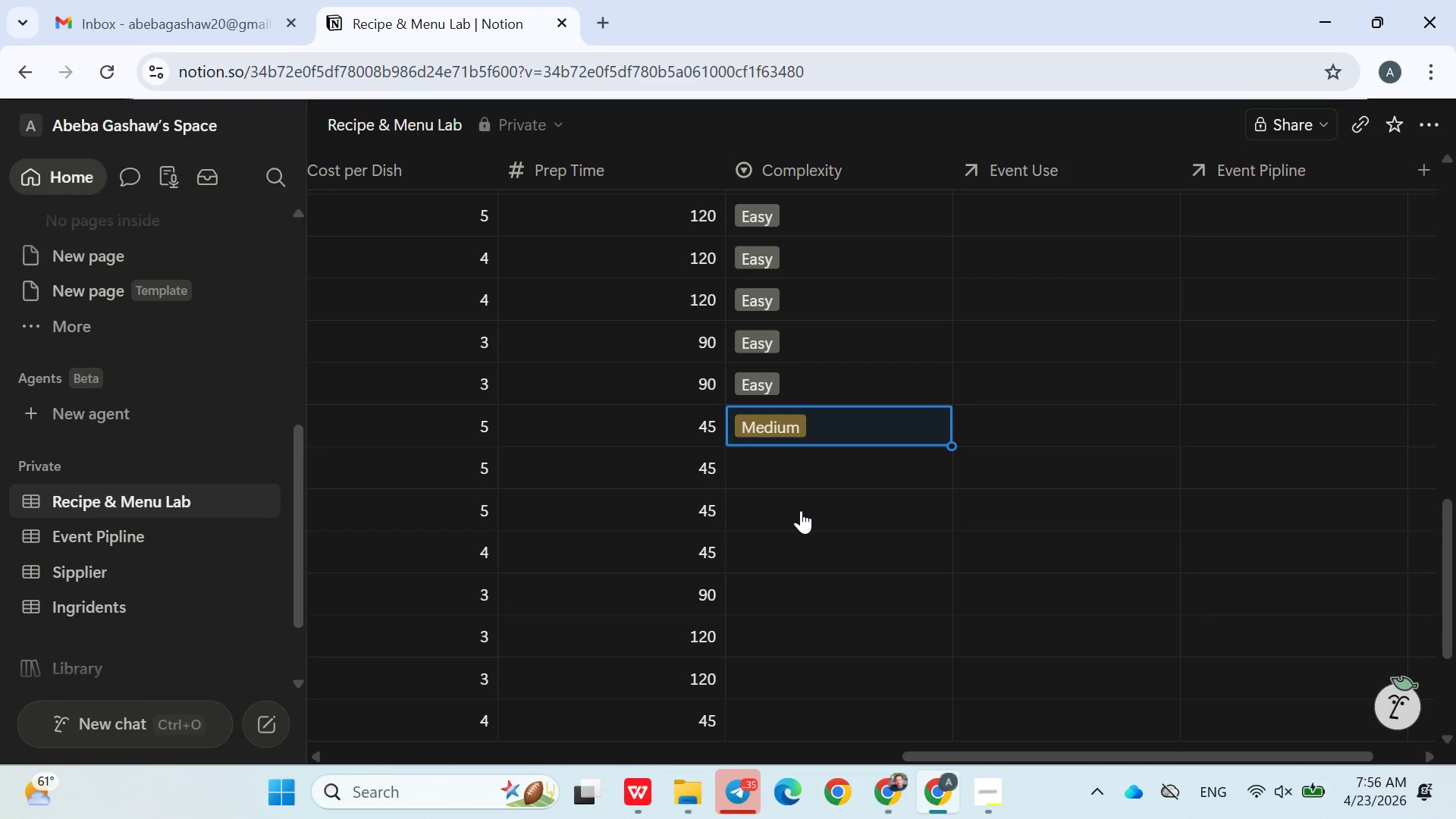 
wait(6.75)
 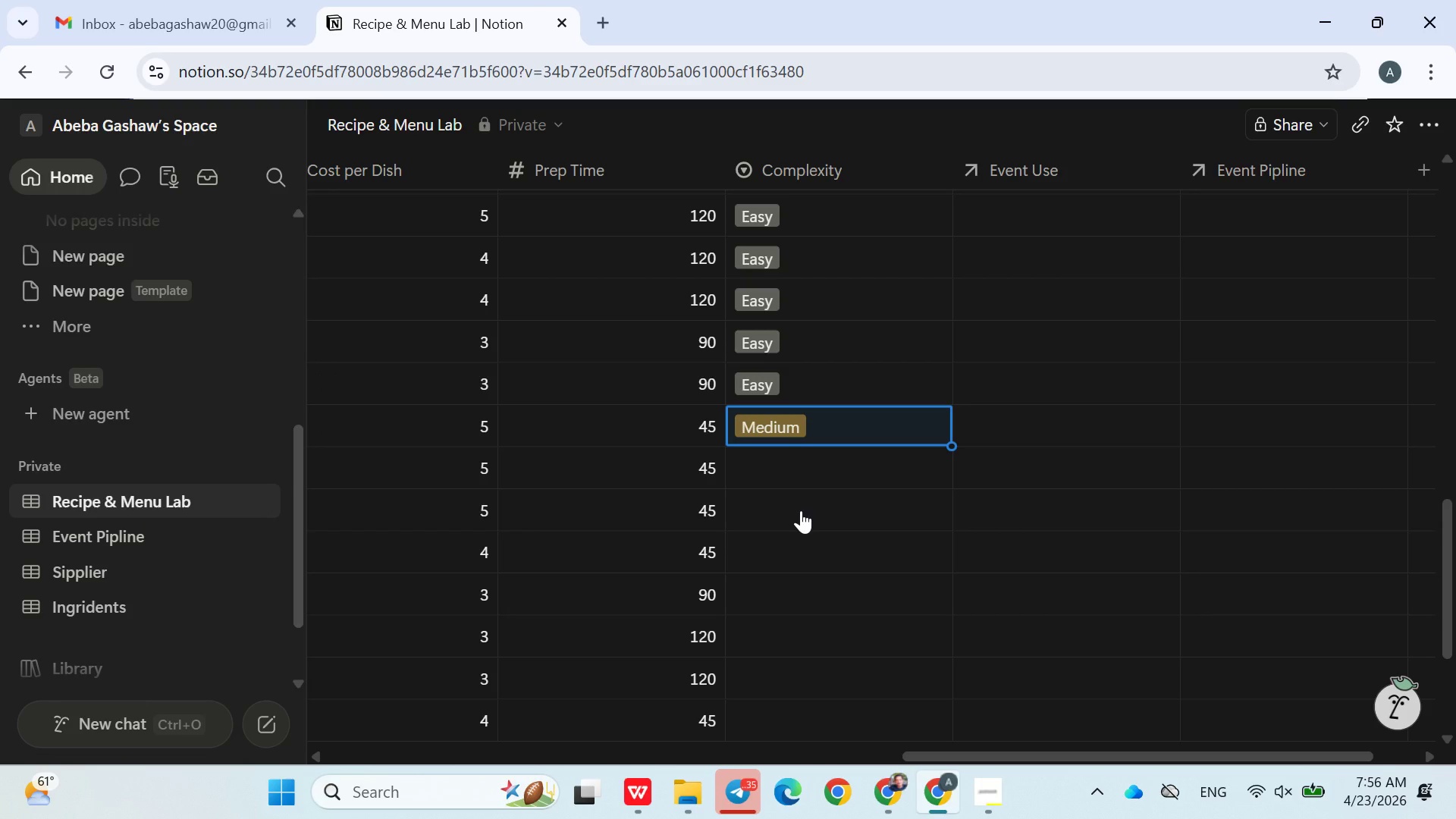 
left_click([788, 473])
 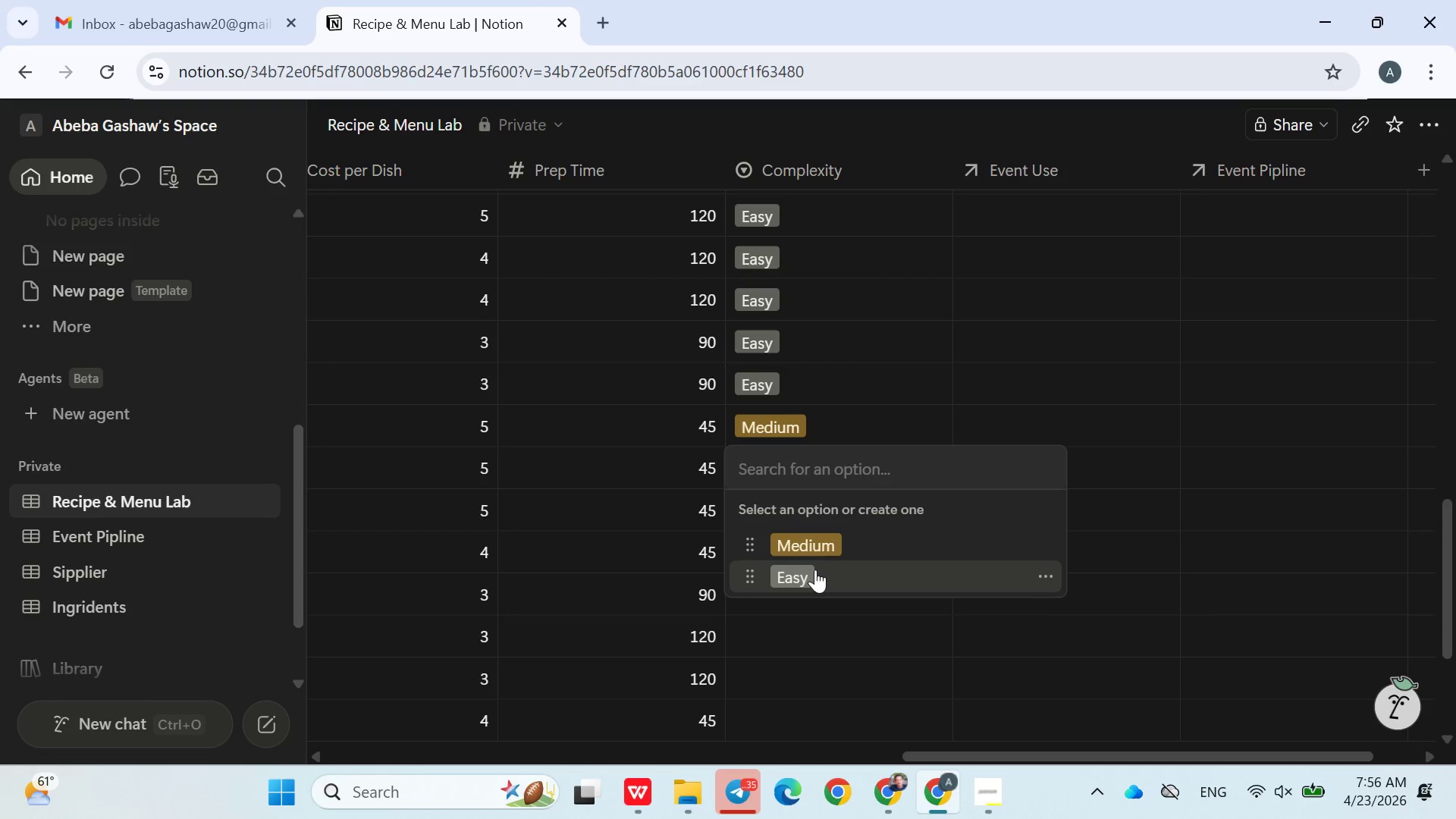 
left_click([817, 571])
 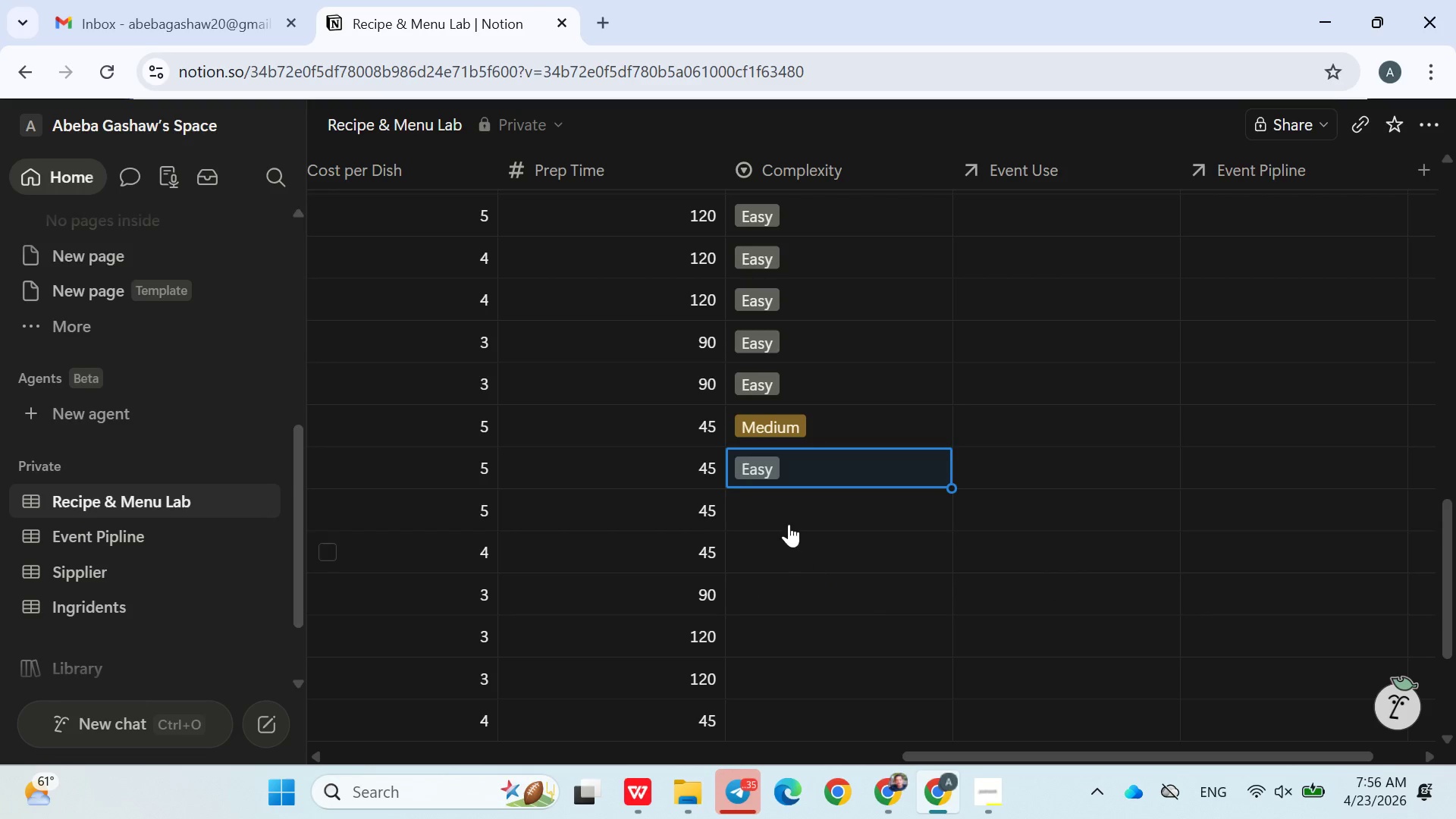 
left_click([789, 522])
 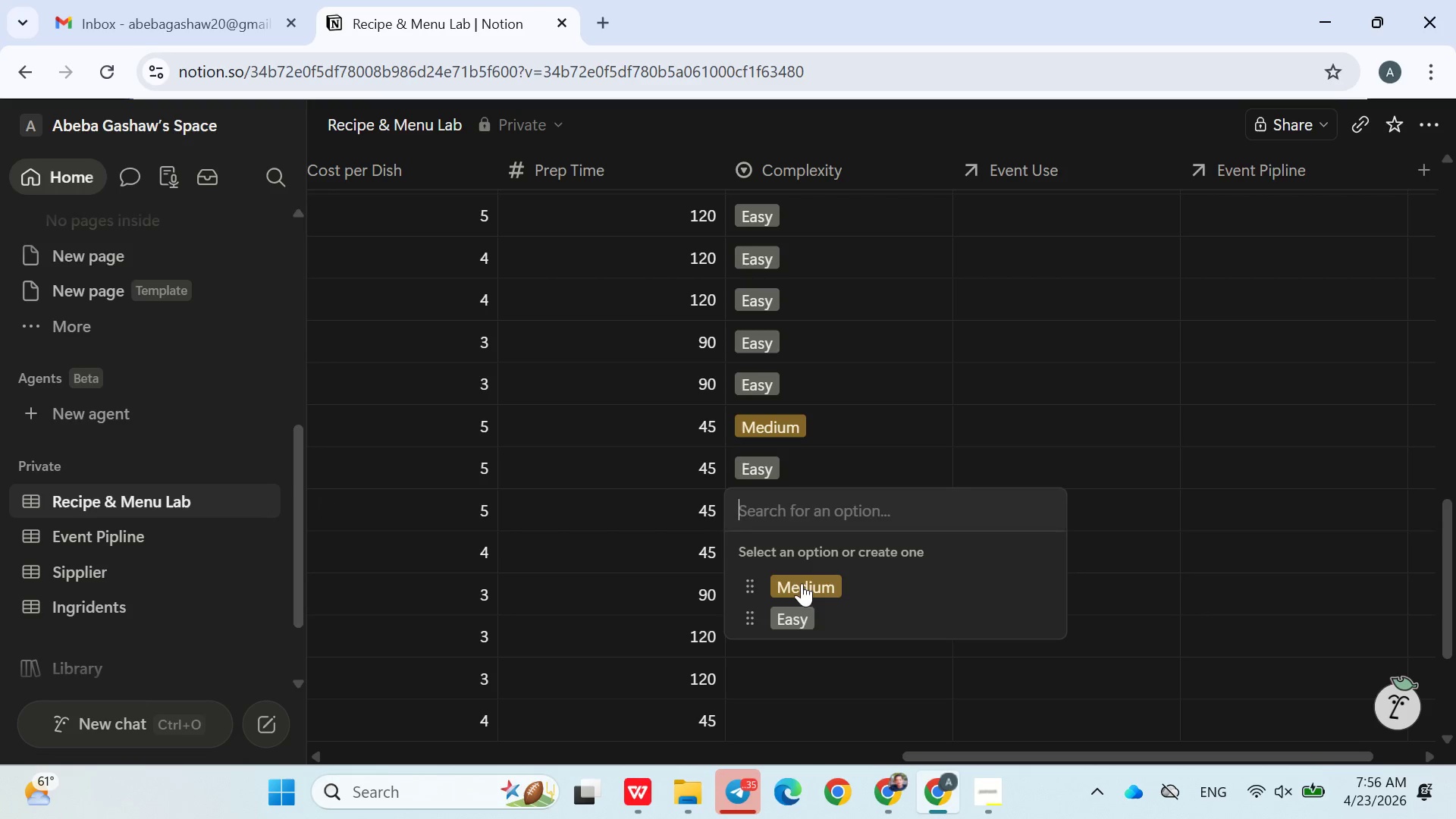 
left_click([797, 624])
 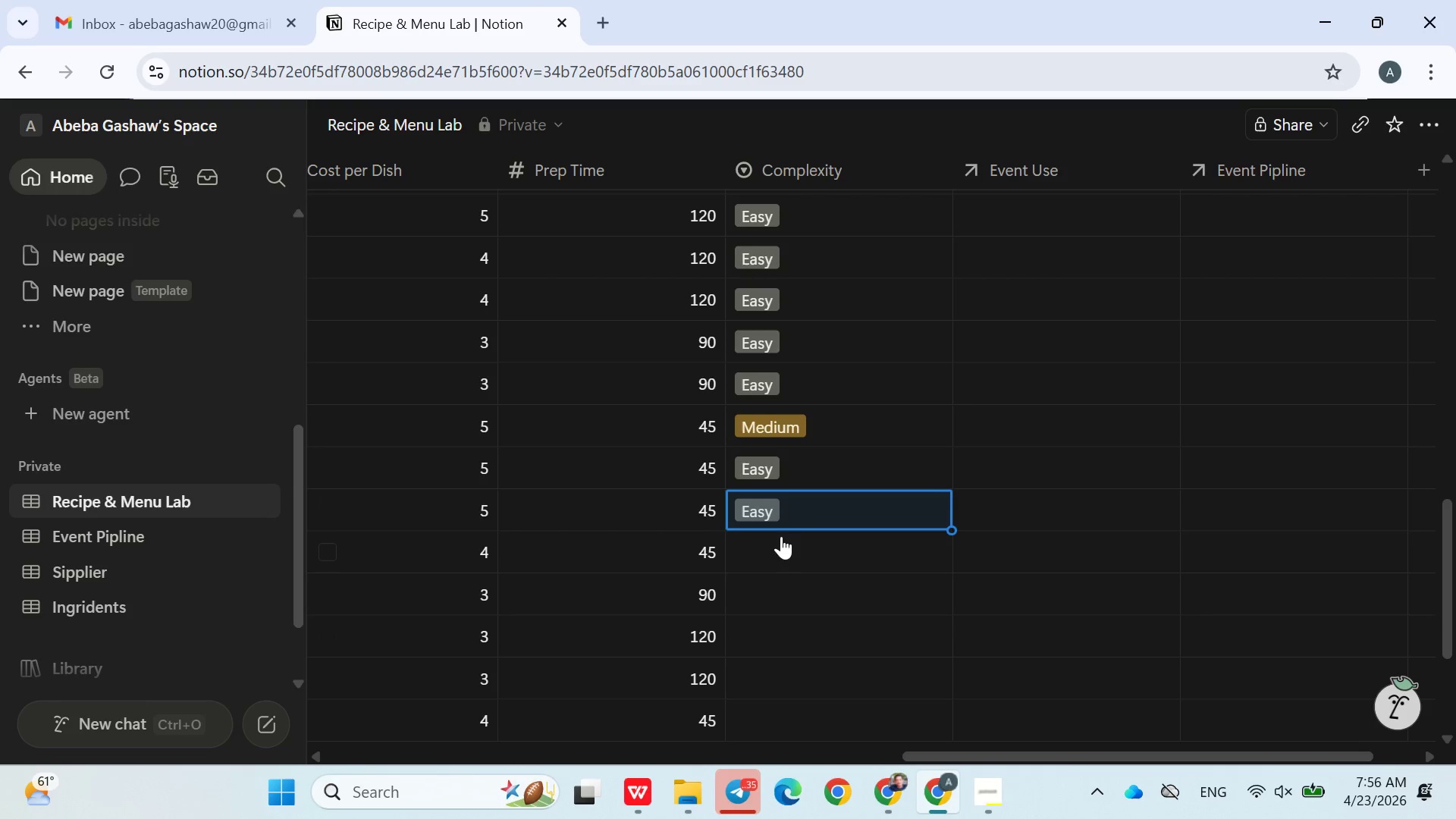 
left_click([781, 533])
 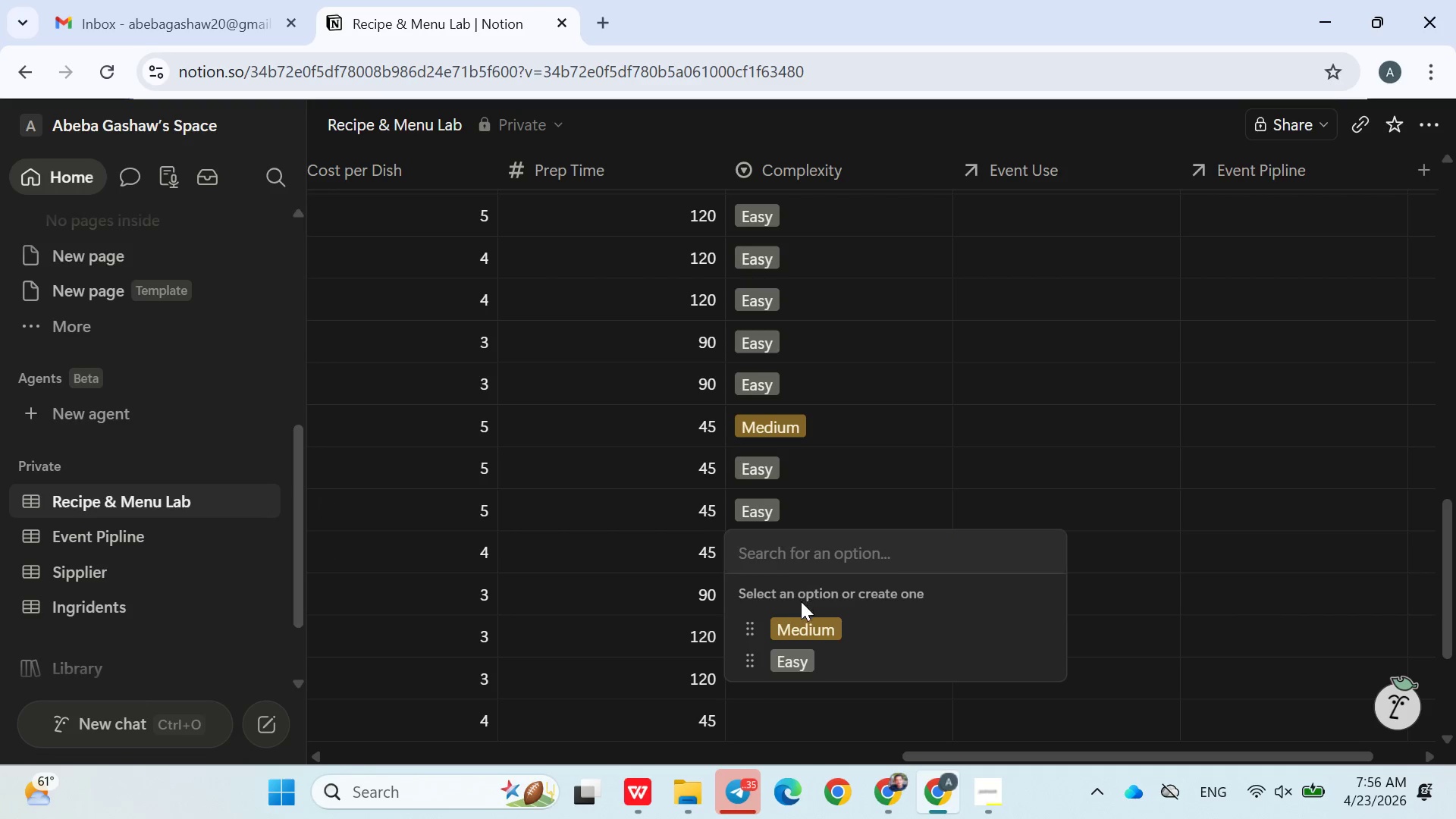 
left_click([805, 615])
 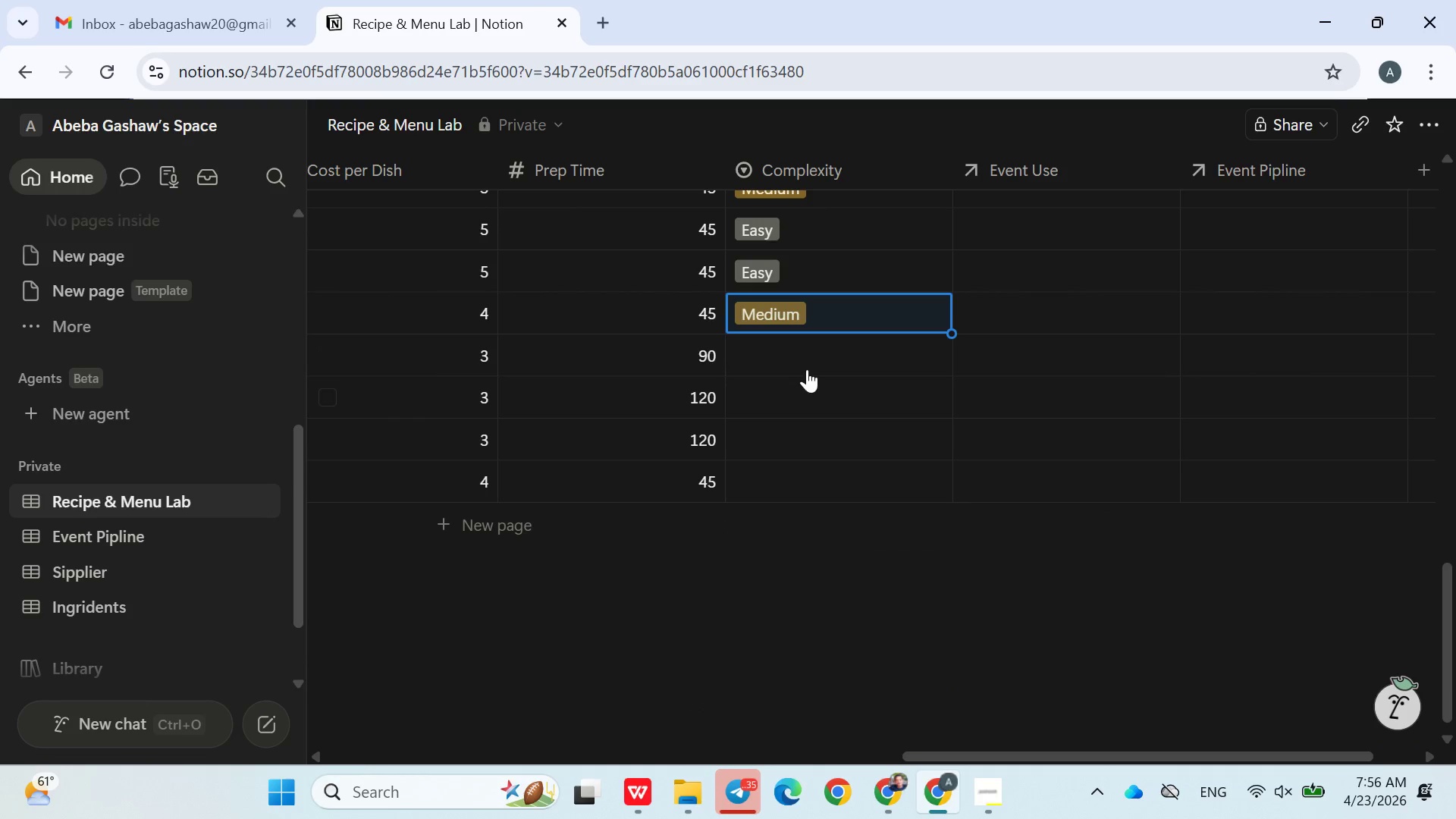 
left_click([792, 350])
 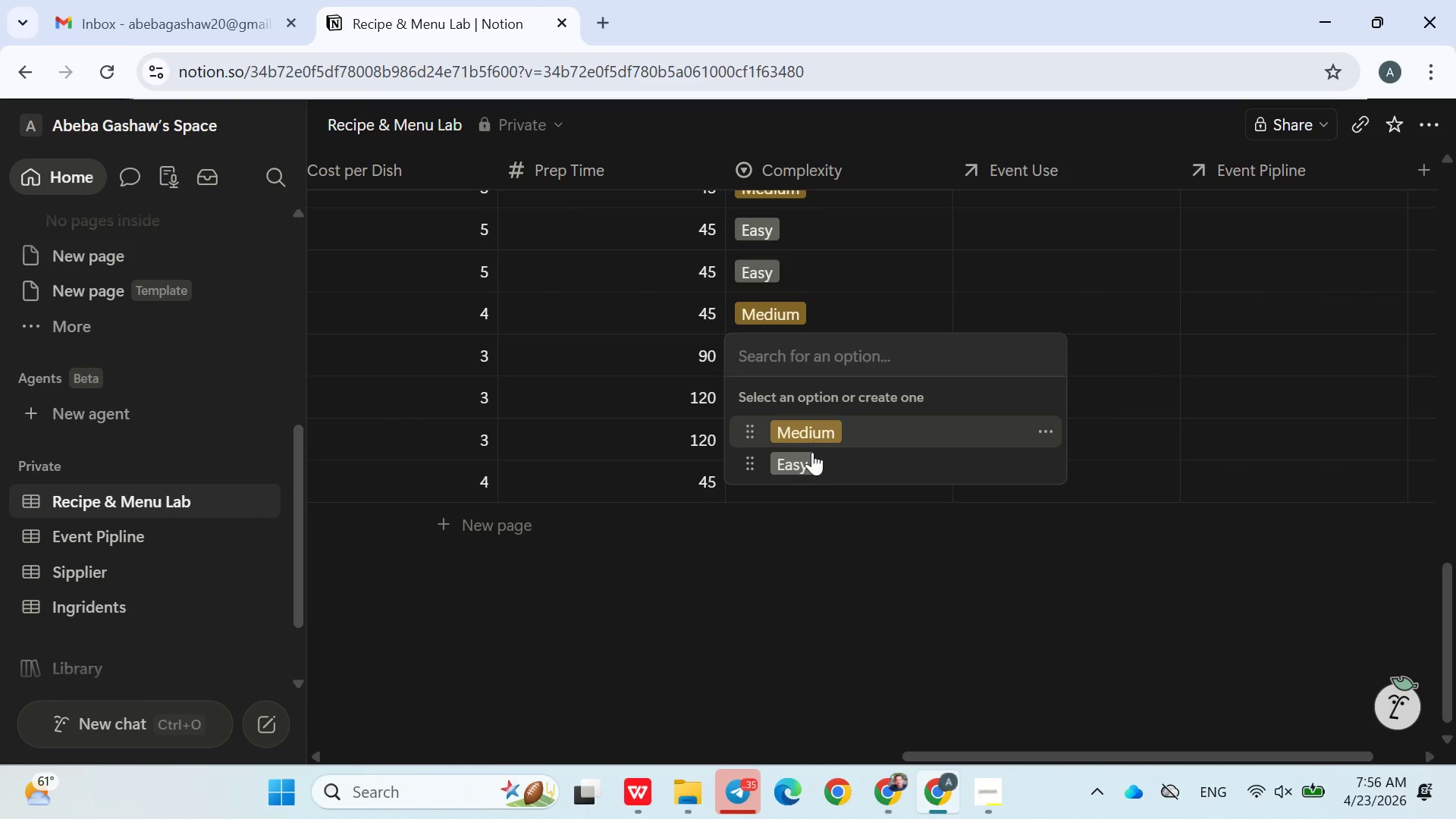 
left_click([812, 453])
 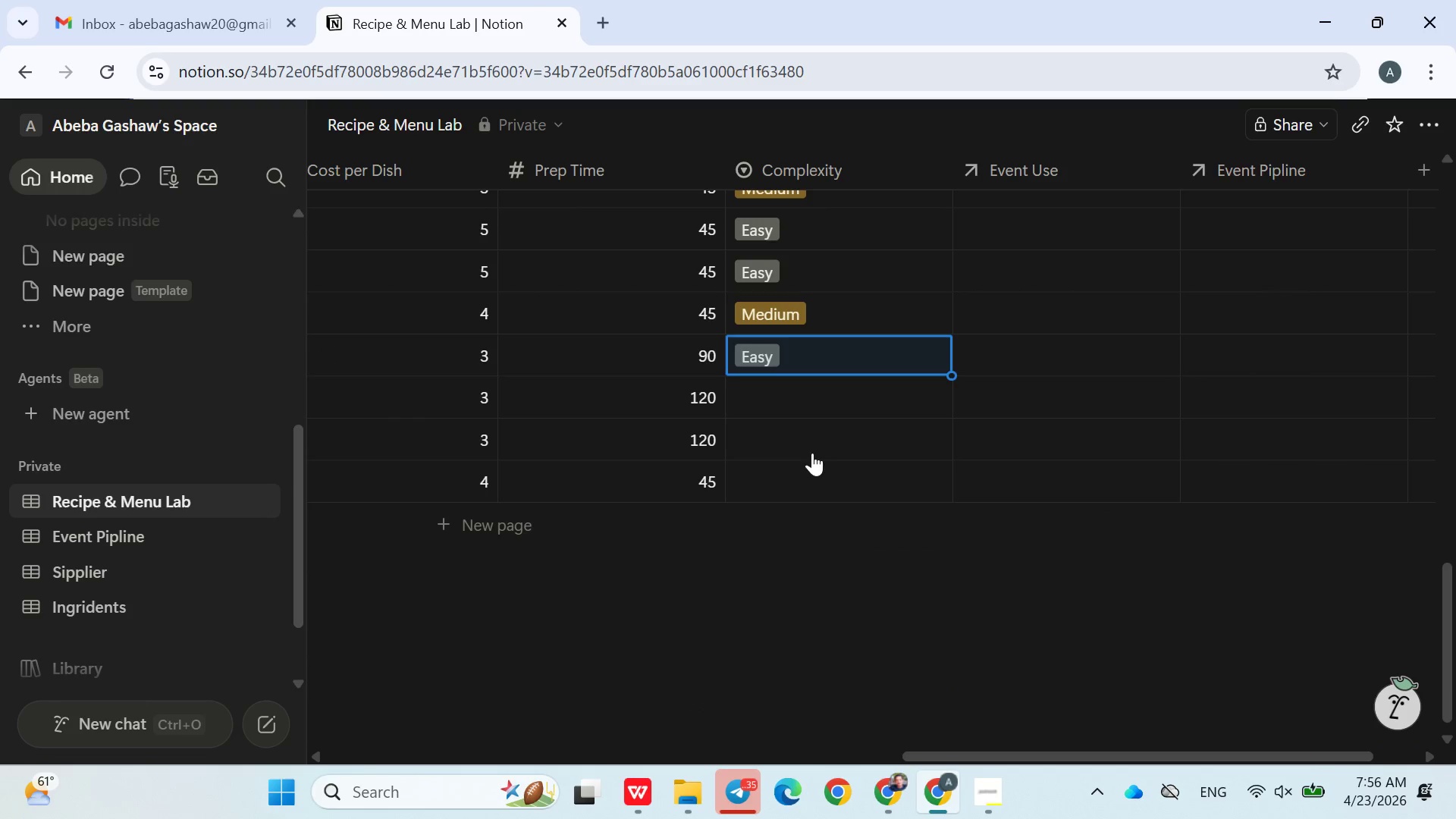 
left_click_drag(start_coordinate=[951, 381], to_coordinate=[944, 519])
 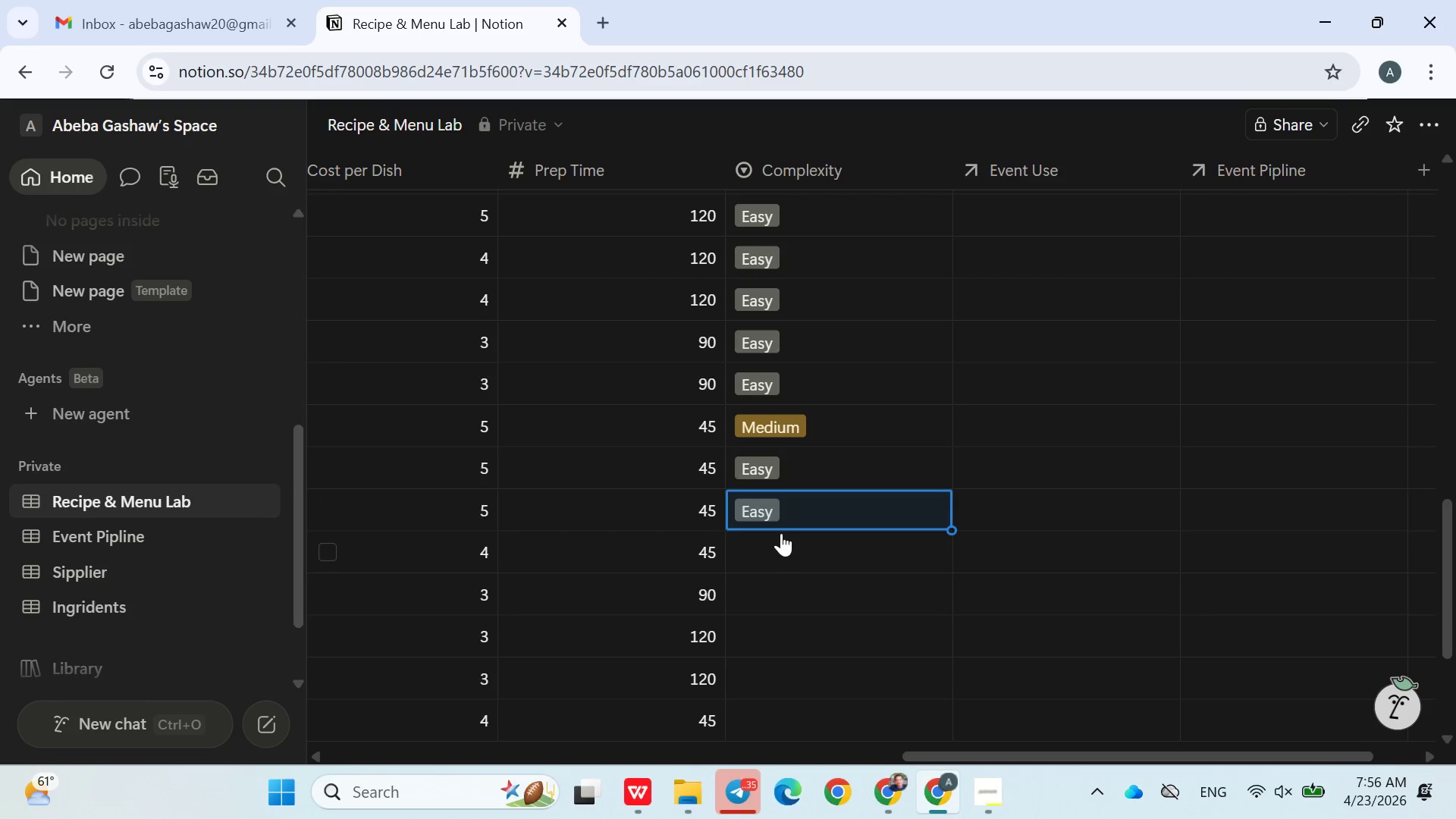 
left_click([827, 341])
 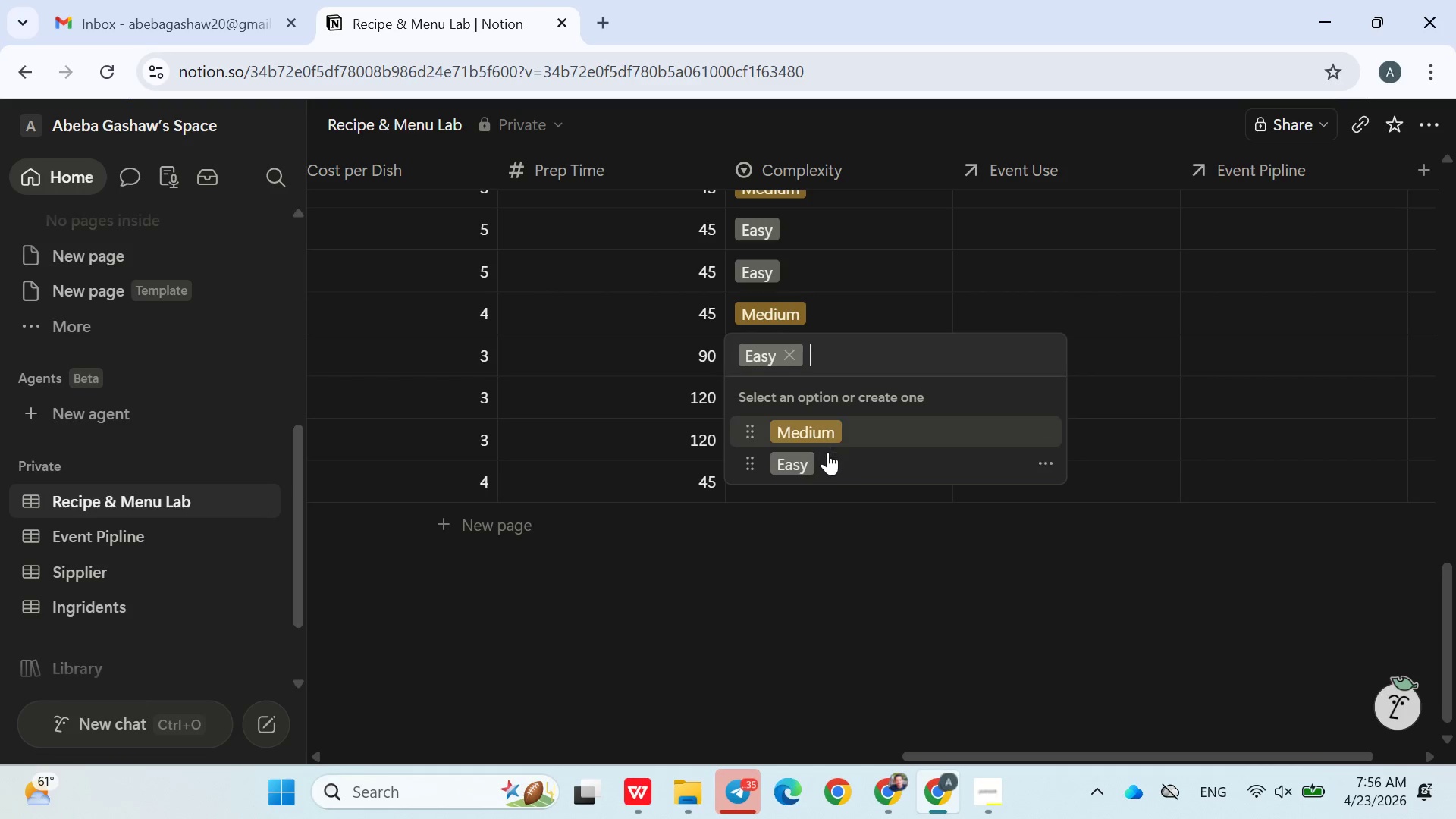 
left_click([824, 504])
 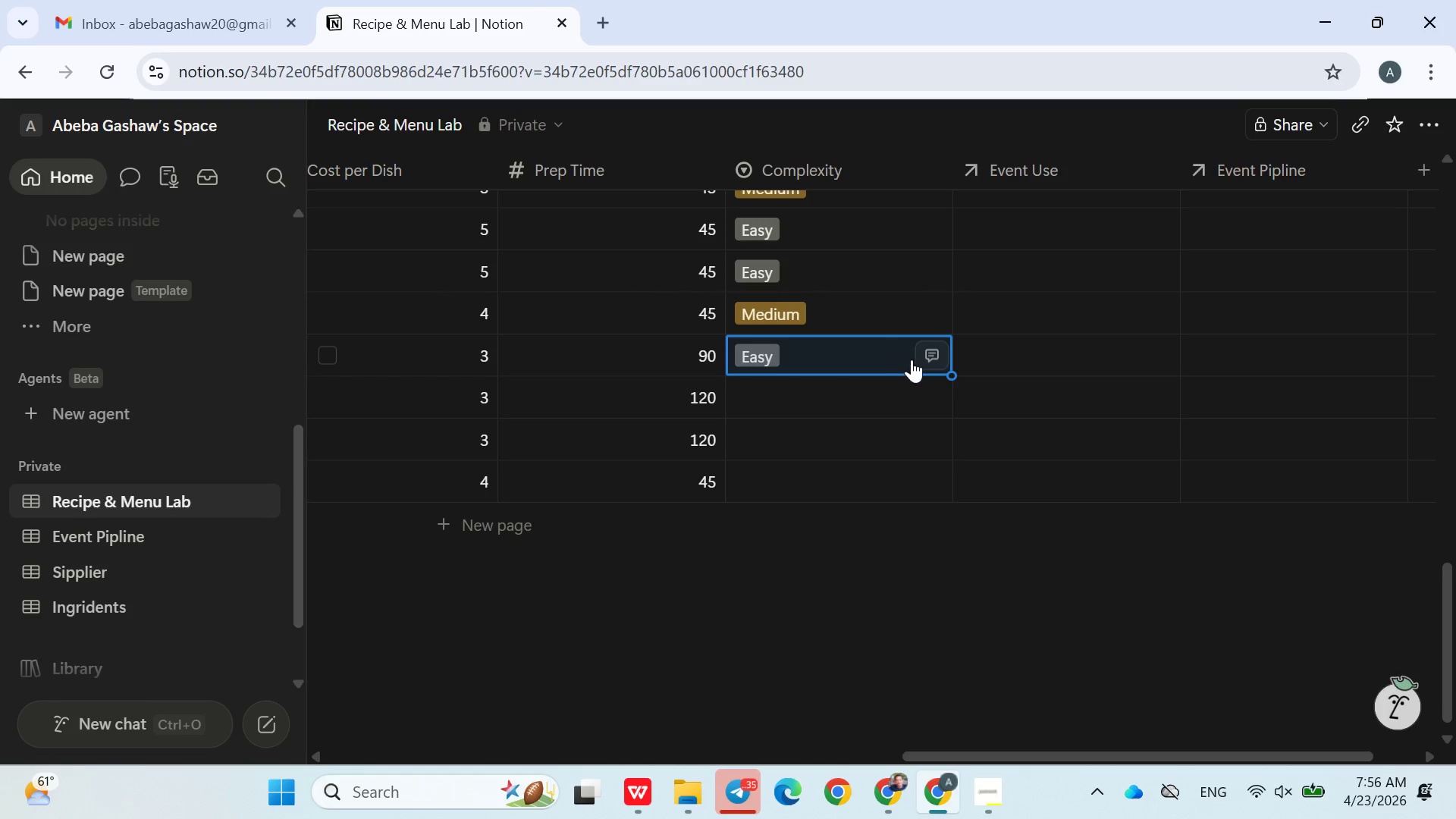 
left_click_drag(start_coordinate=[952, 381], to_coordinate=[936, 492])
 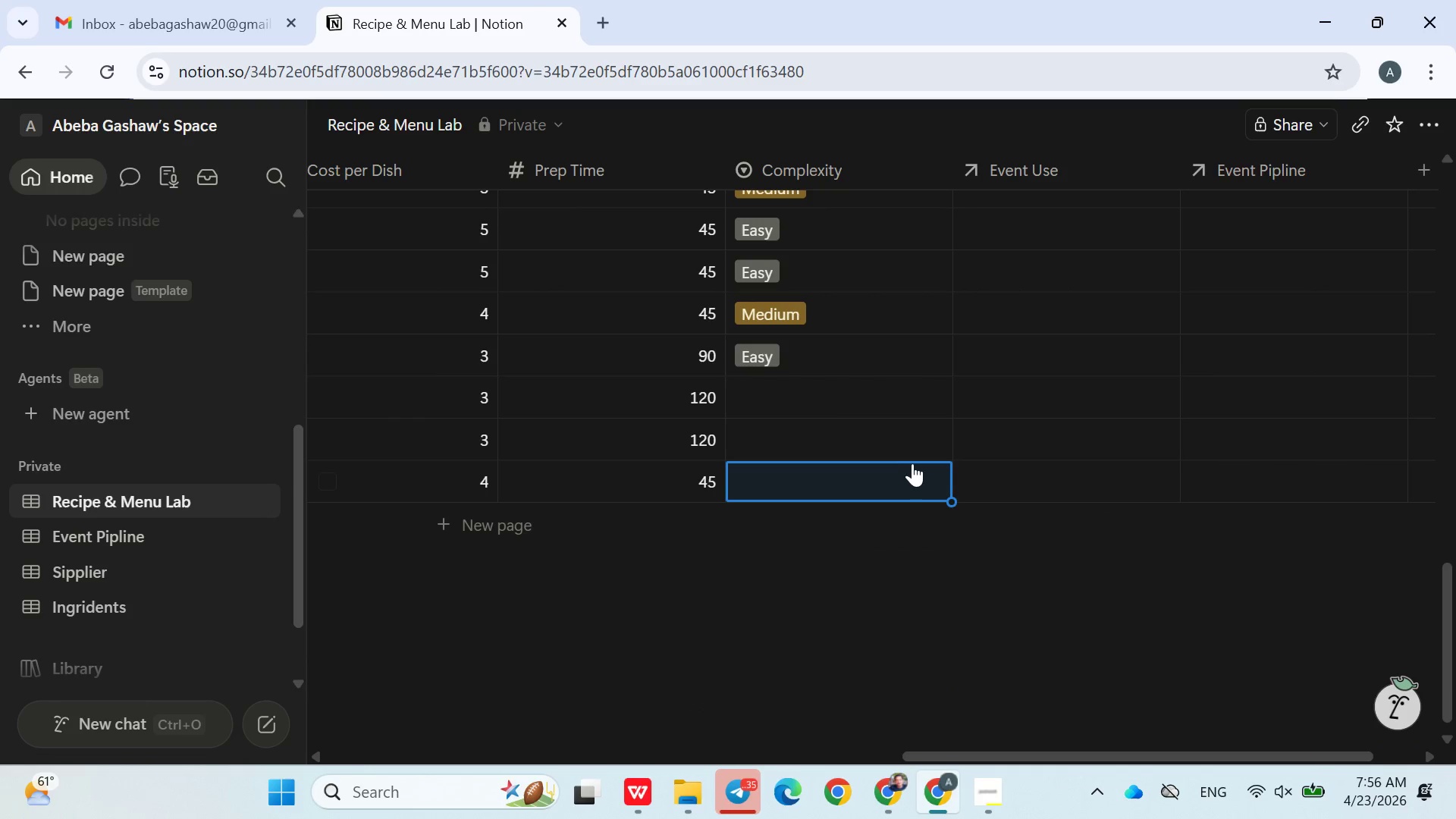 
left_click([824, 353])
 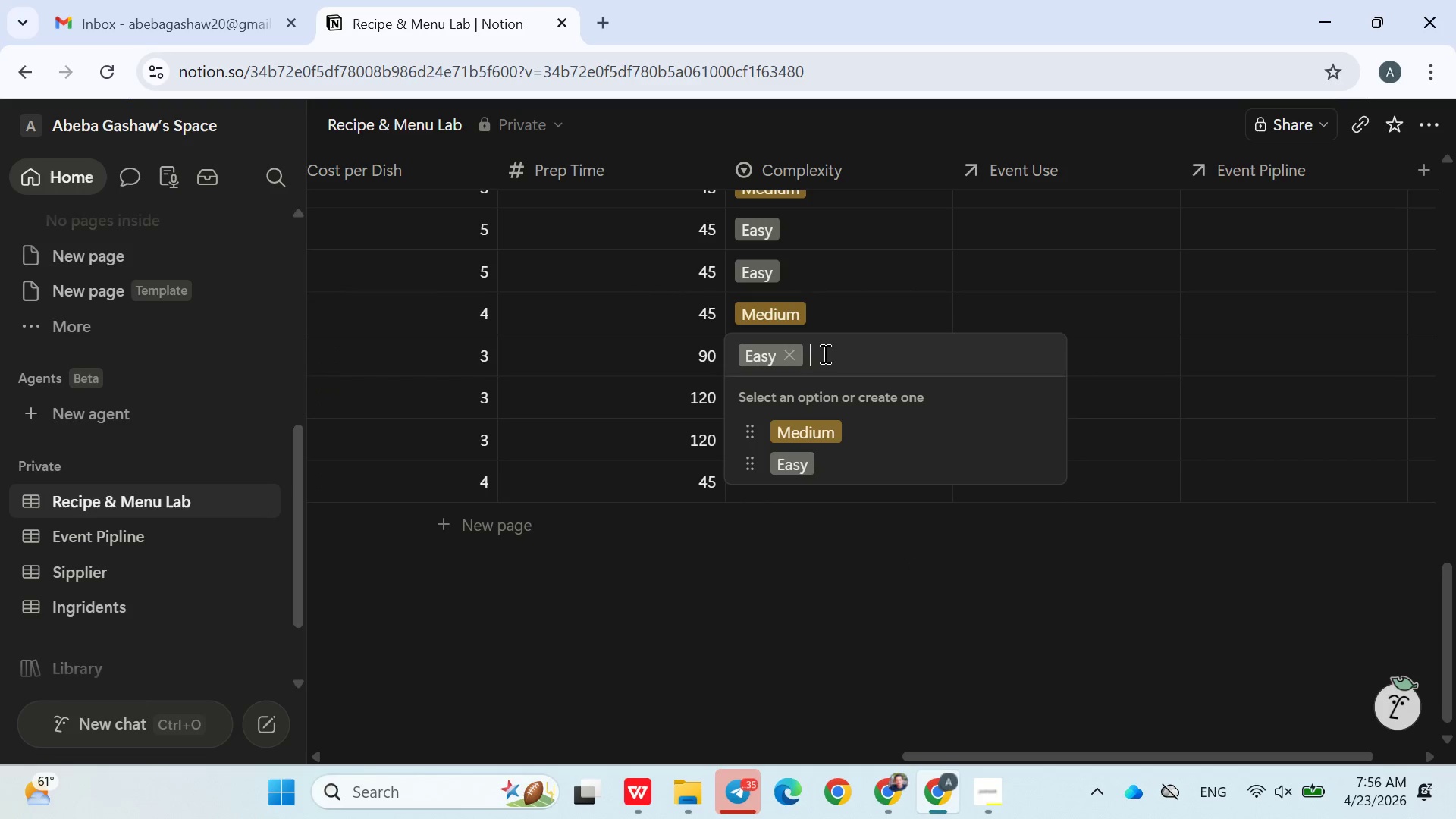 
left_click([824, 353])
 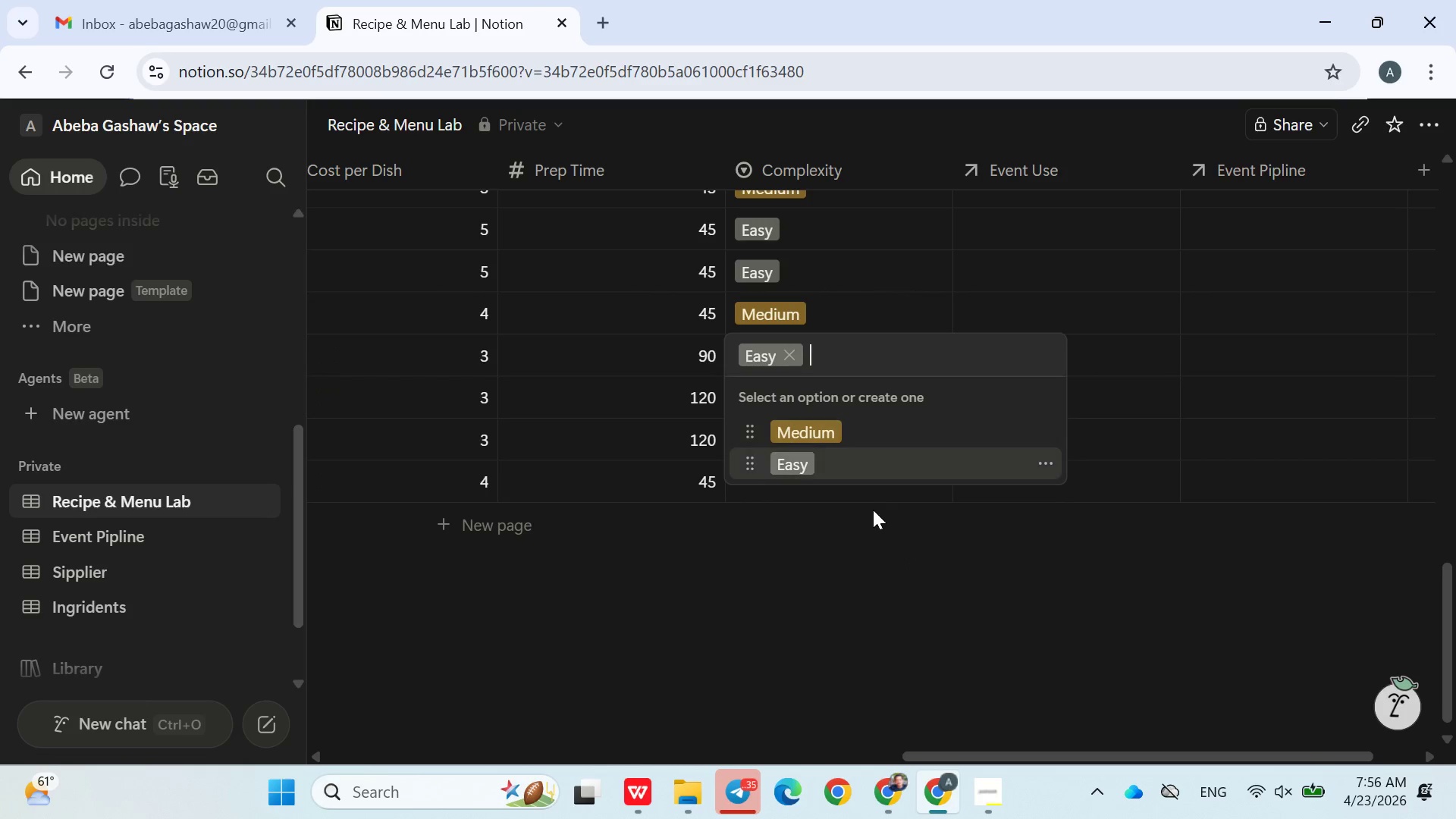 
double_click([873, 511])
 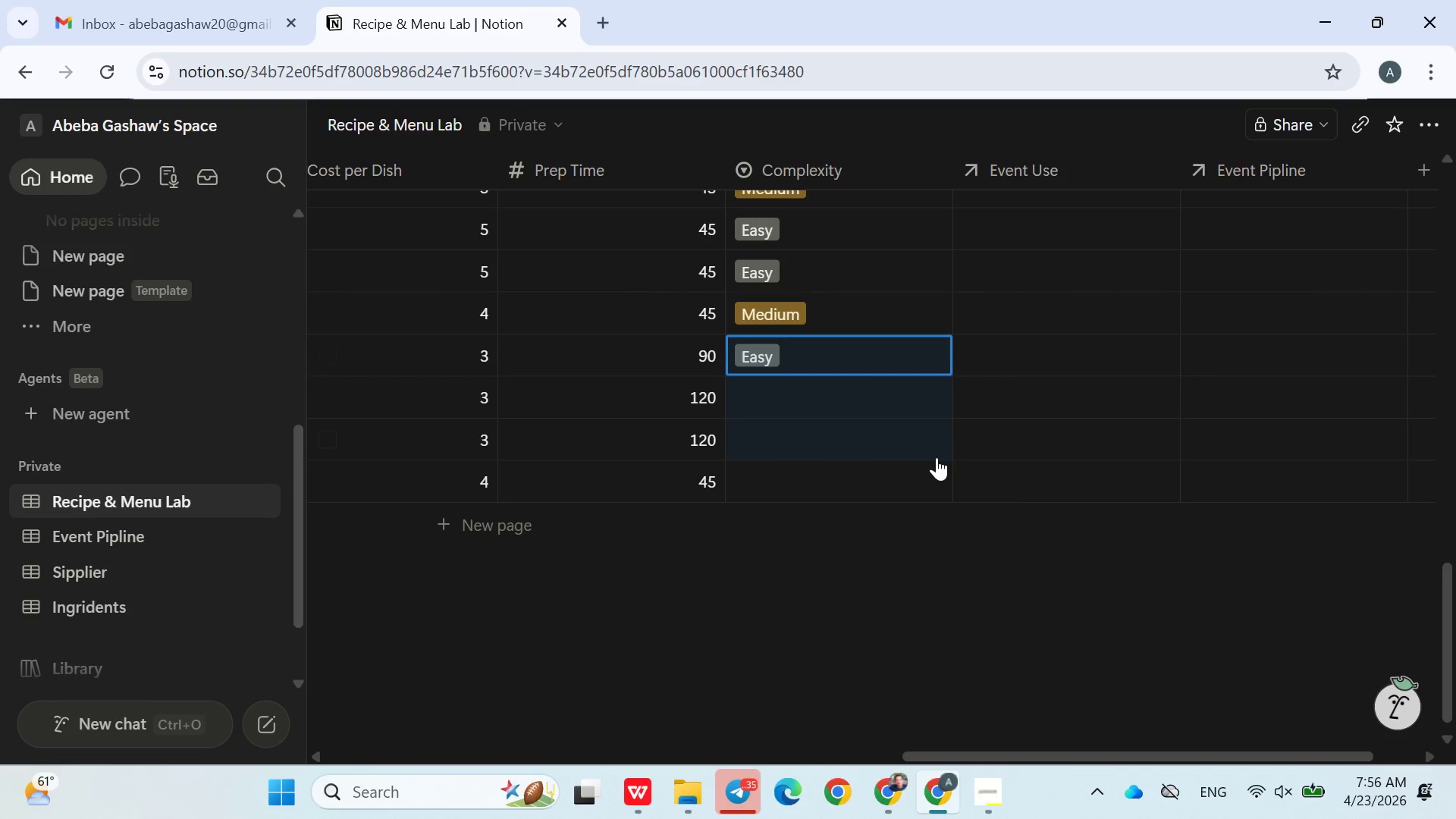 
left_click_drag(start_coordinate=[948, 374], to_coordinate=[934, 490])
 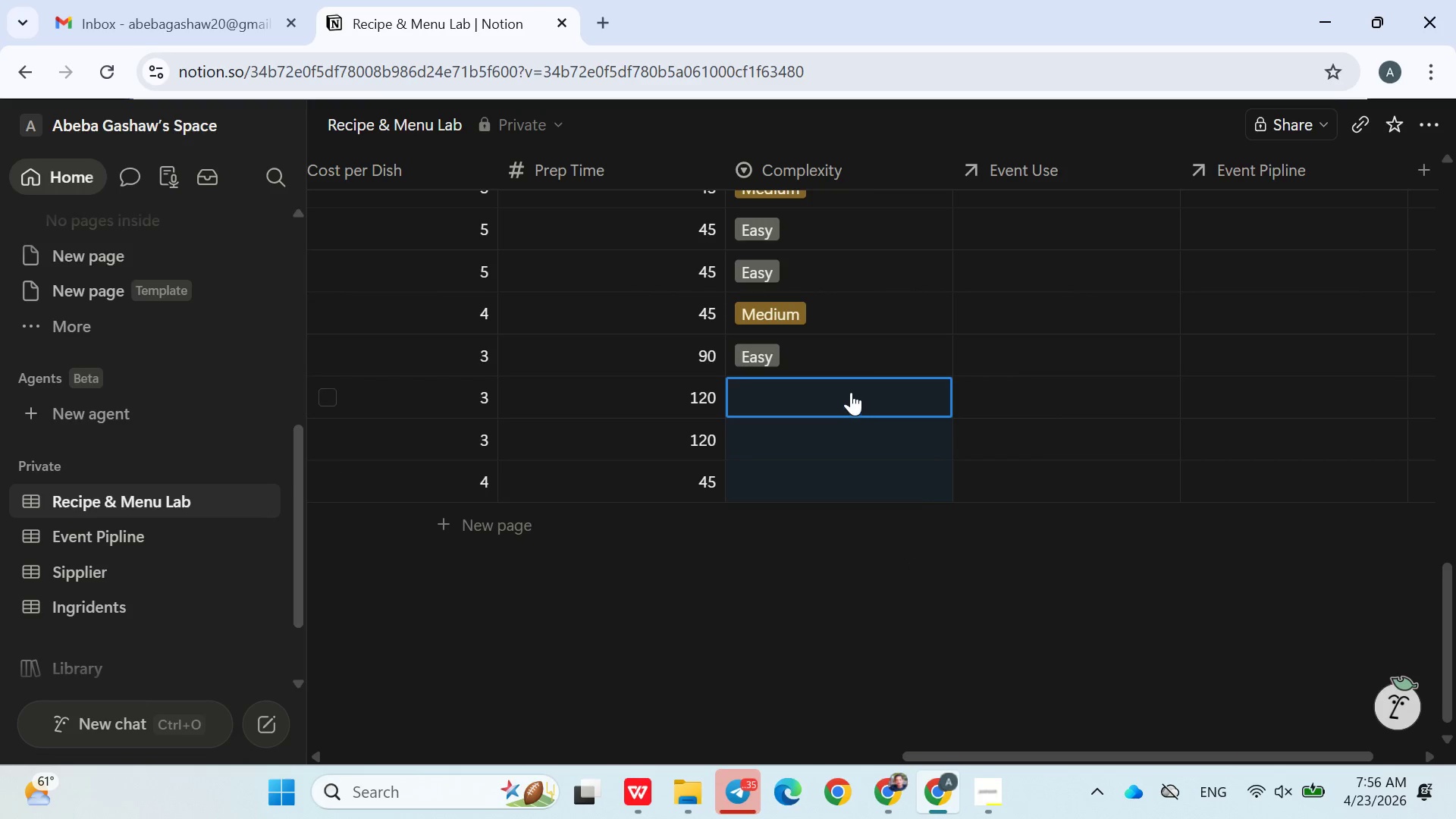 
left_click([940, 584])
 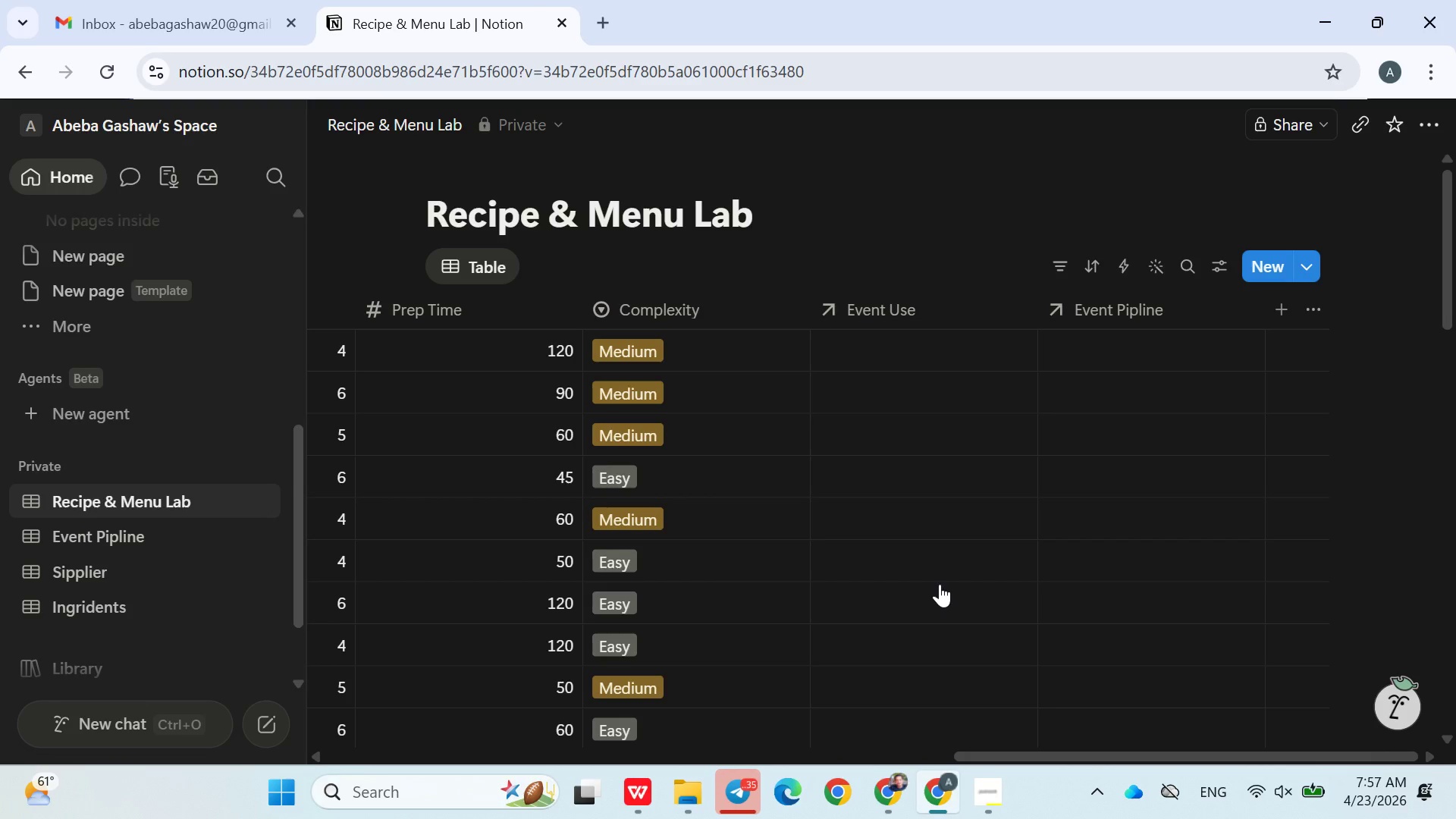 
wait(19.94)
 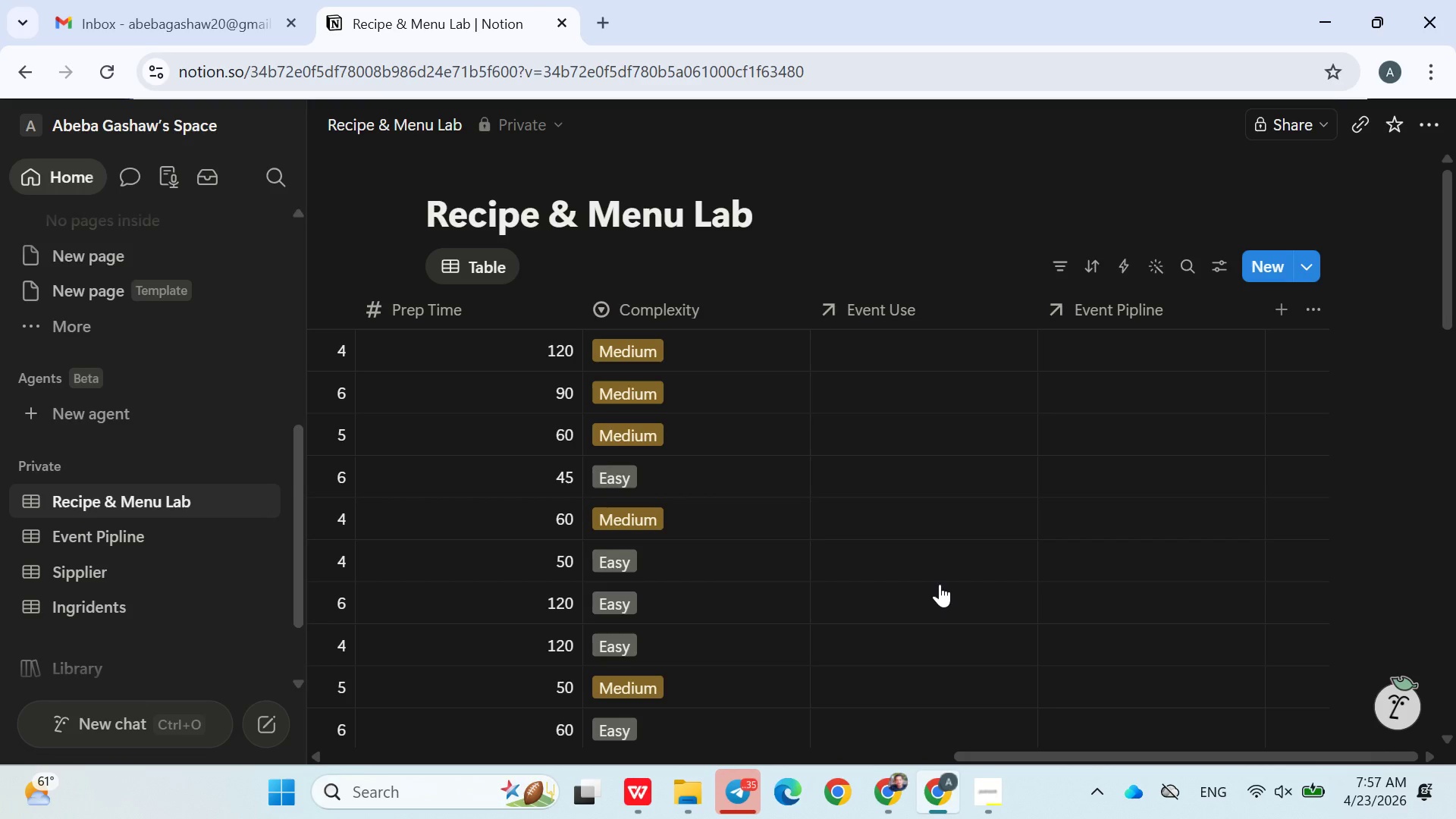 
left_click([104, 600])
 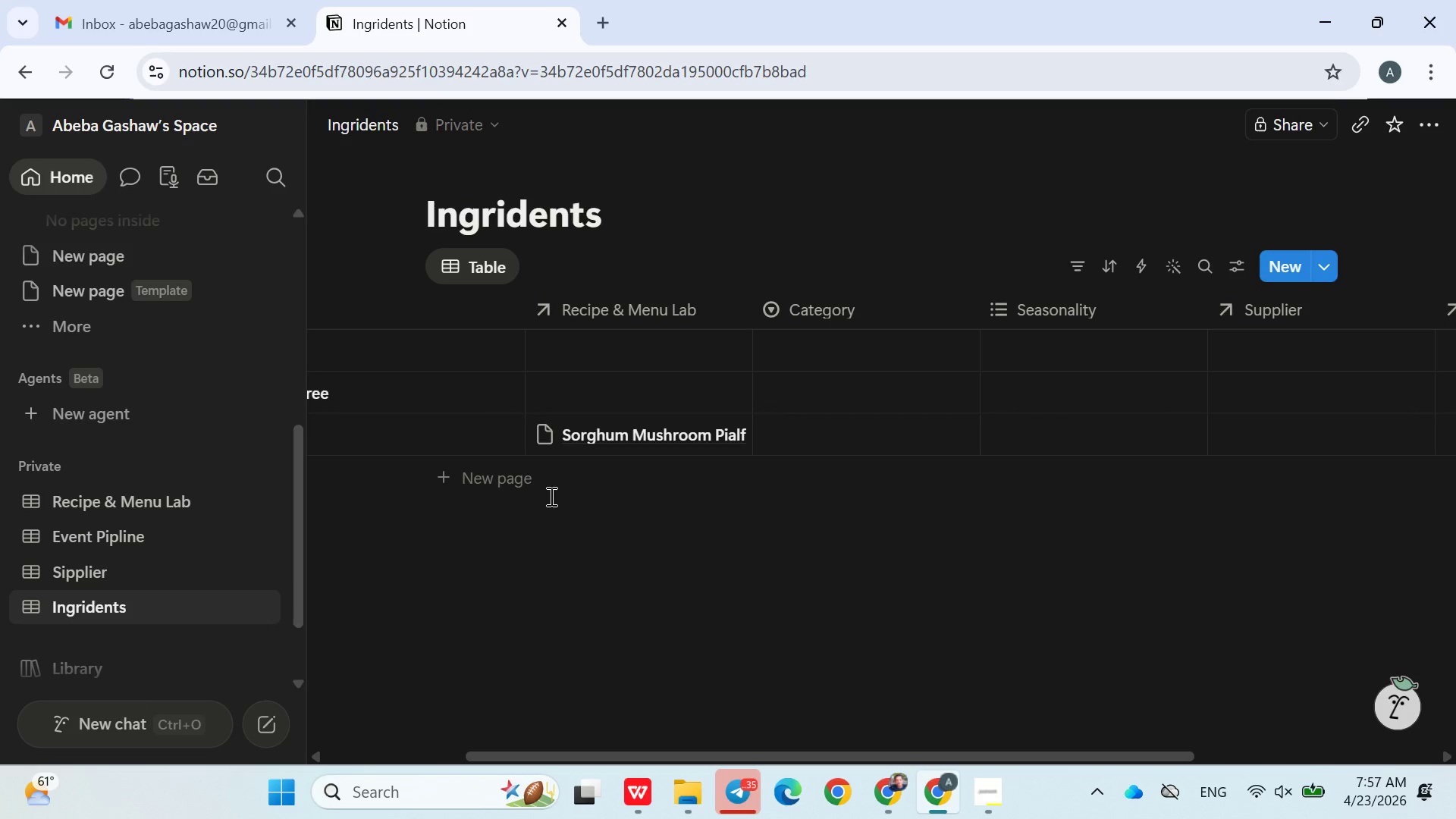 
wait(7.73)
 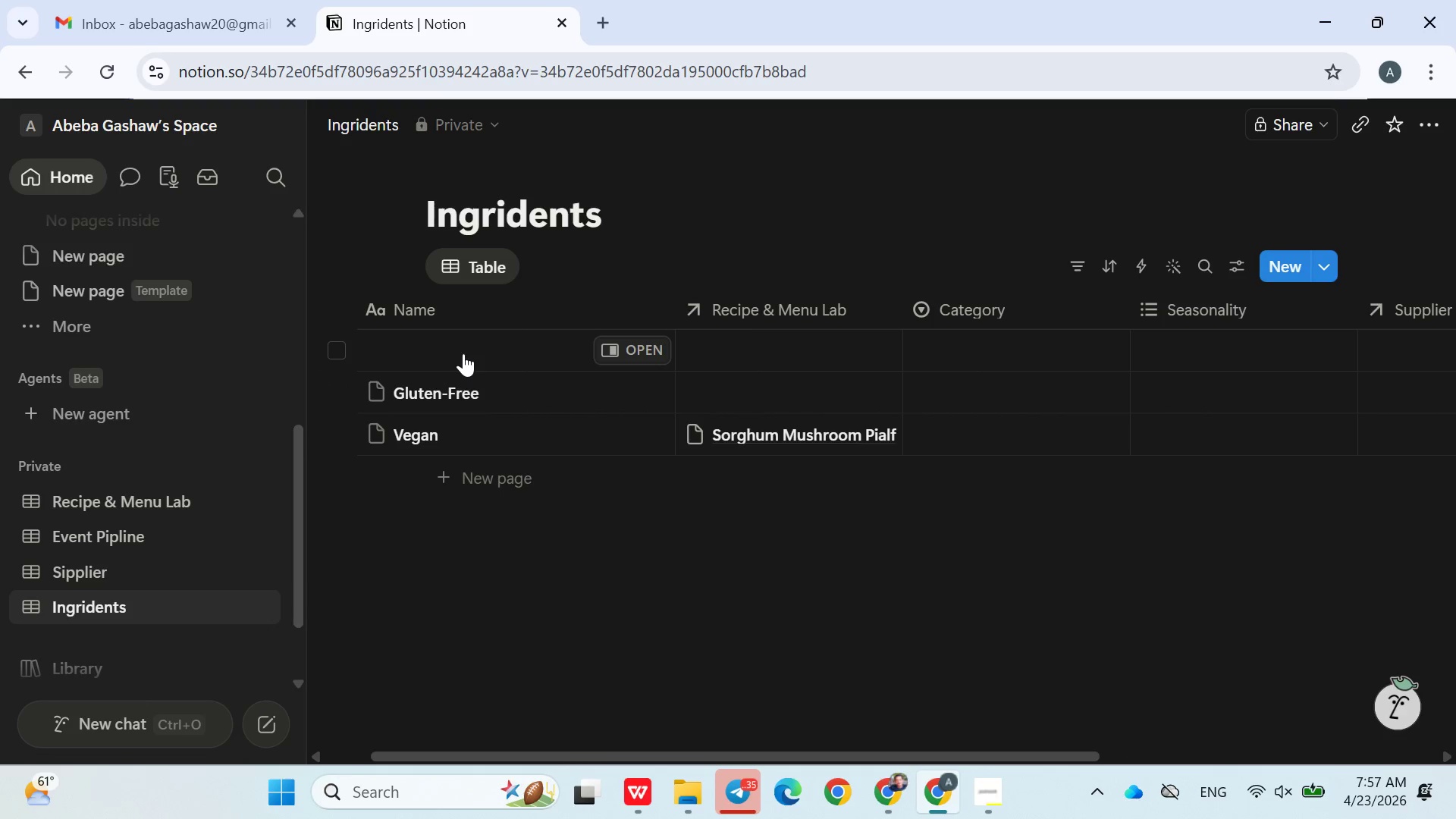 
left_click([445, 352])
 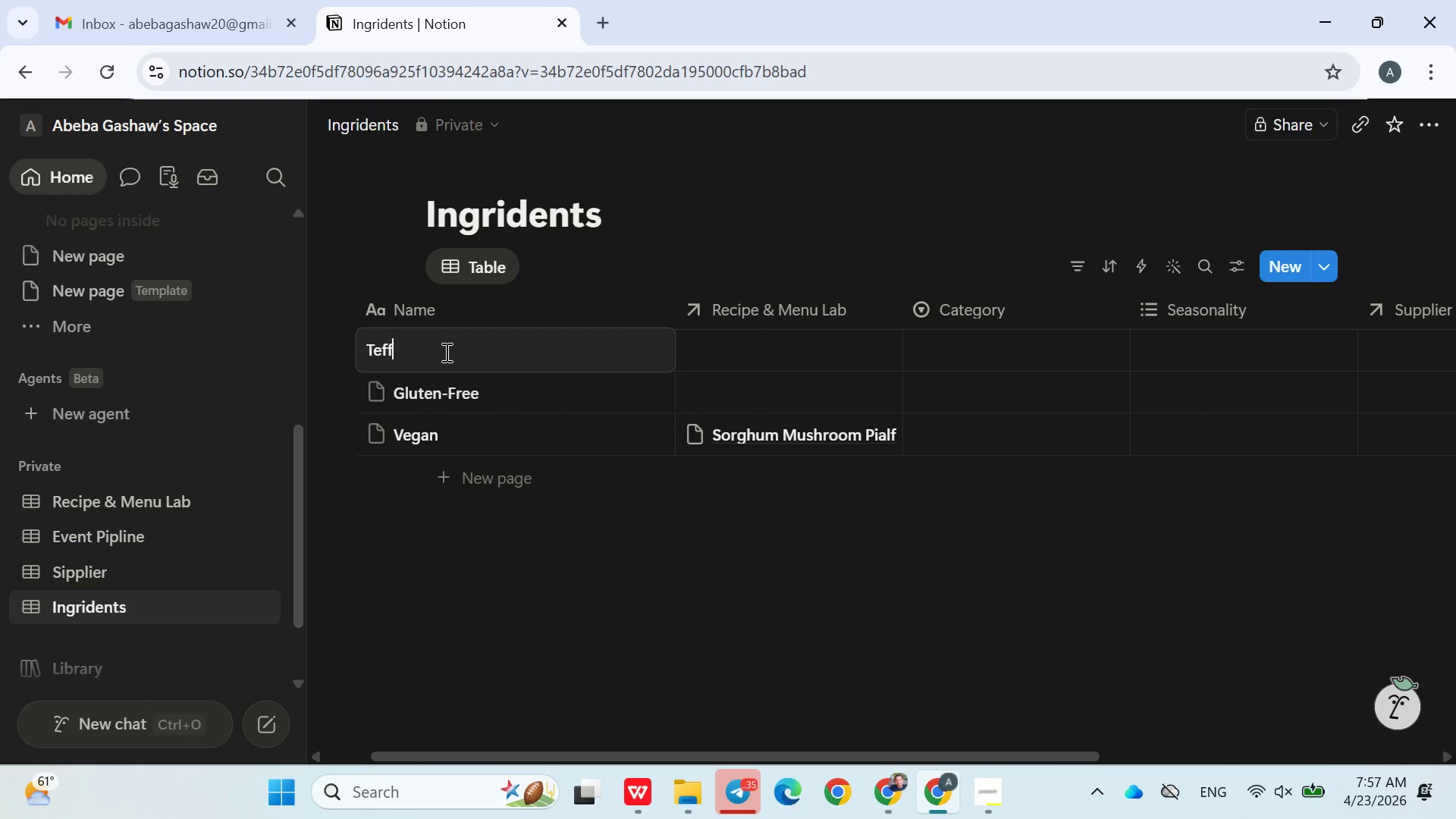 
type(Teff)
 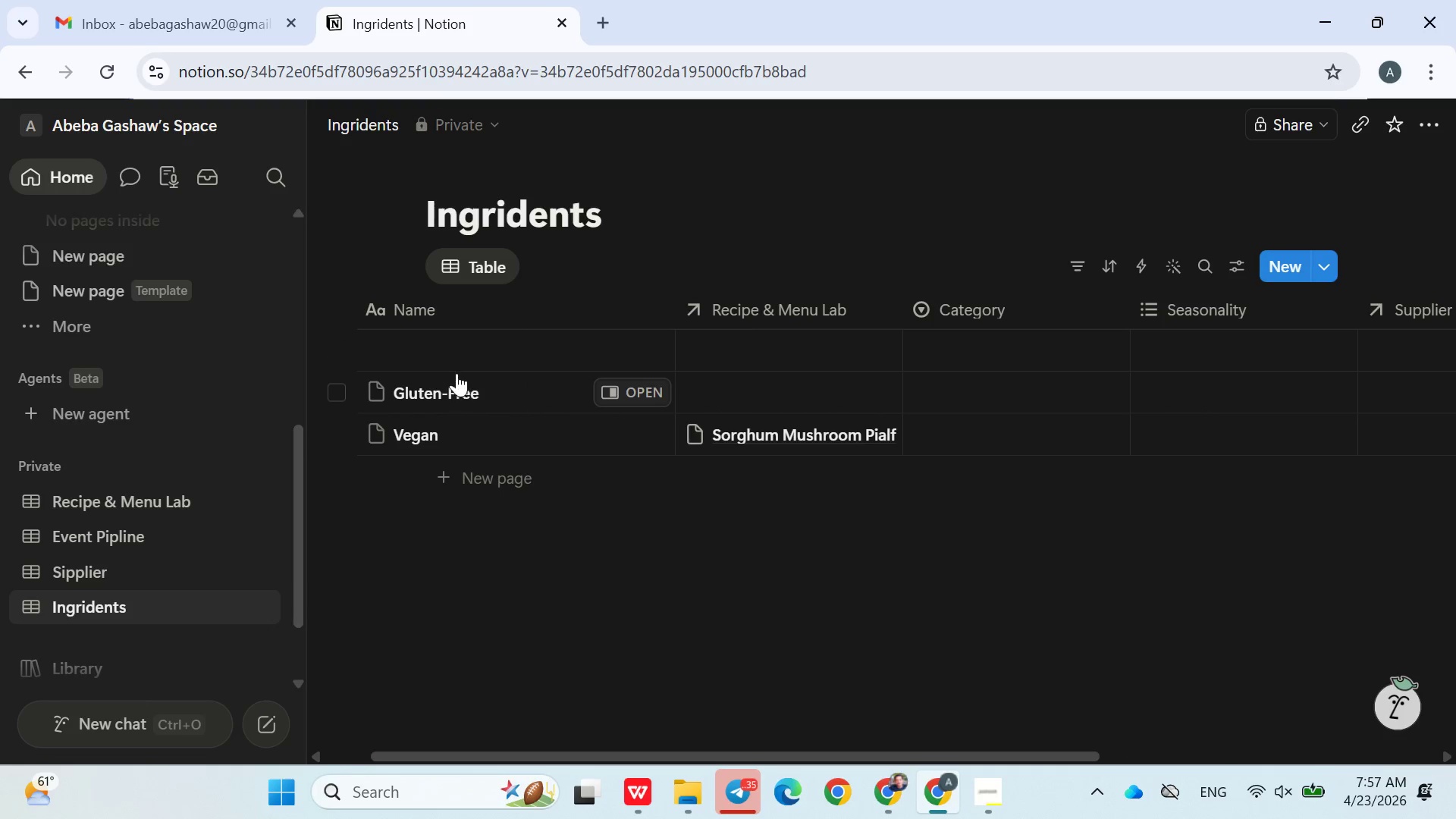 
wait(5.19)
 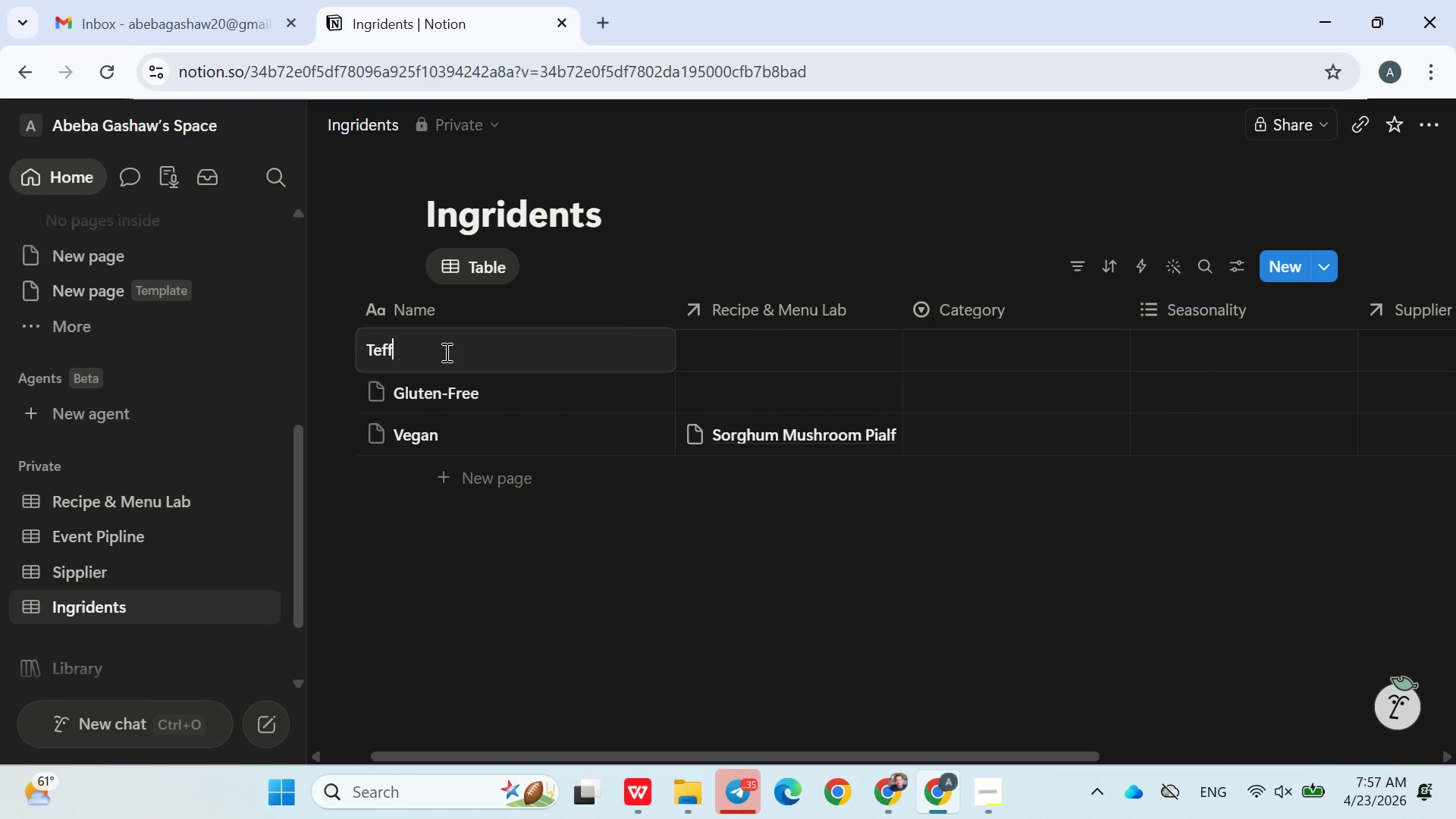 
left_click([562, 607])
 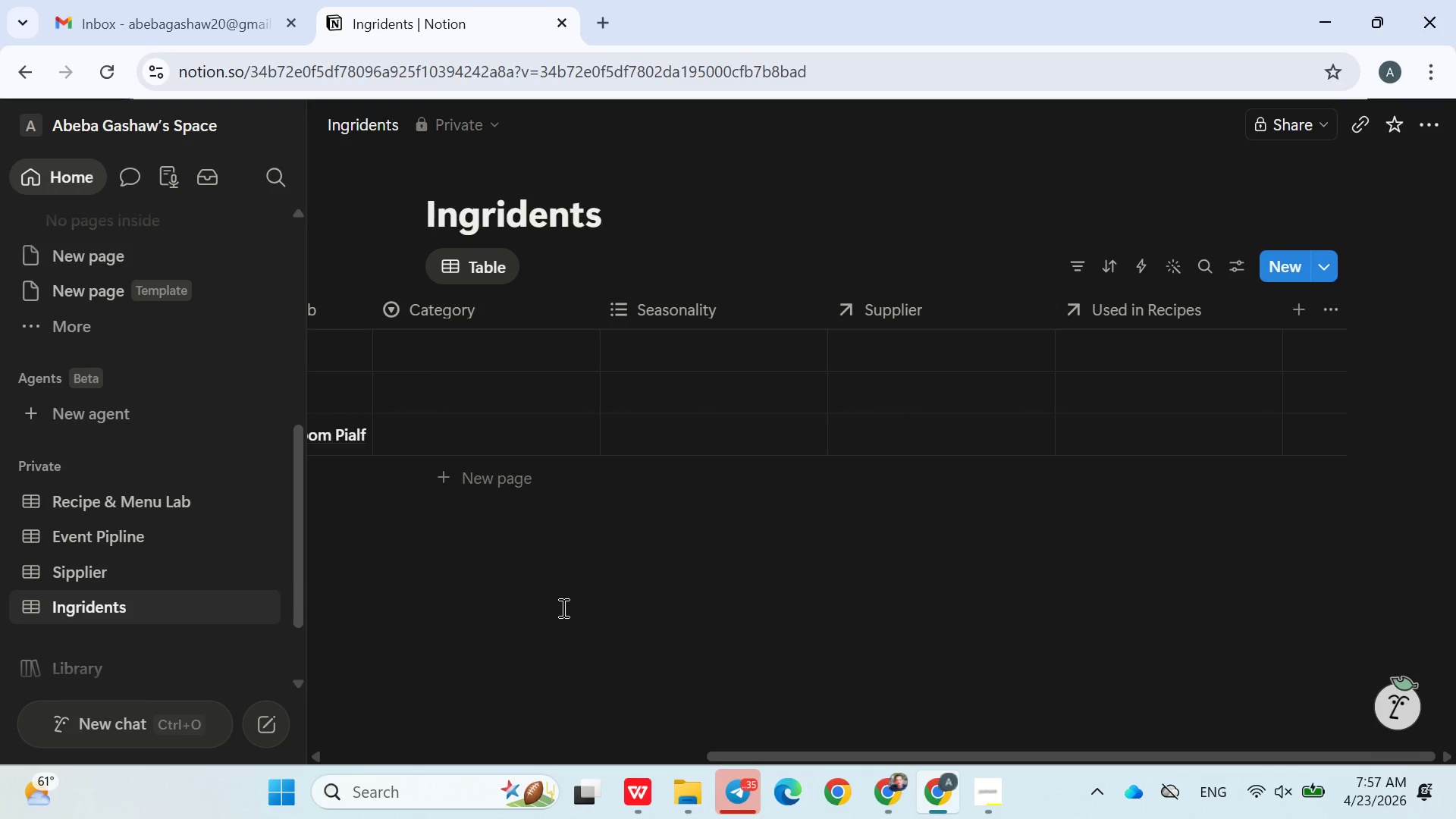 
double_click([517, 384])
 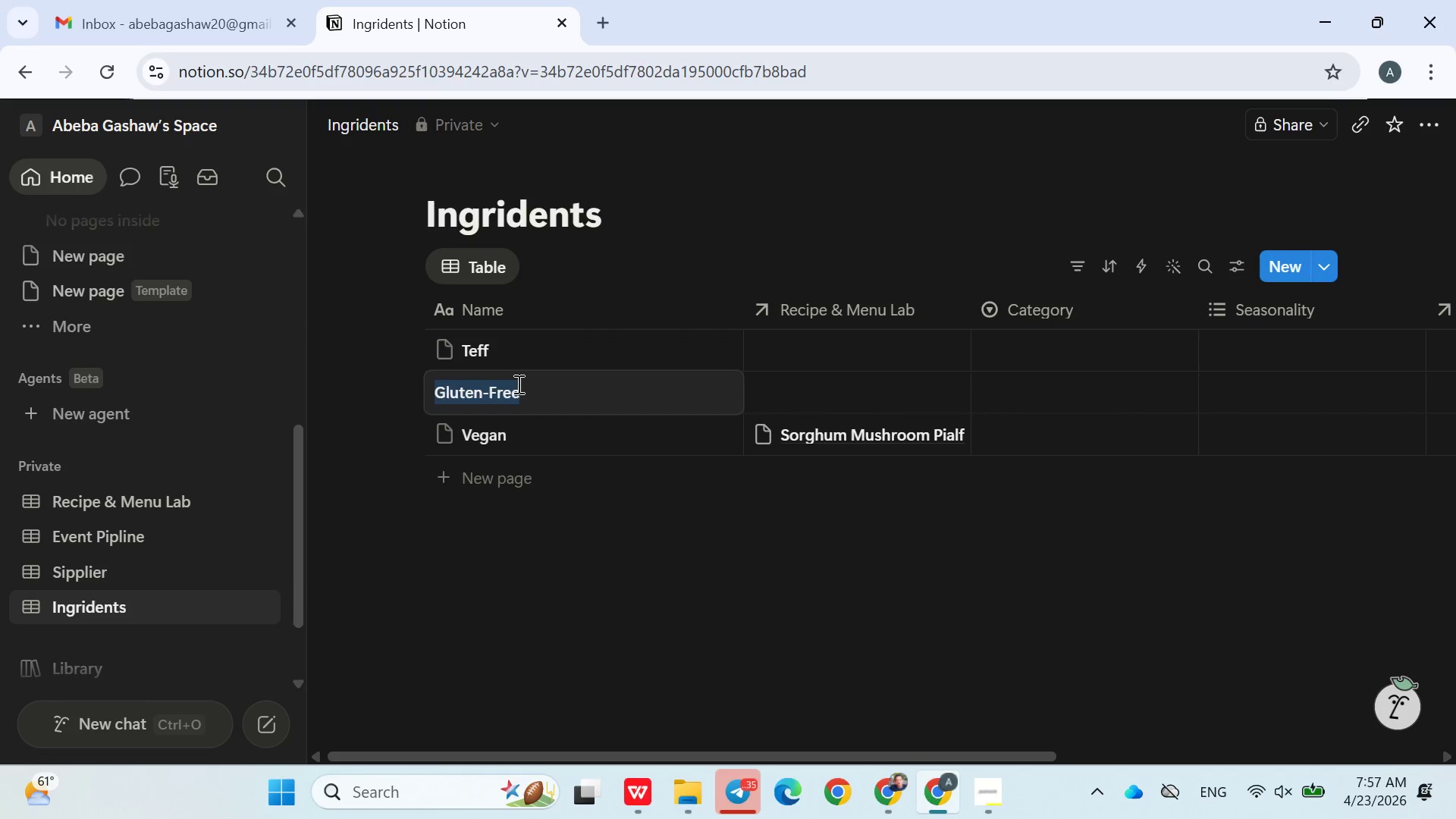 
triple_click([517, 384])
 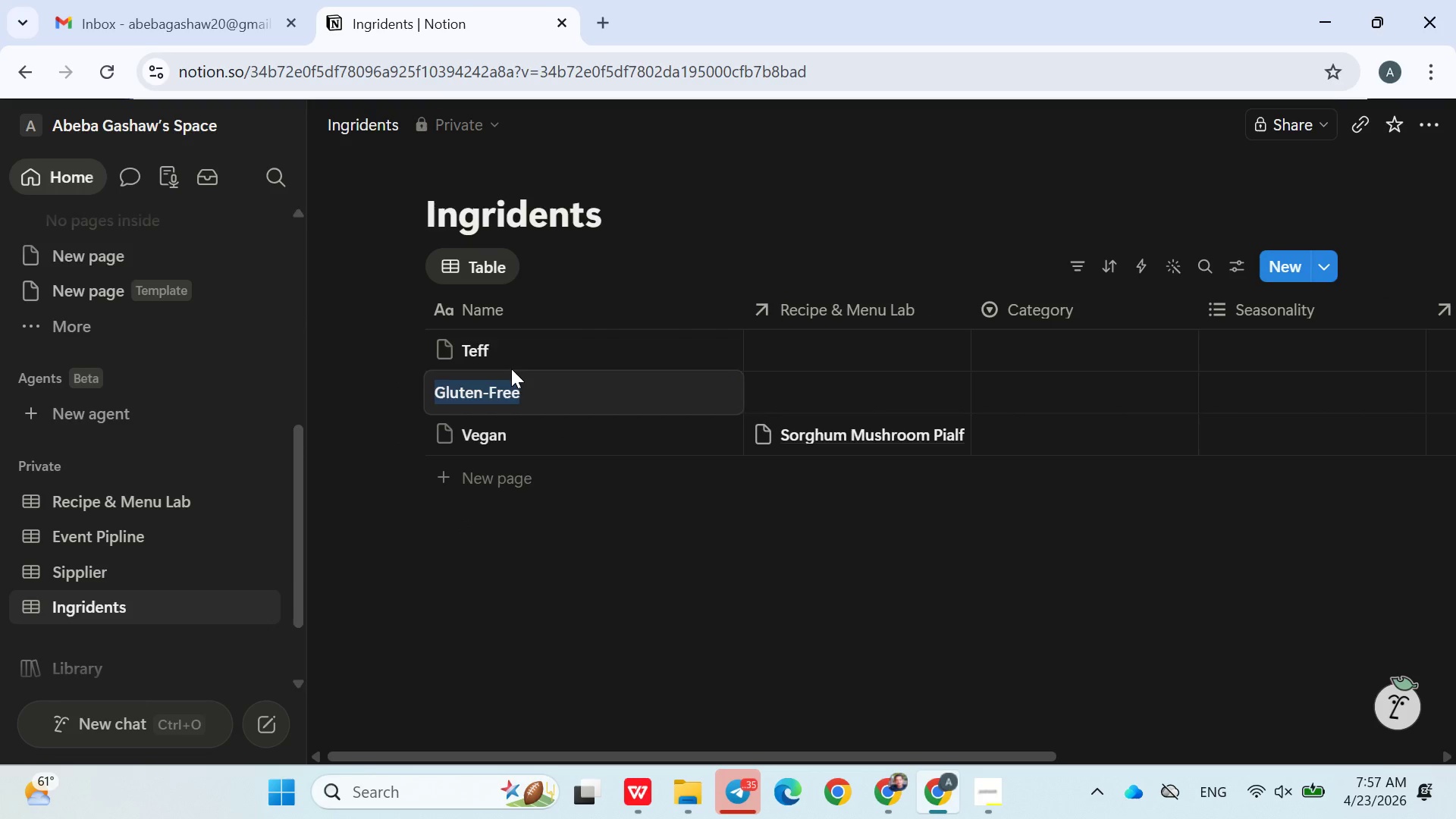 
left_click([515, 349])
 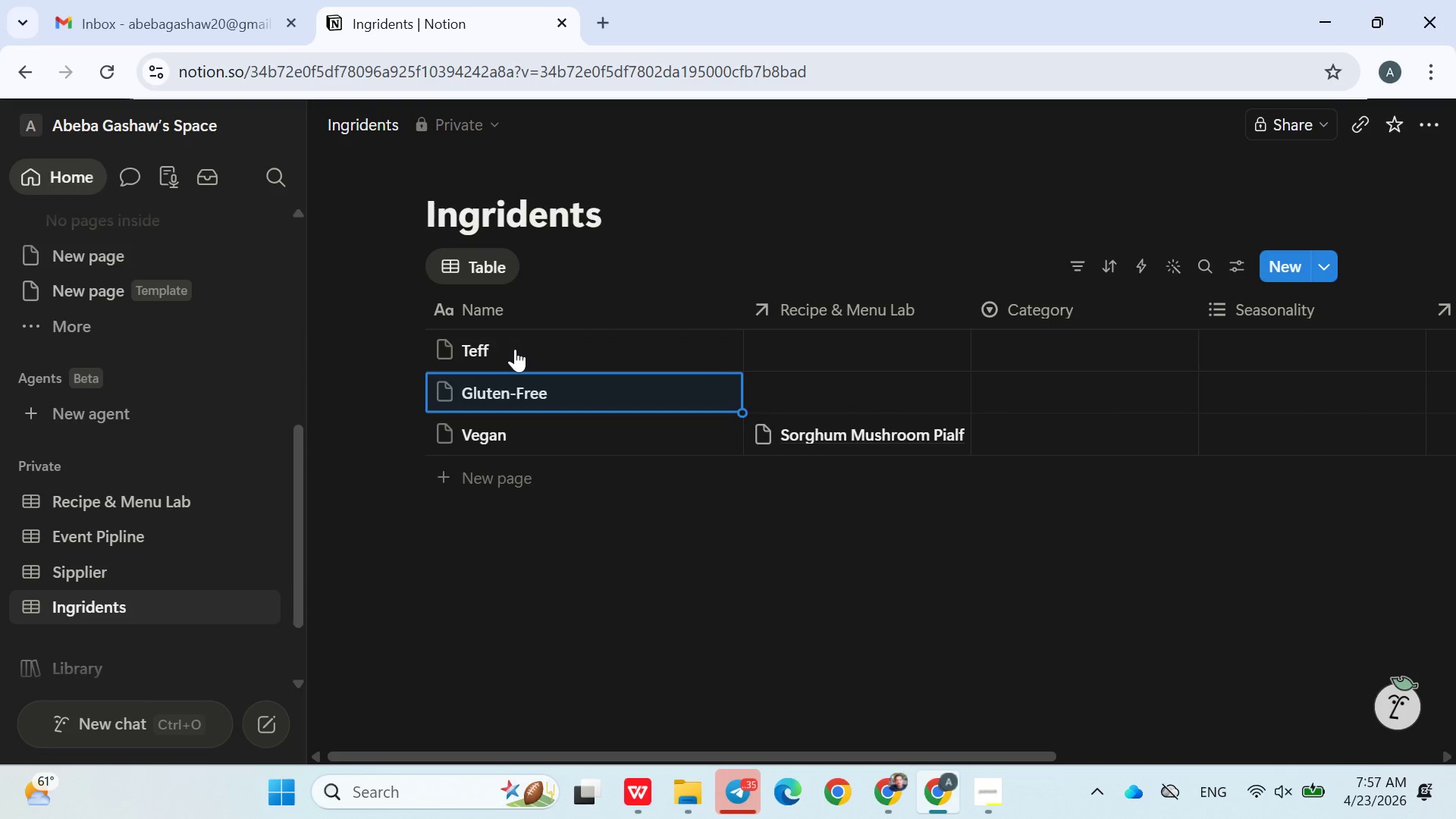 
left_click([515, 349])
 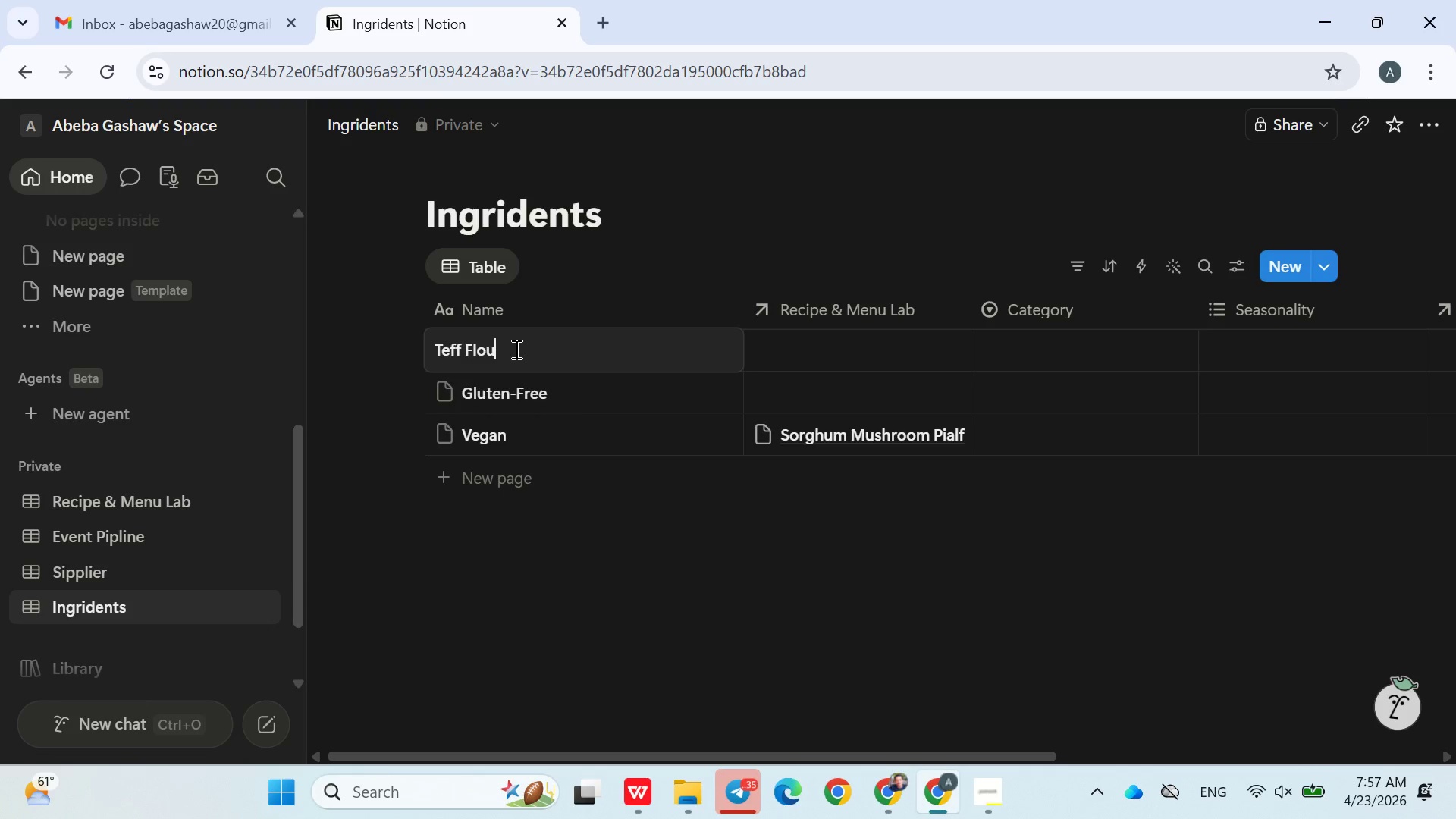 
type( Flour)
 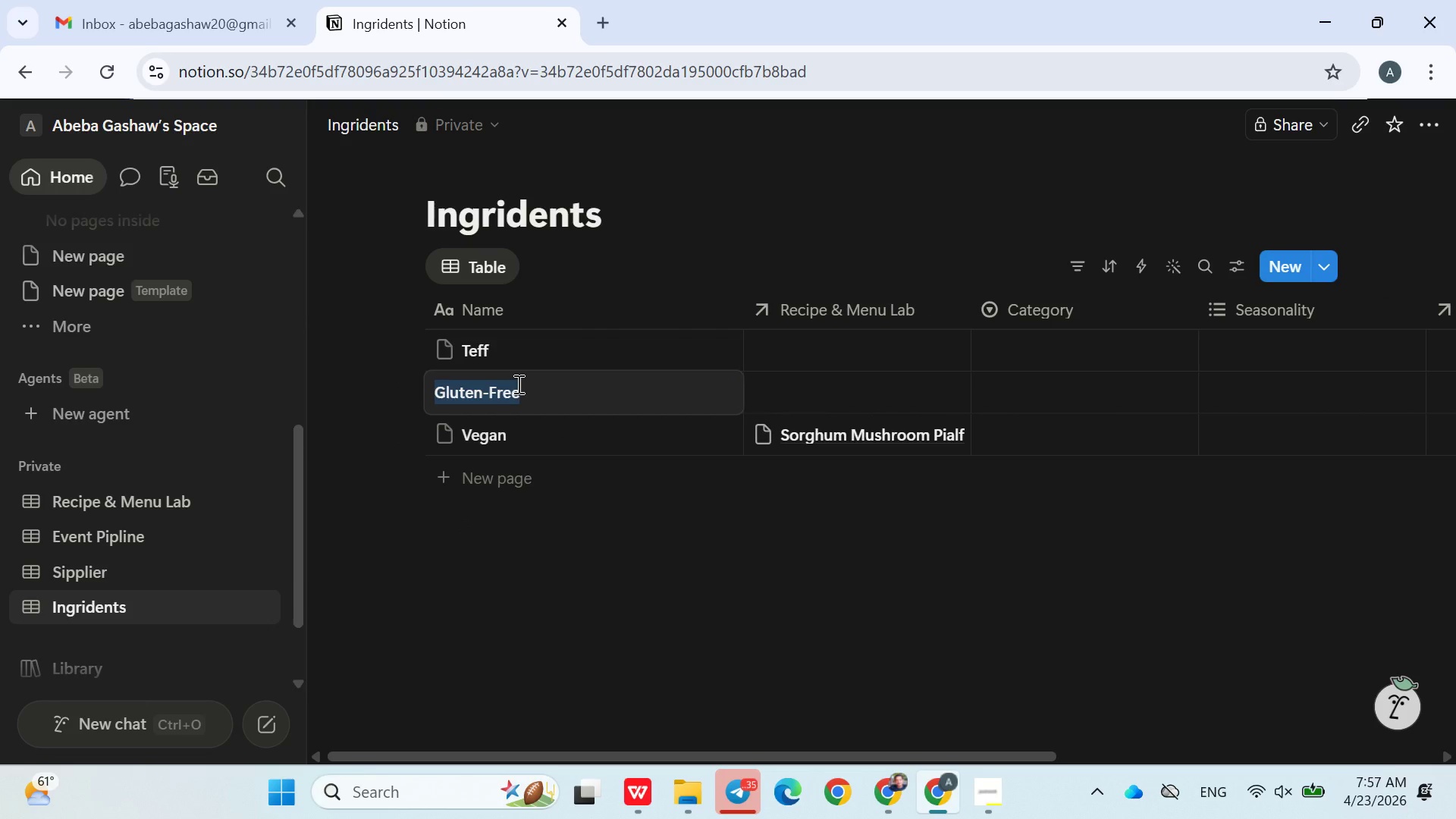 
wait(5.12)
 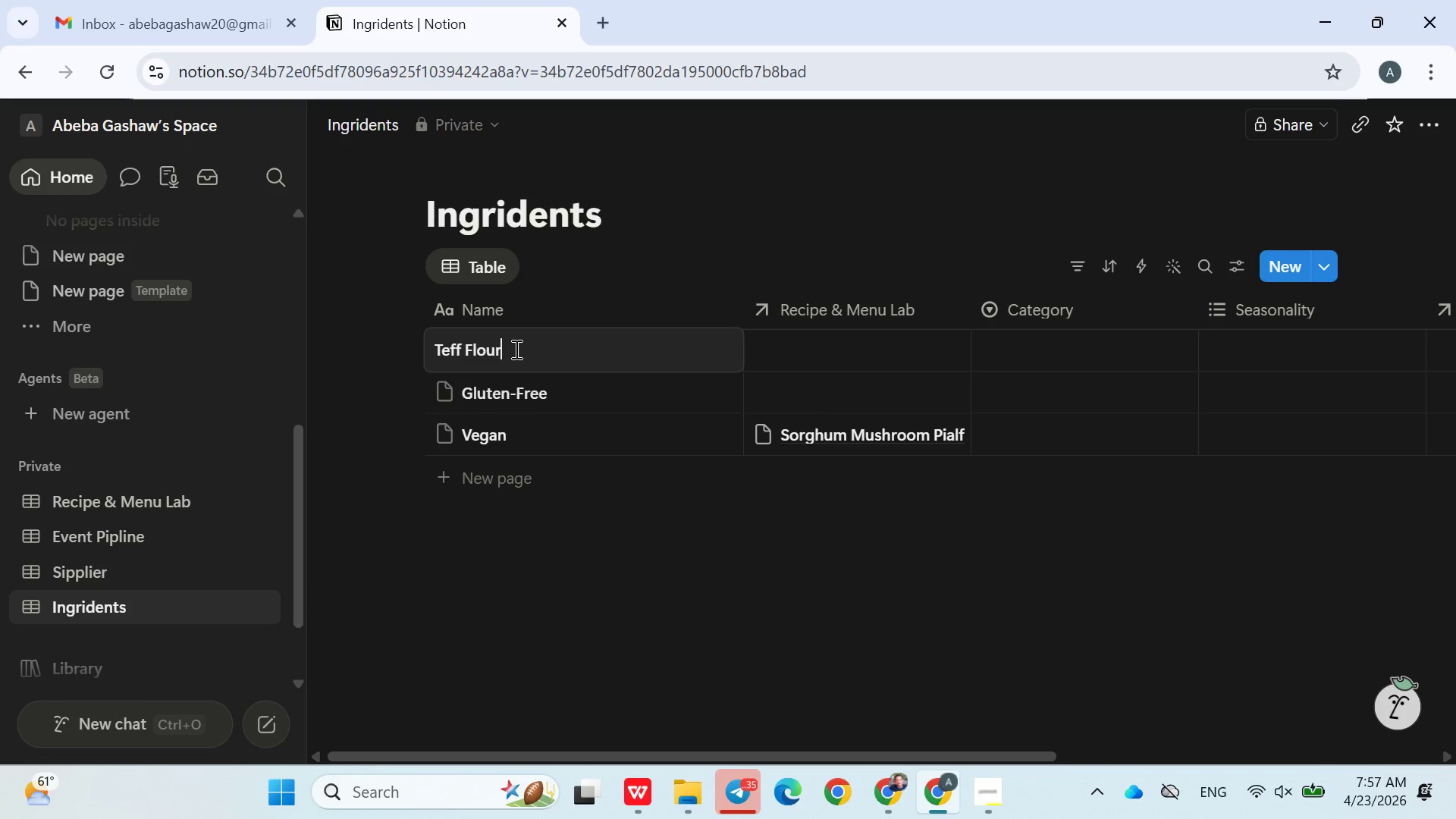 
left_click([538, 542])
 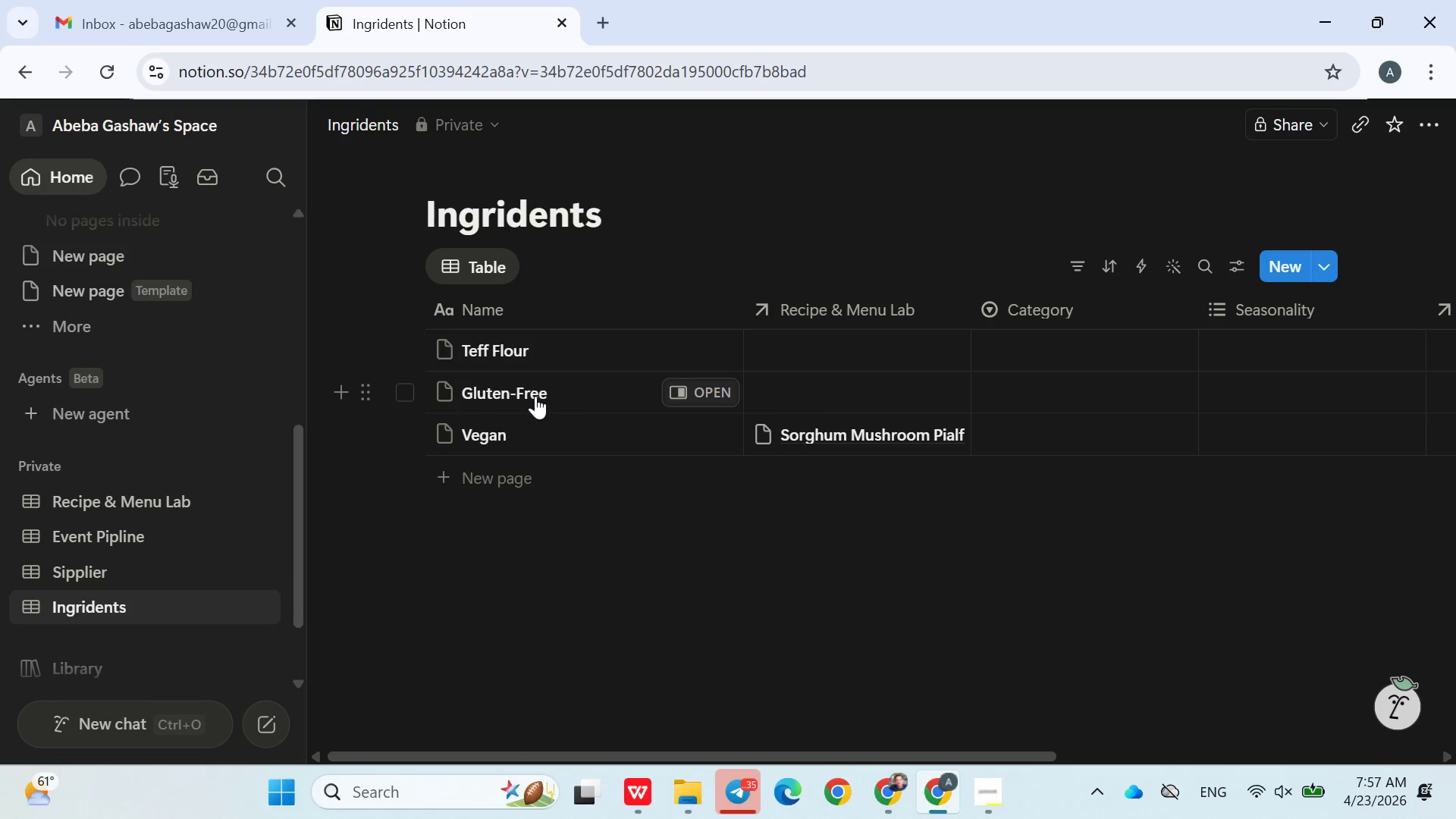 
double_click([535, 396])
 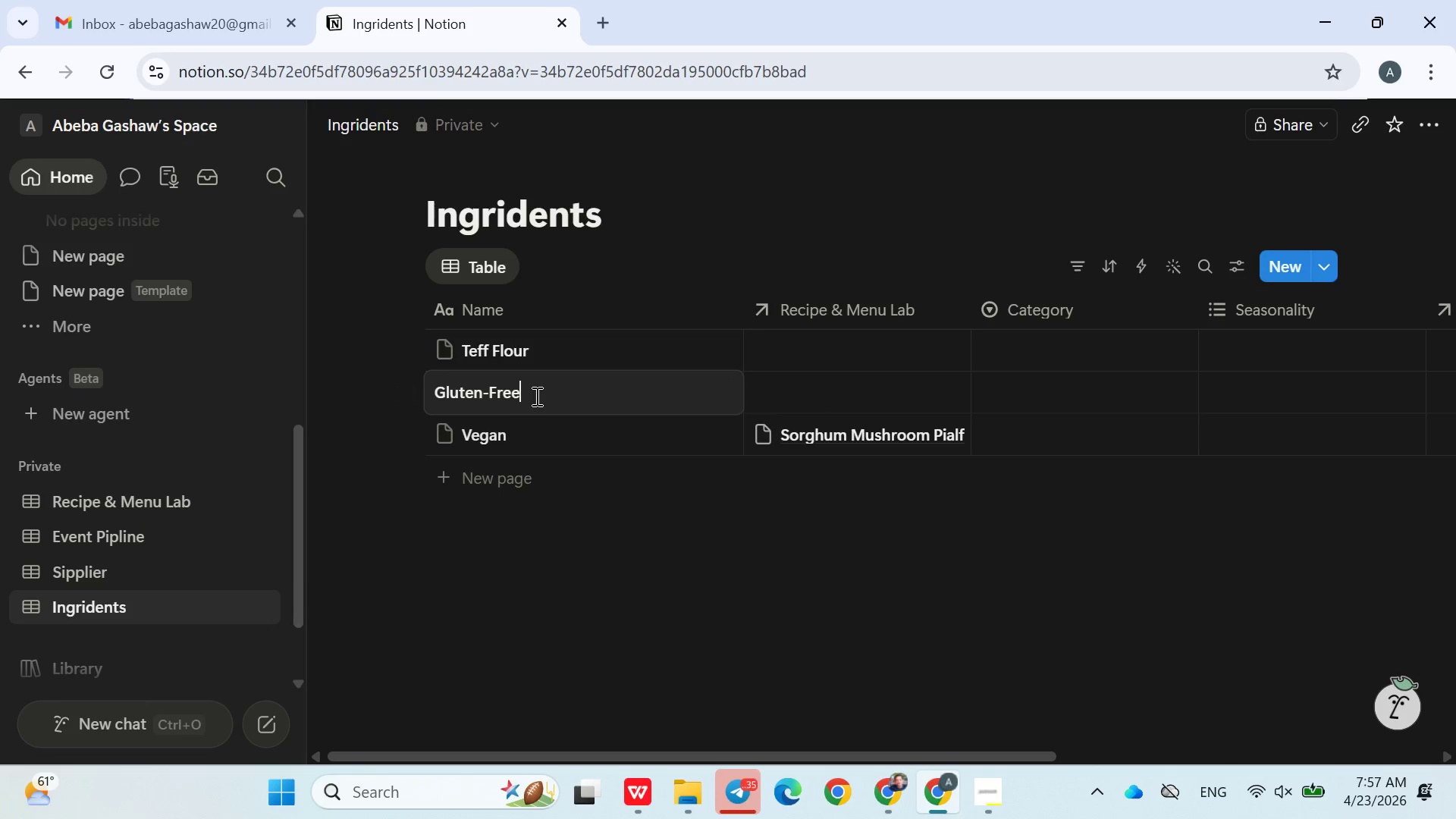 
triple_click([535, 396])
 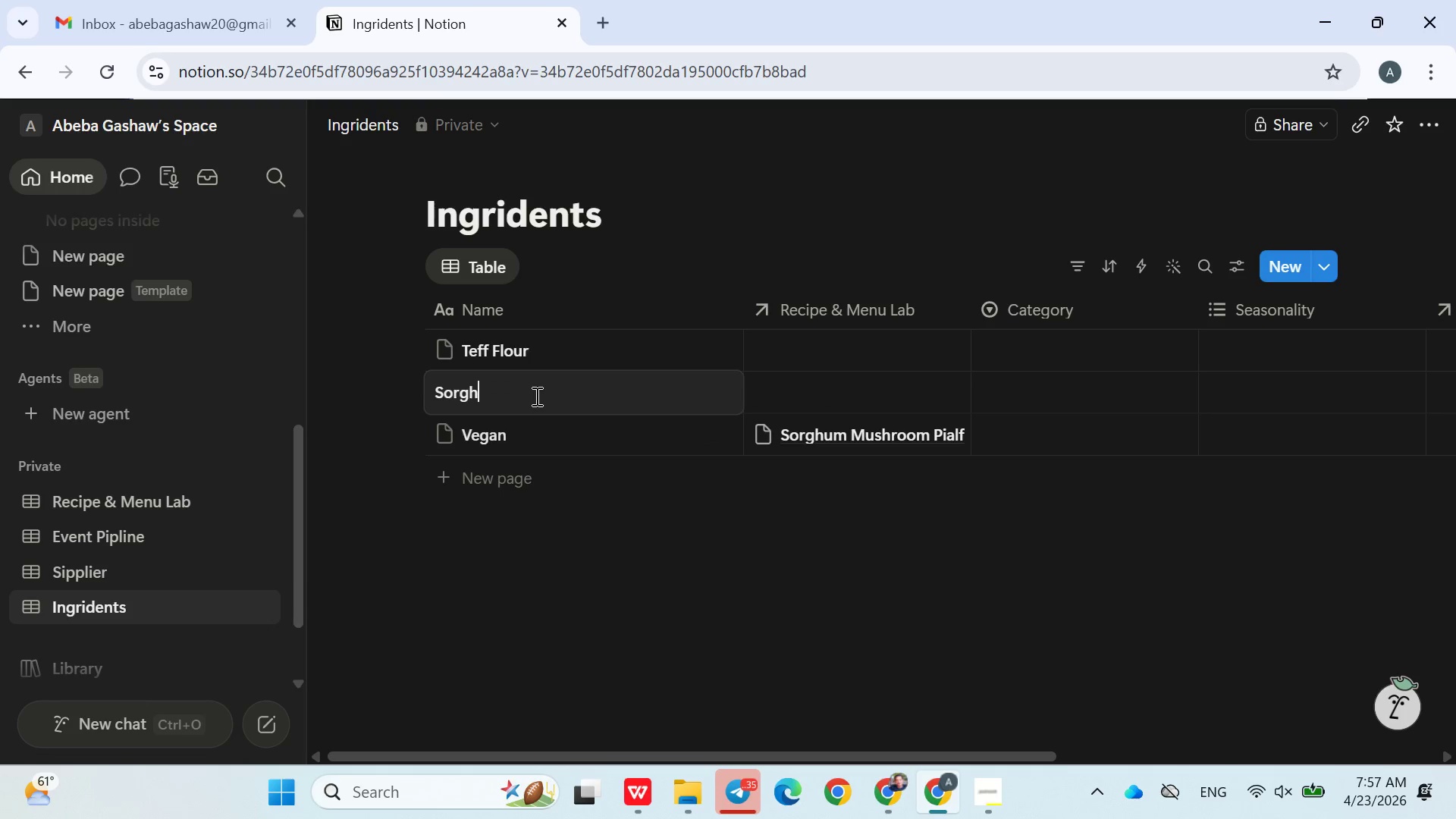 
type(Sorghum)
 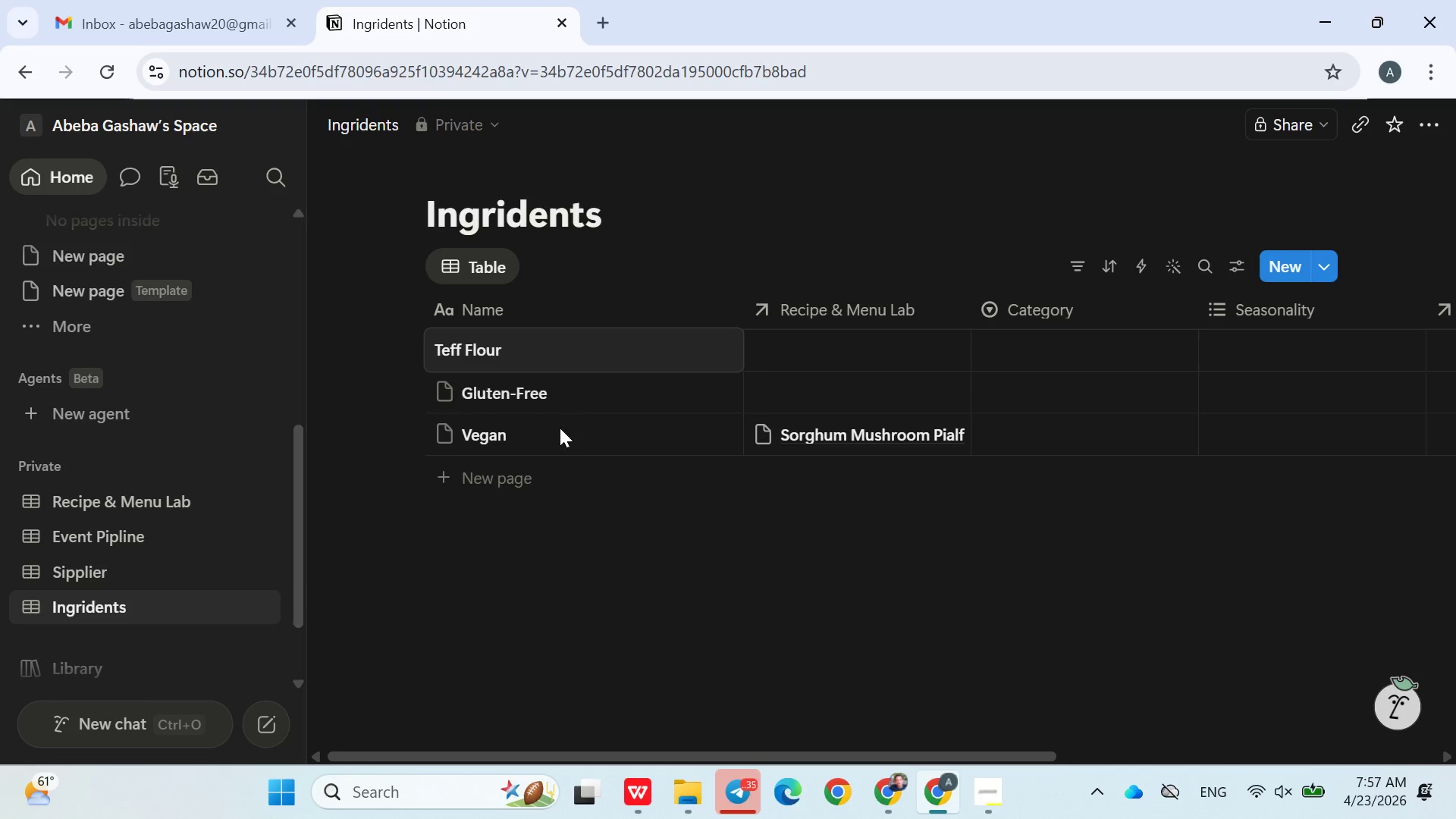 
left_click([598, 553])
 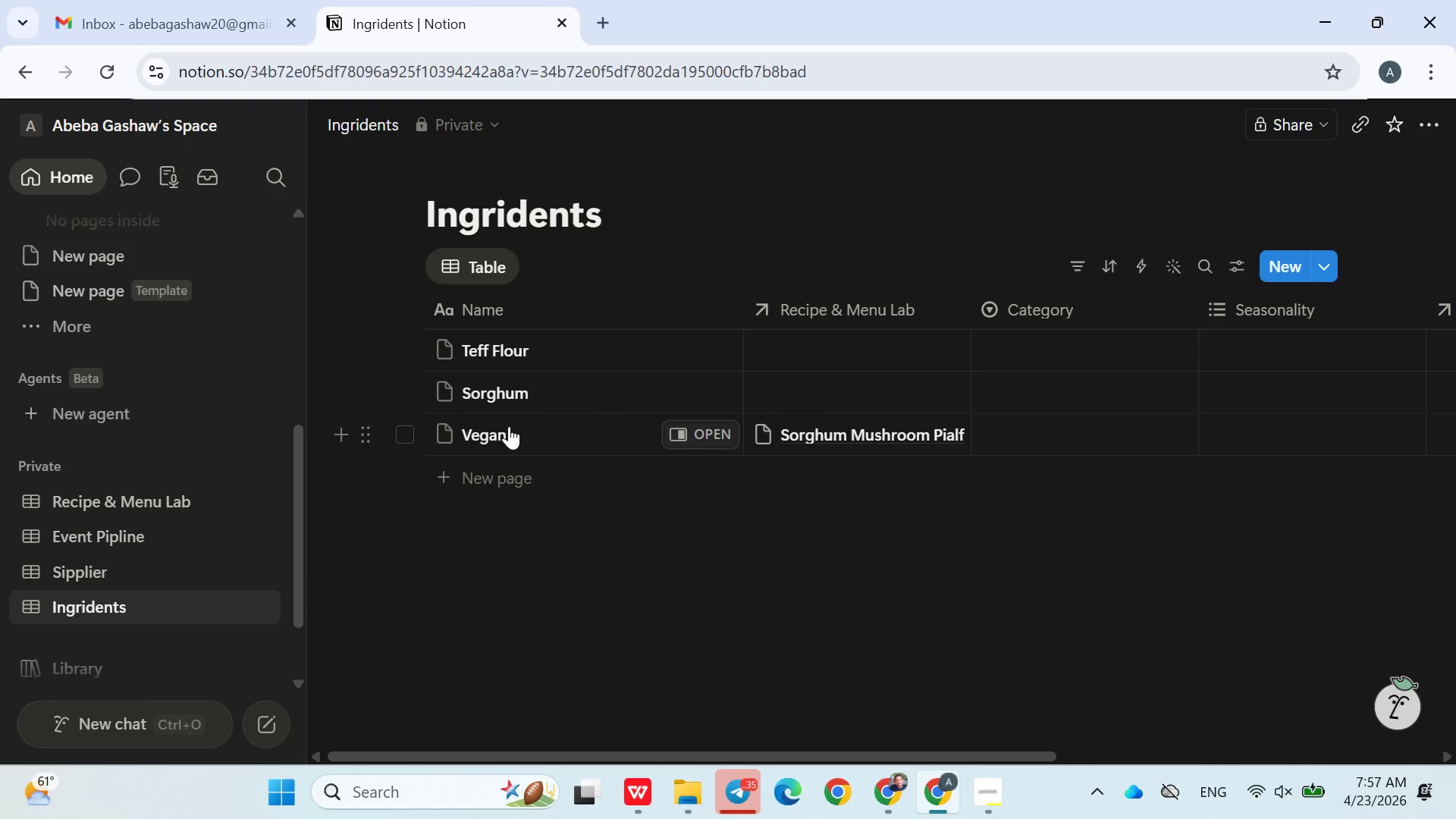 
left_click([509, 426])
 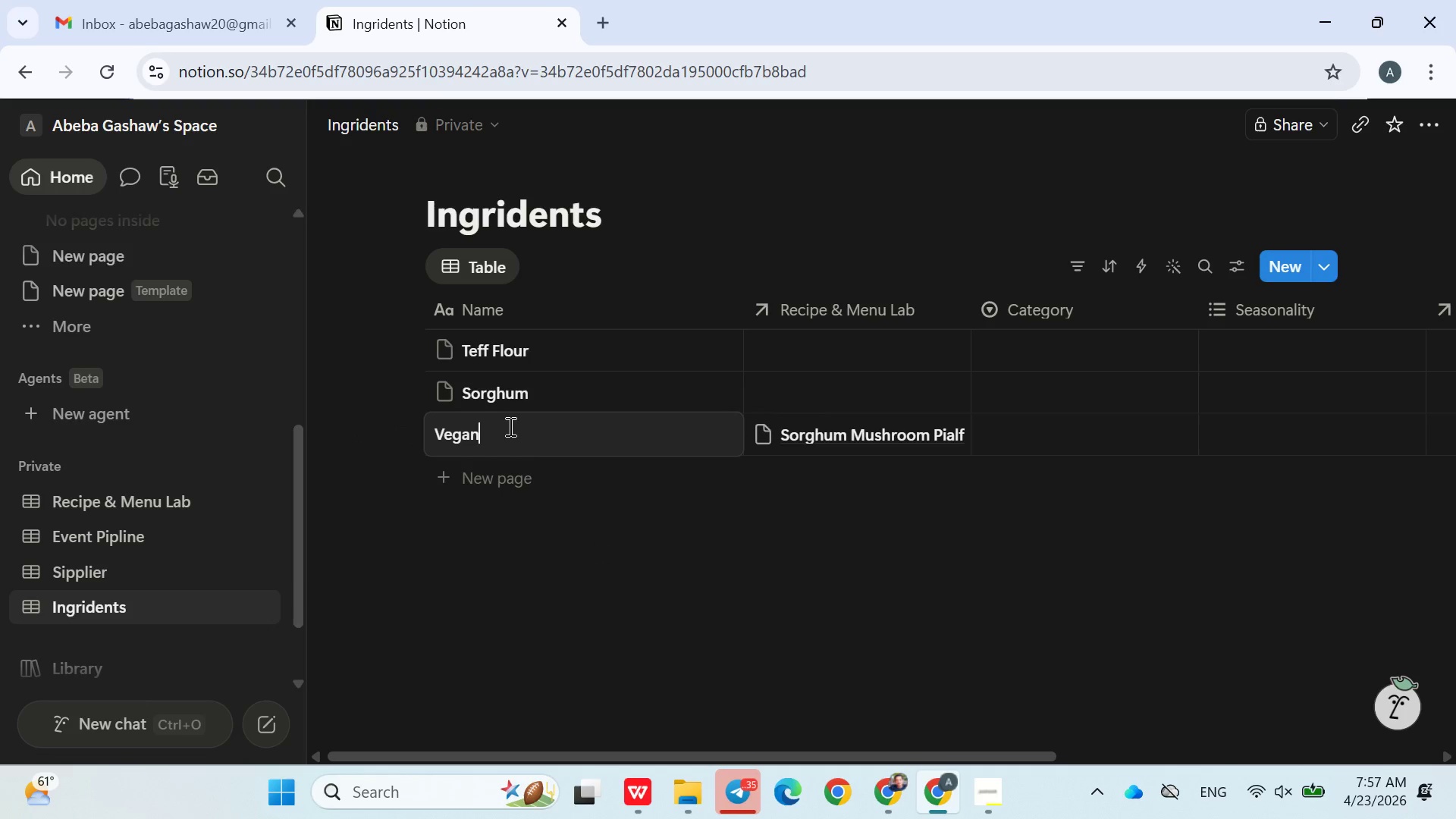 
left_click([509, 426])
 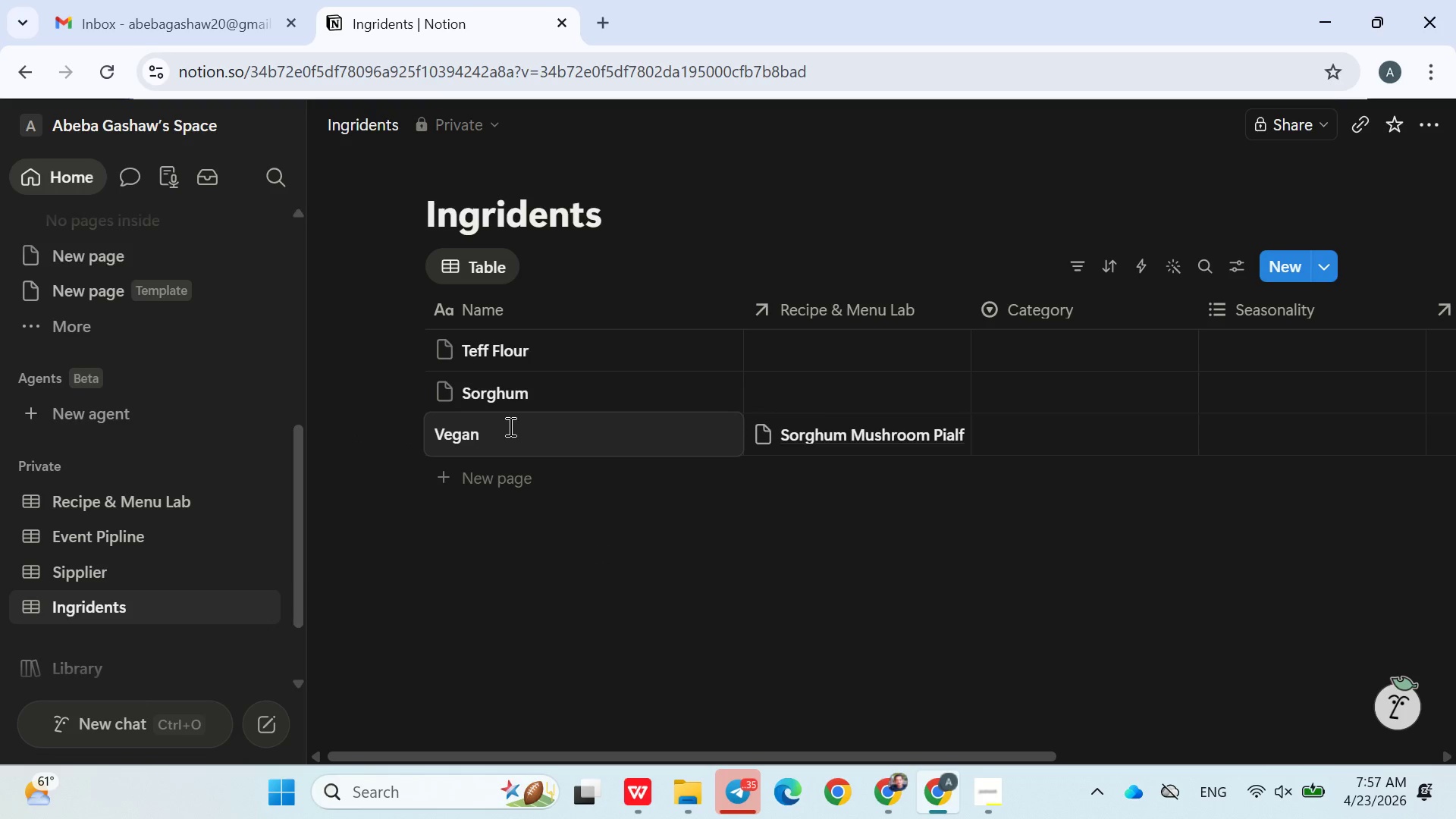 
double_click([509, 426])
 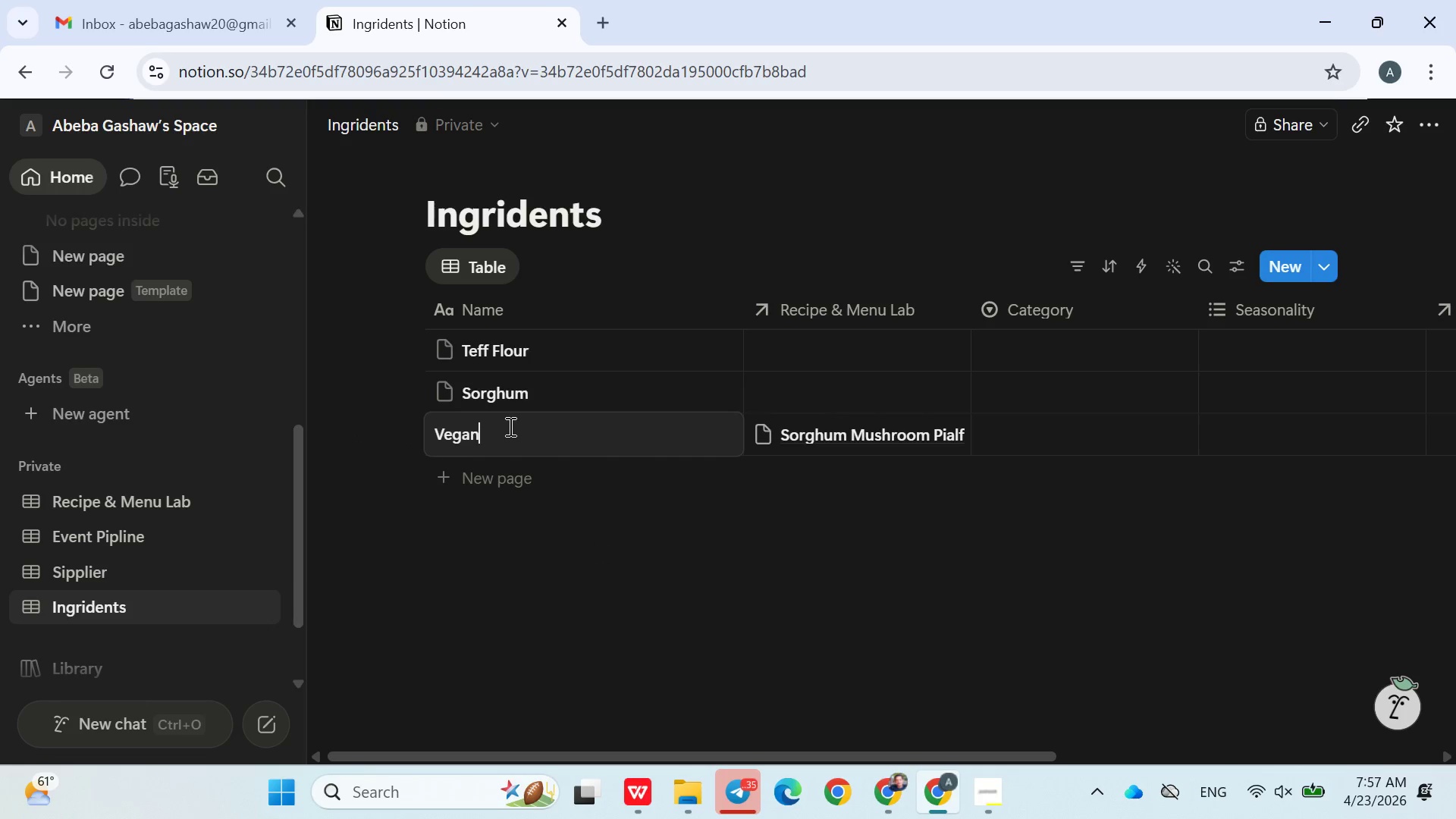 
triple_click([509, 426])
 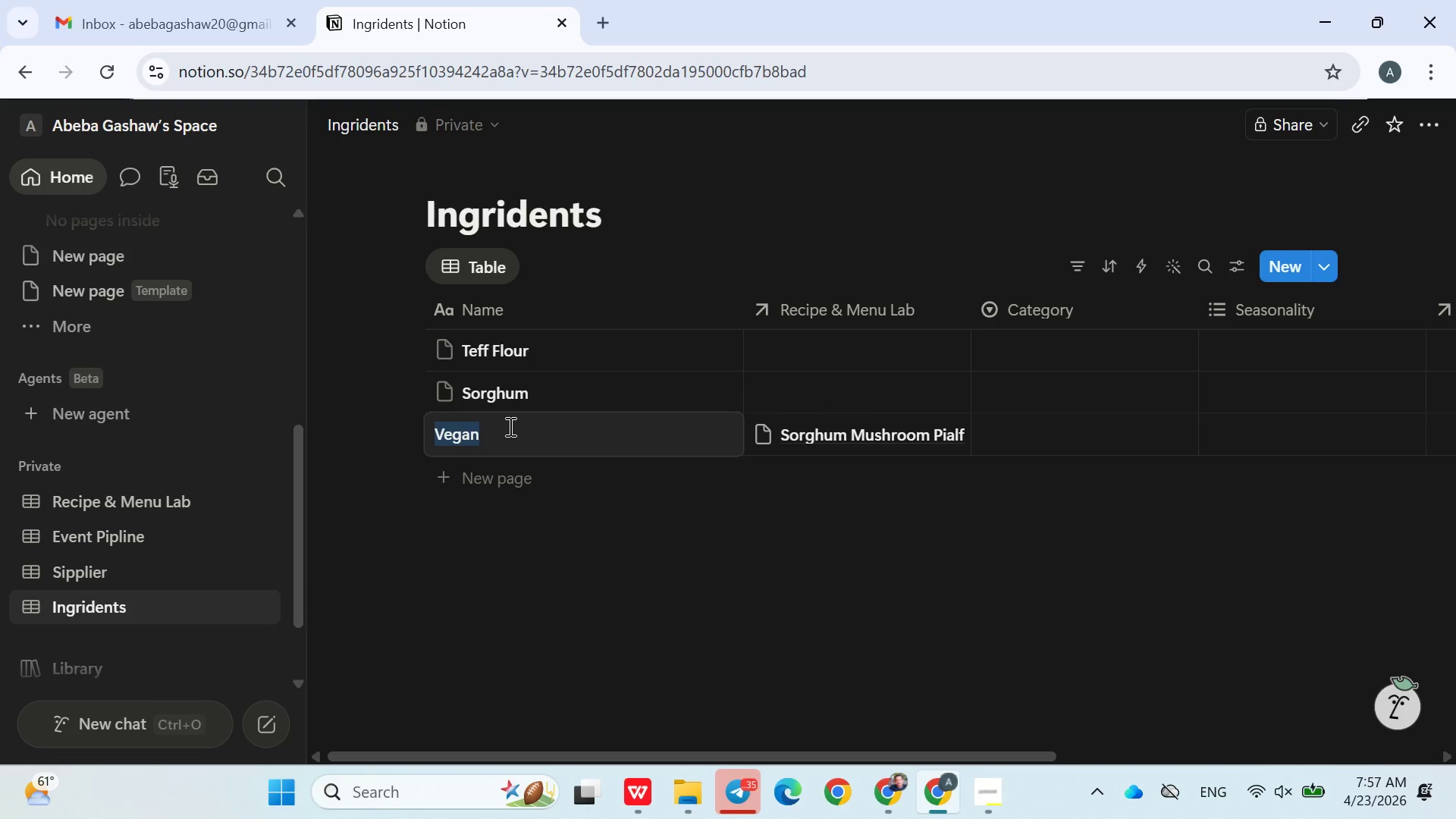 
wait(6.34)
 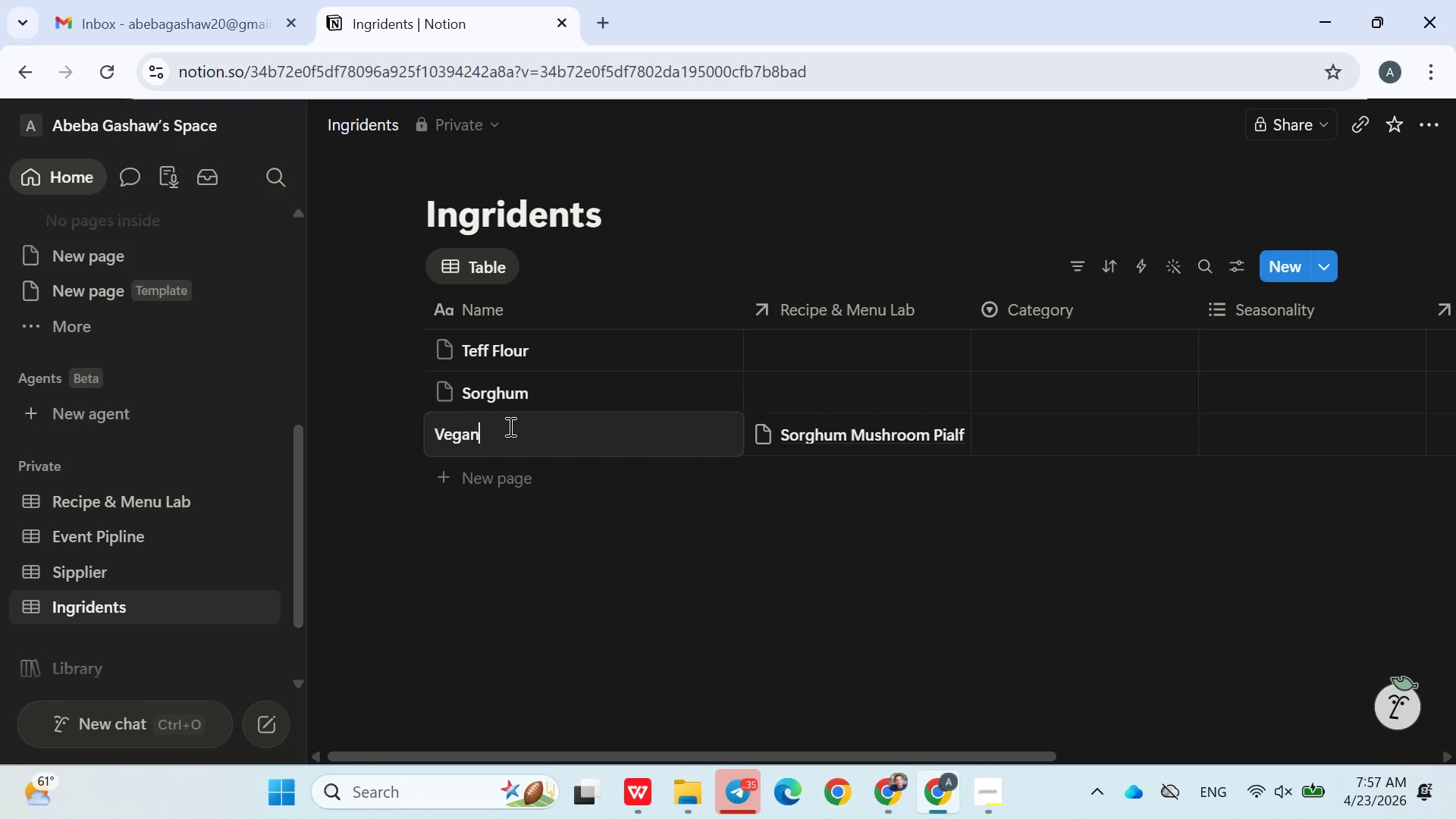 
type(Millet )
 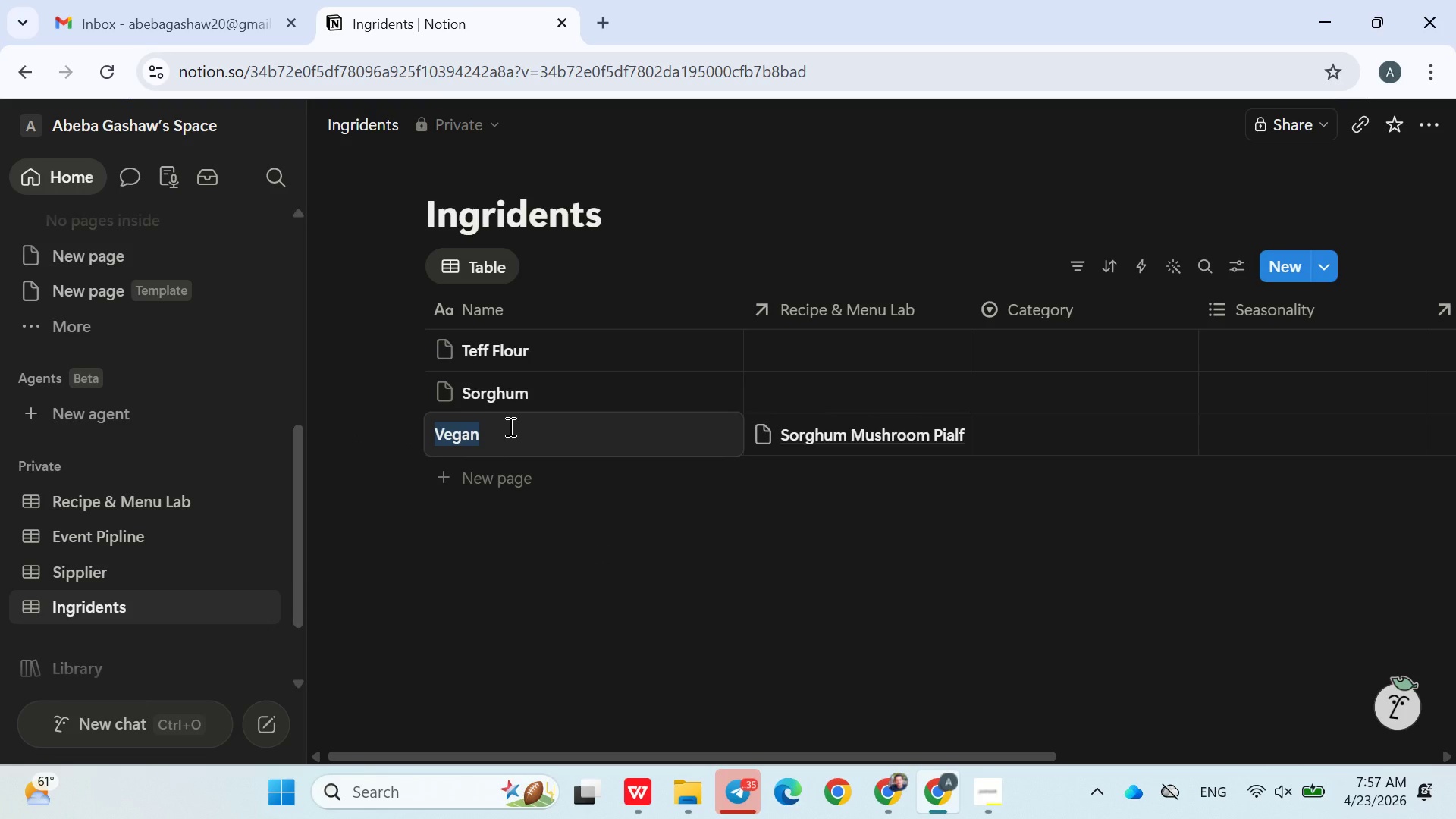 
key(Enter)
 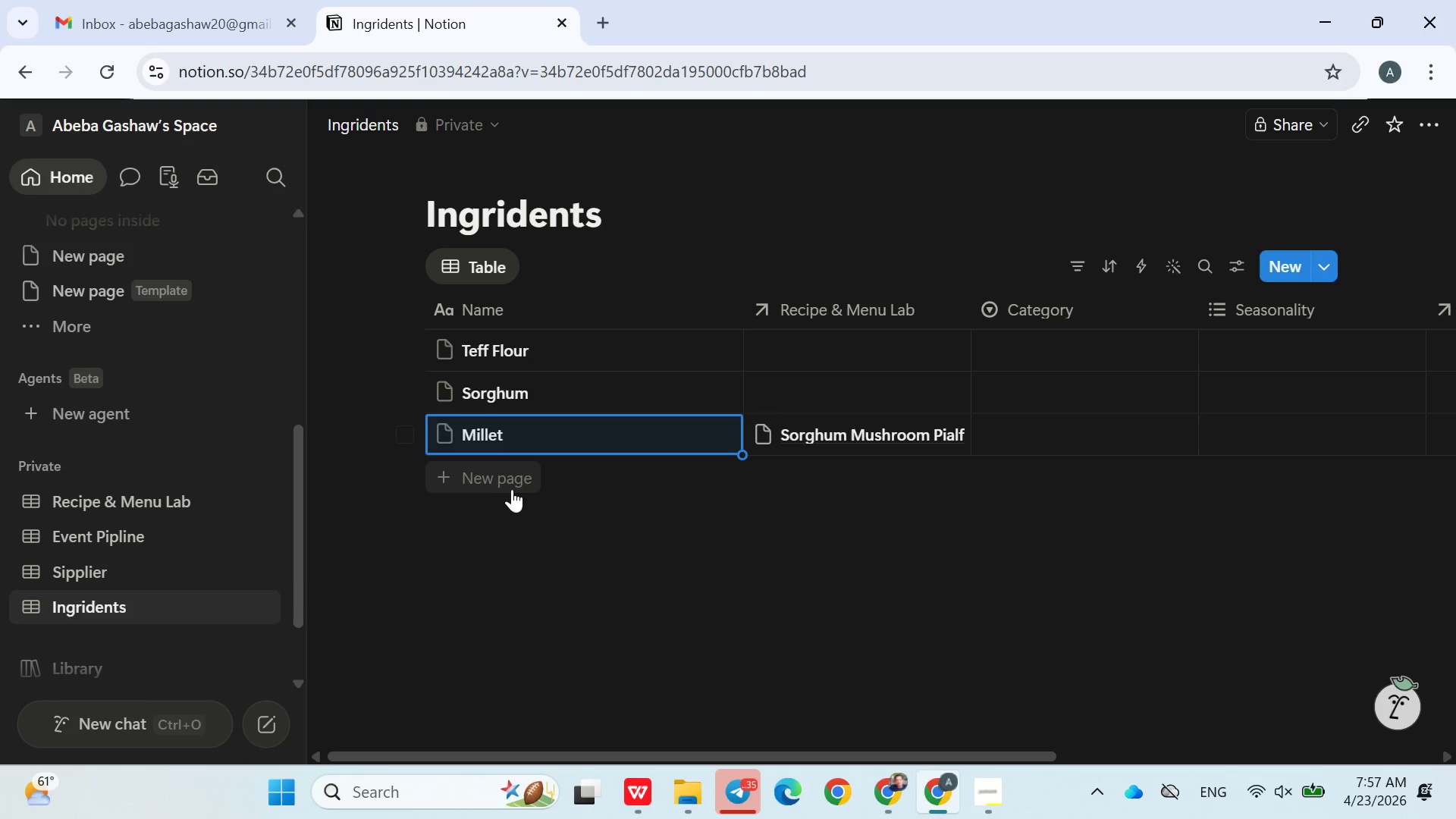 
left_click([505, 472])
 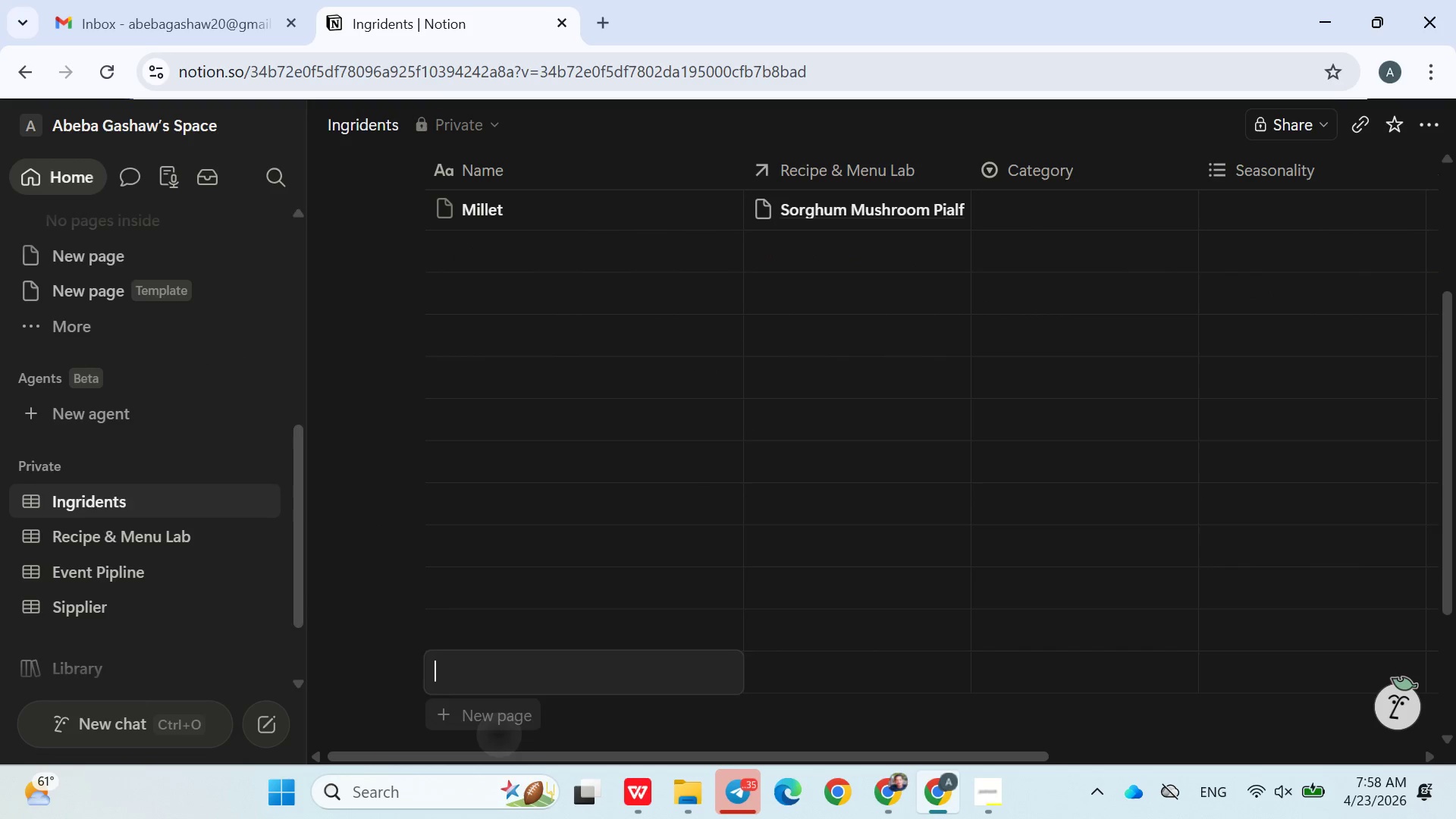 
wait(12.66)
 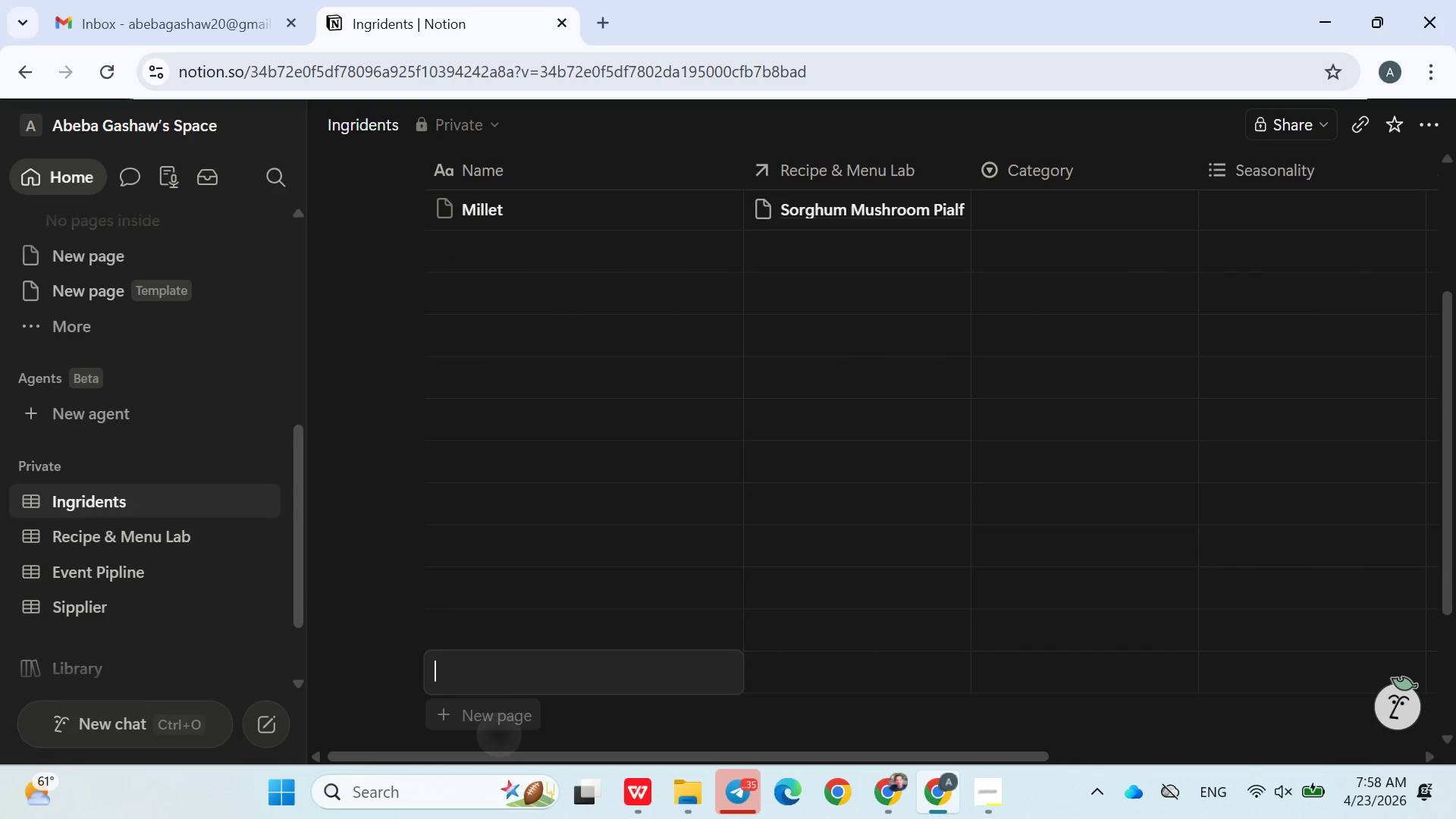 
left_click([344, 661])
 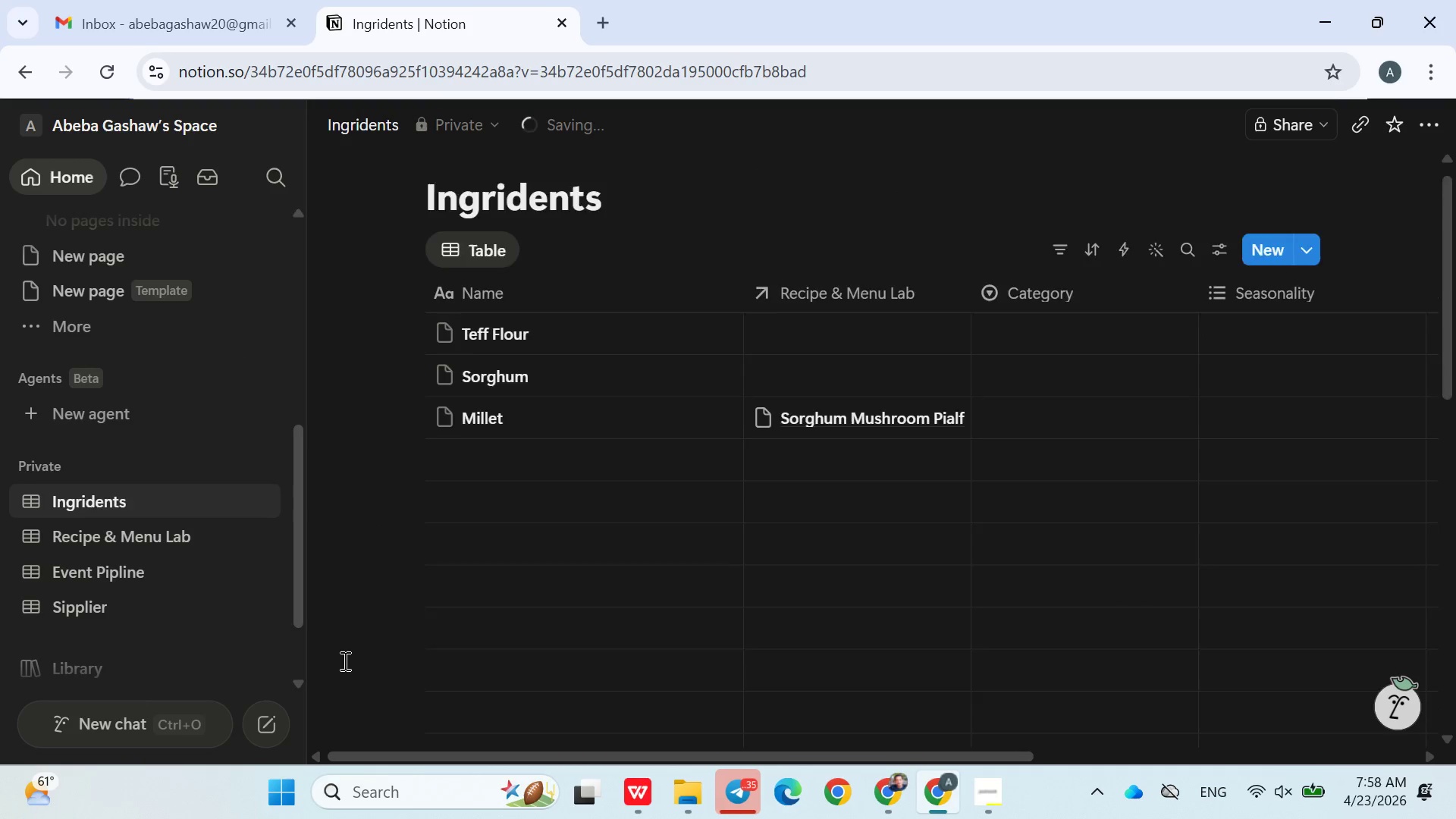 
left_click([438, 648])
 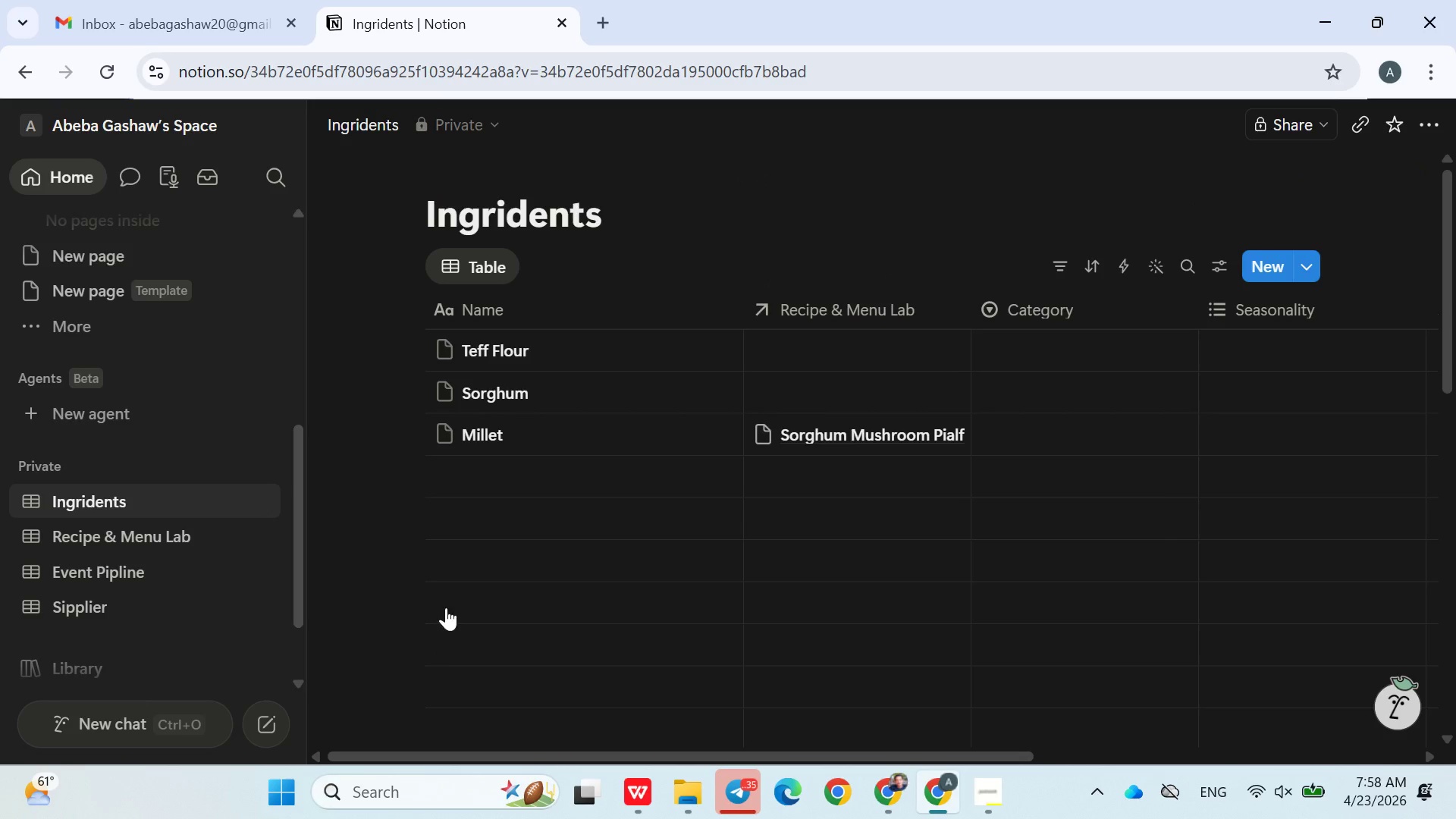 
left_click([480, 482])
 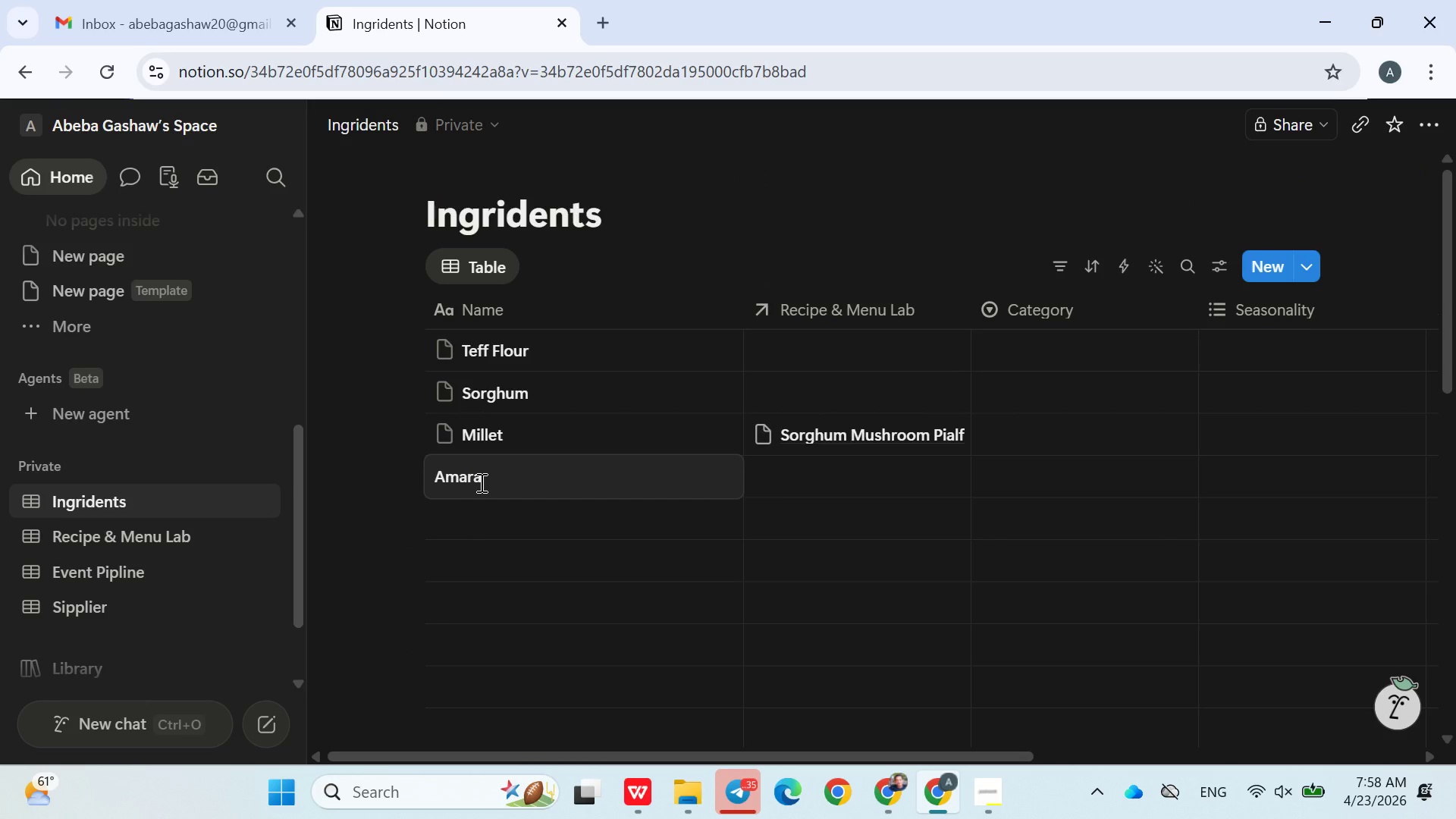 
type(Amaranth)
 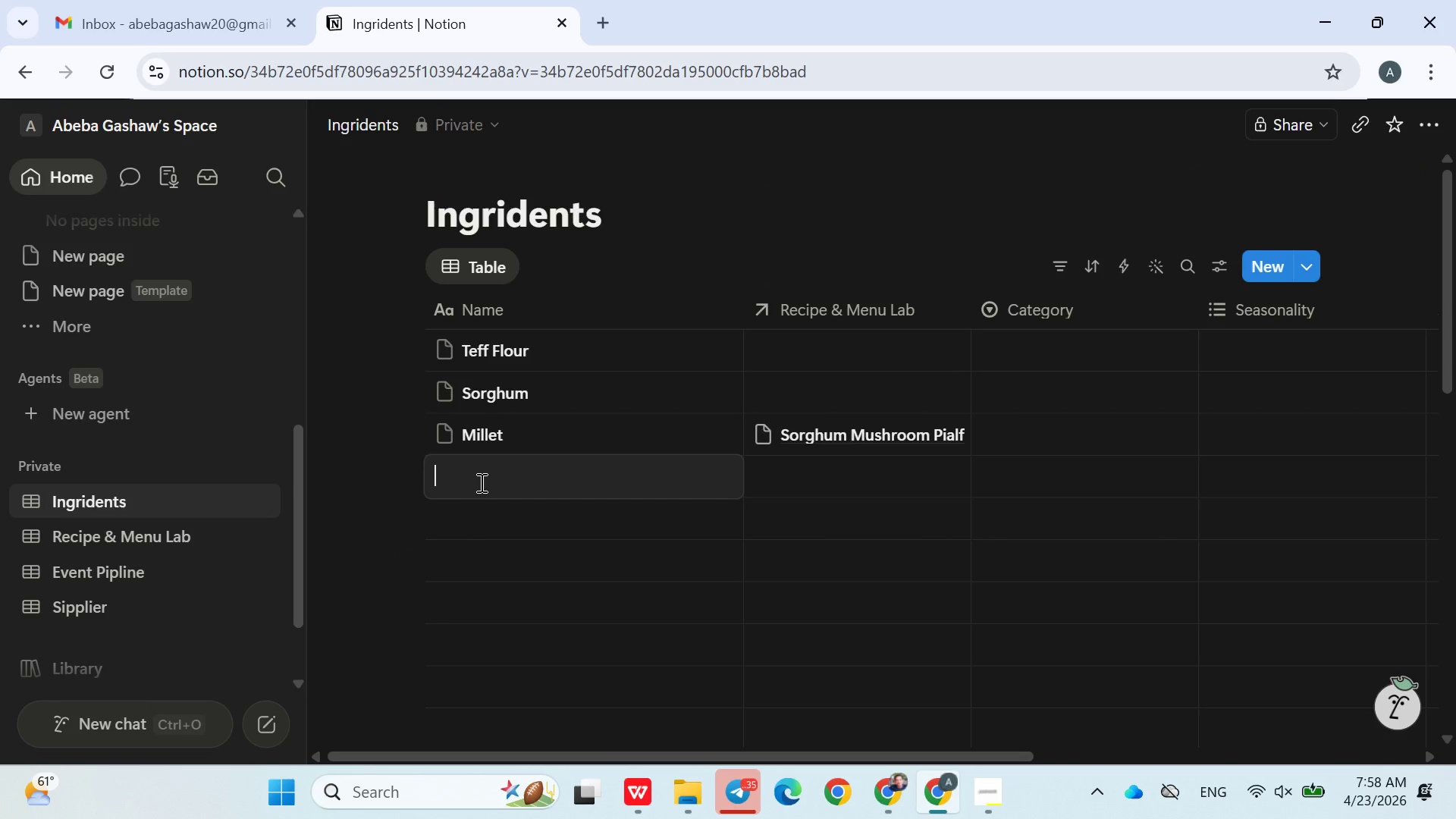 
key(Enter)
 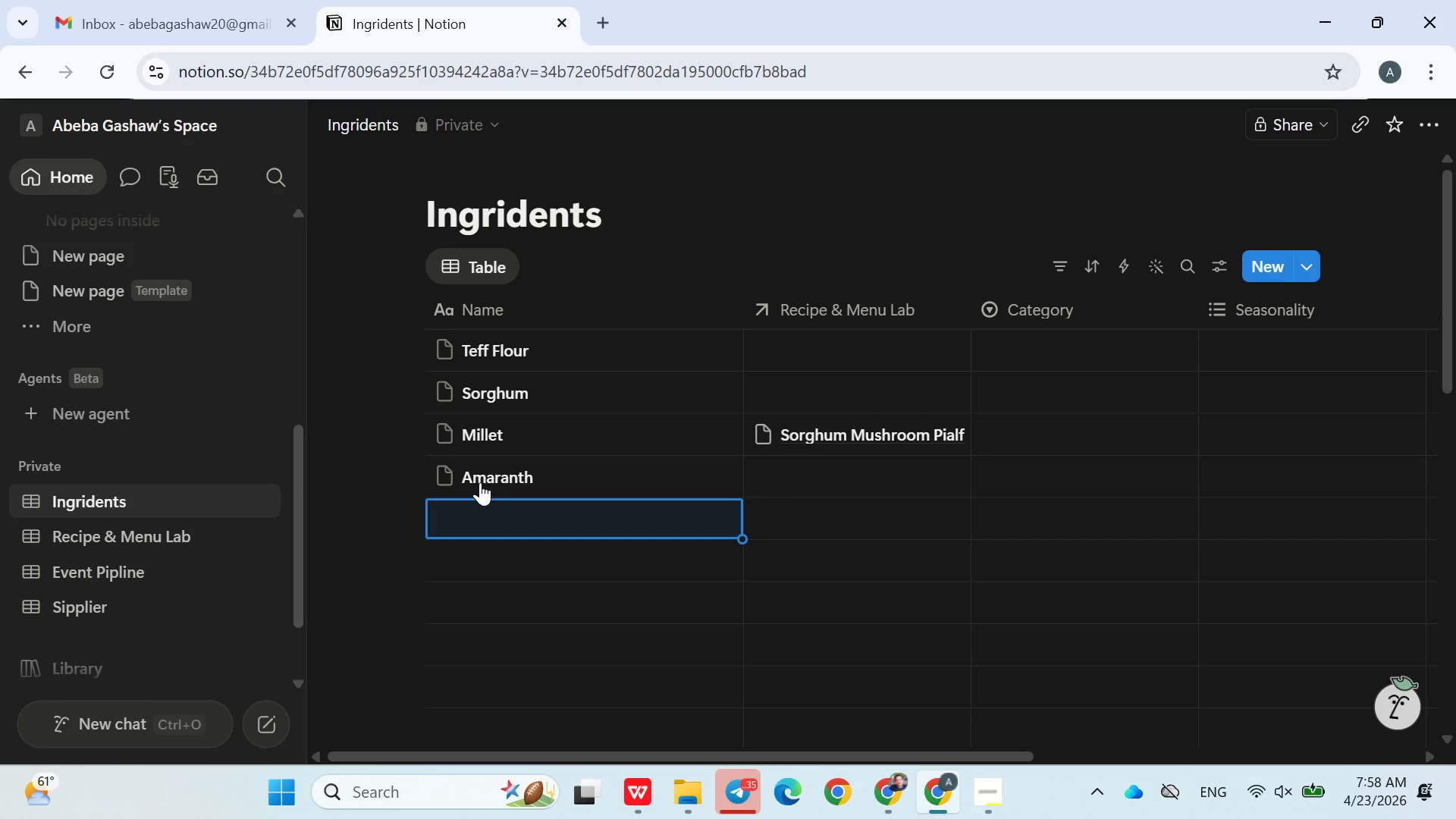 
wait(6.12)
 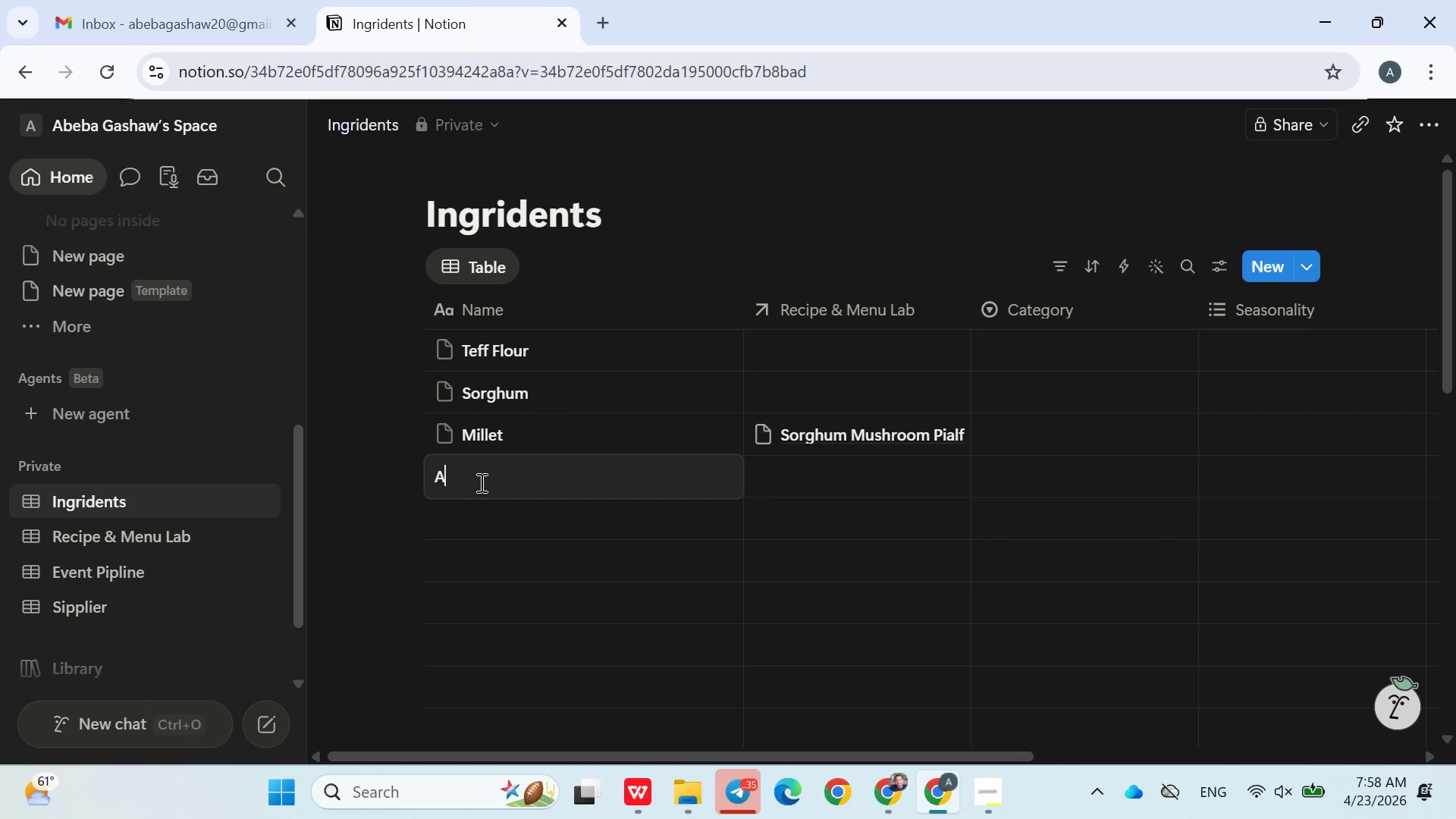 
type(Spelt Flour)
 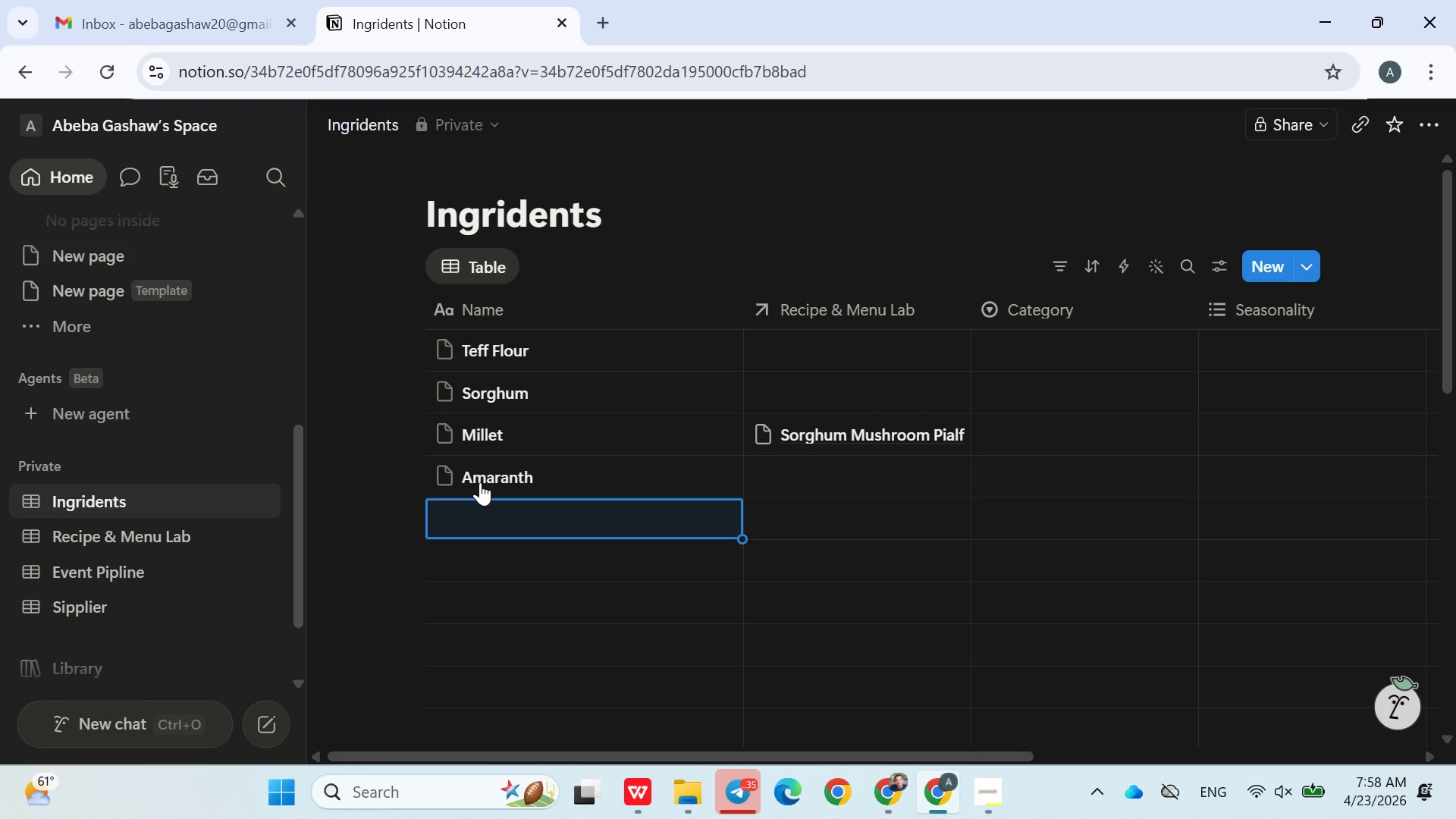 
 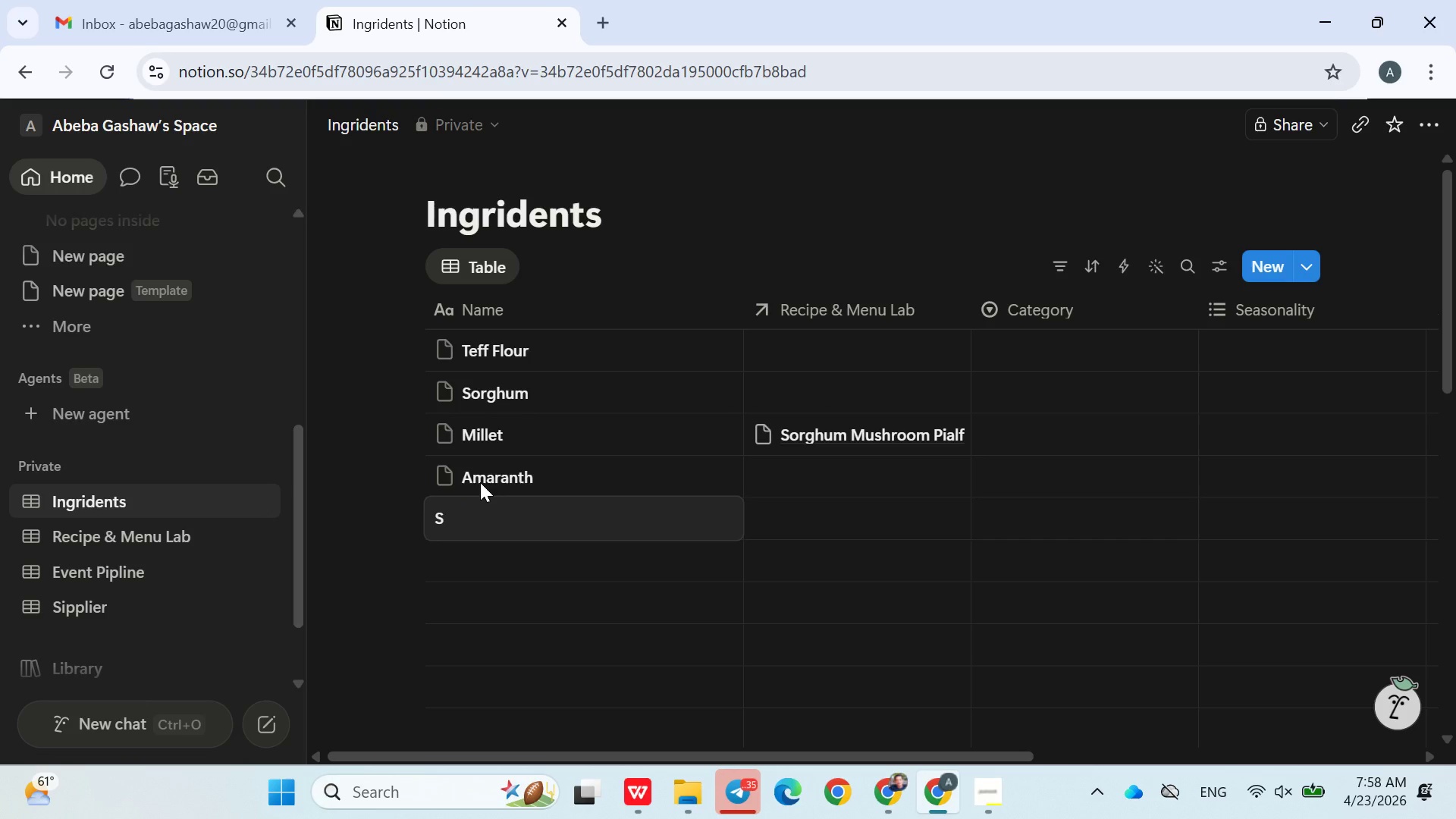 
key(Enter)
 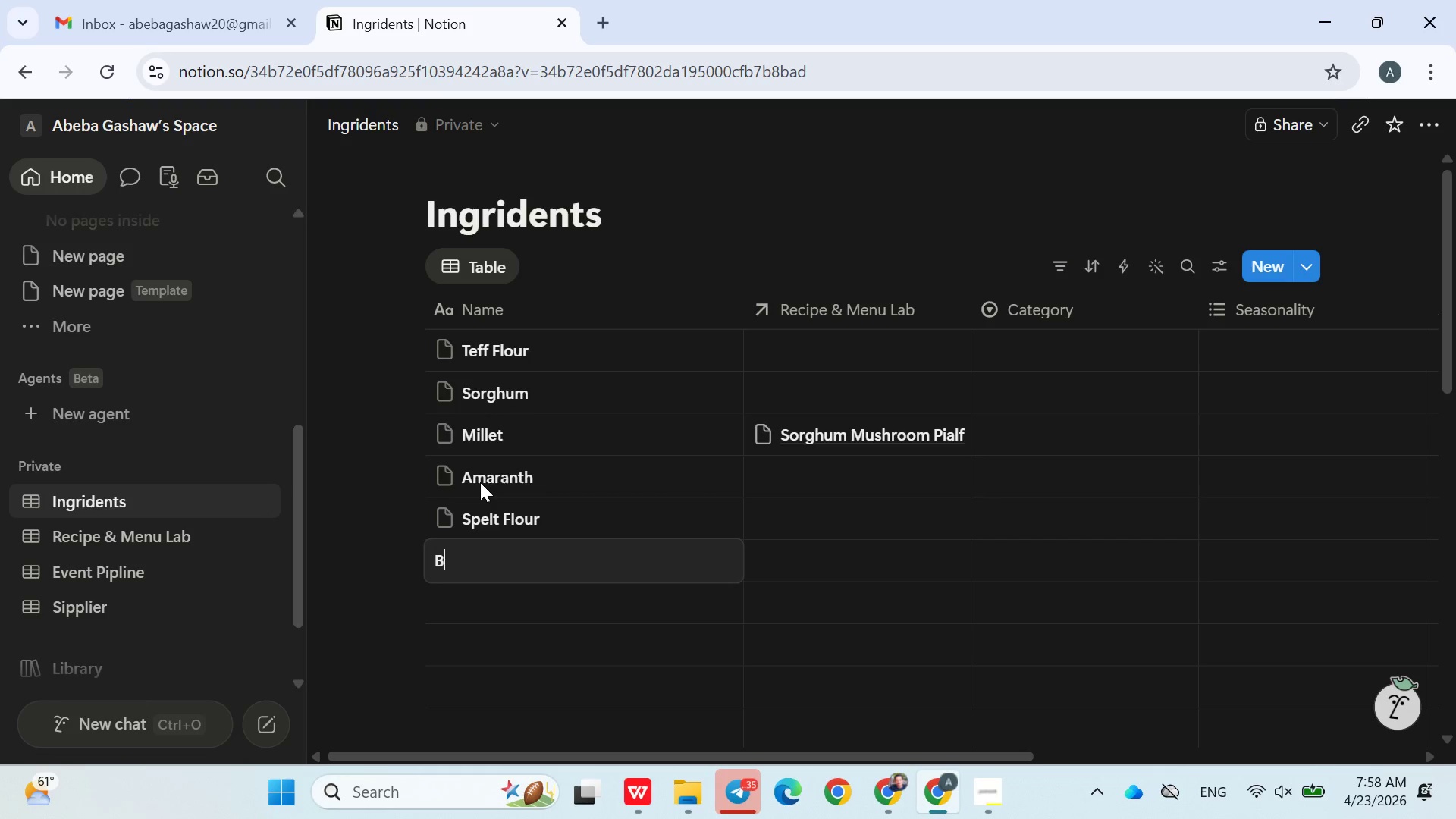 
type(Buckweat)
 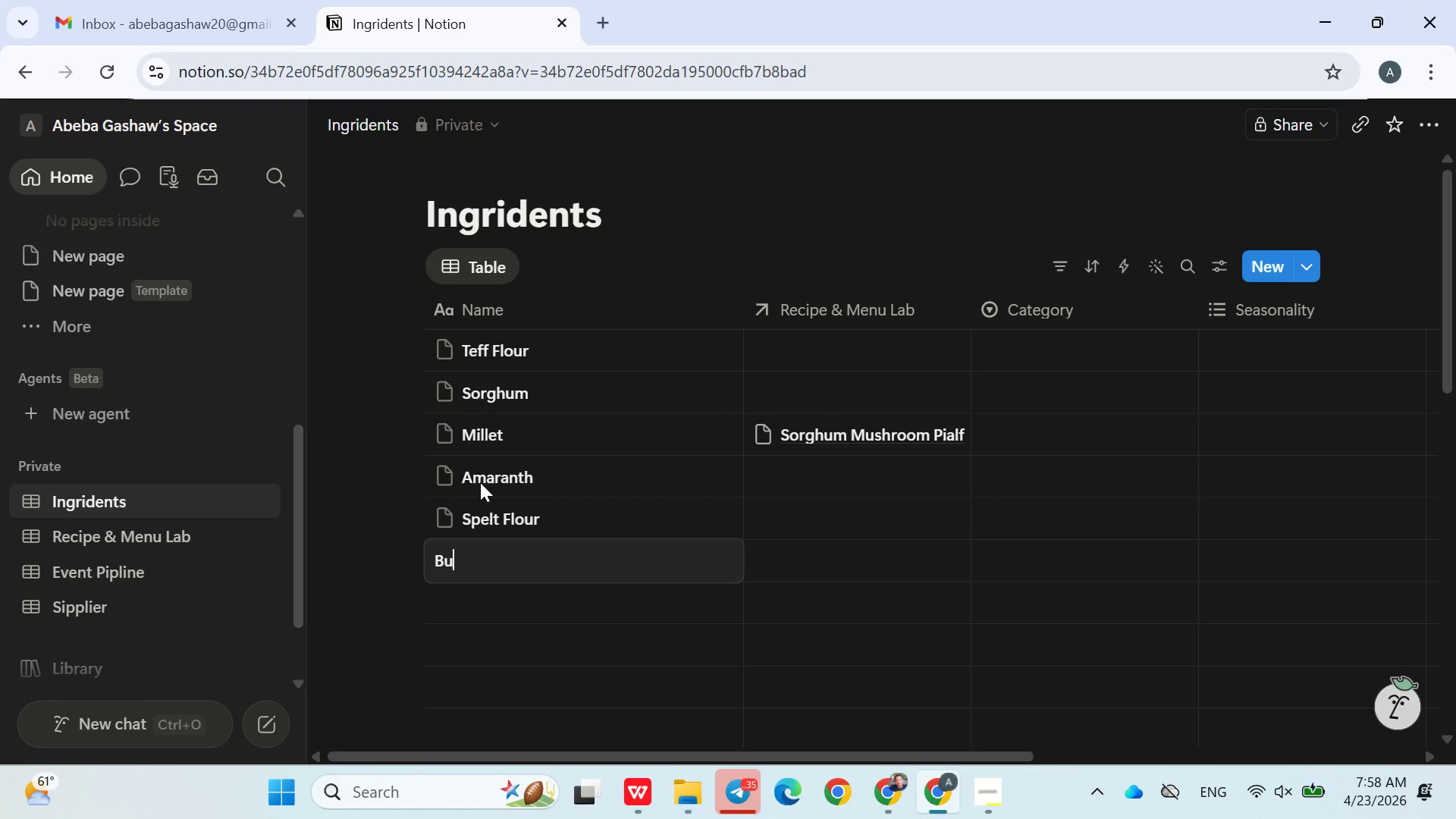 
key(Enter)
 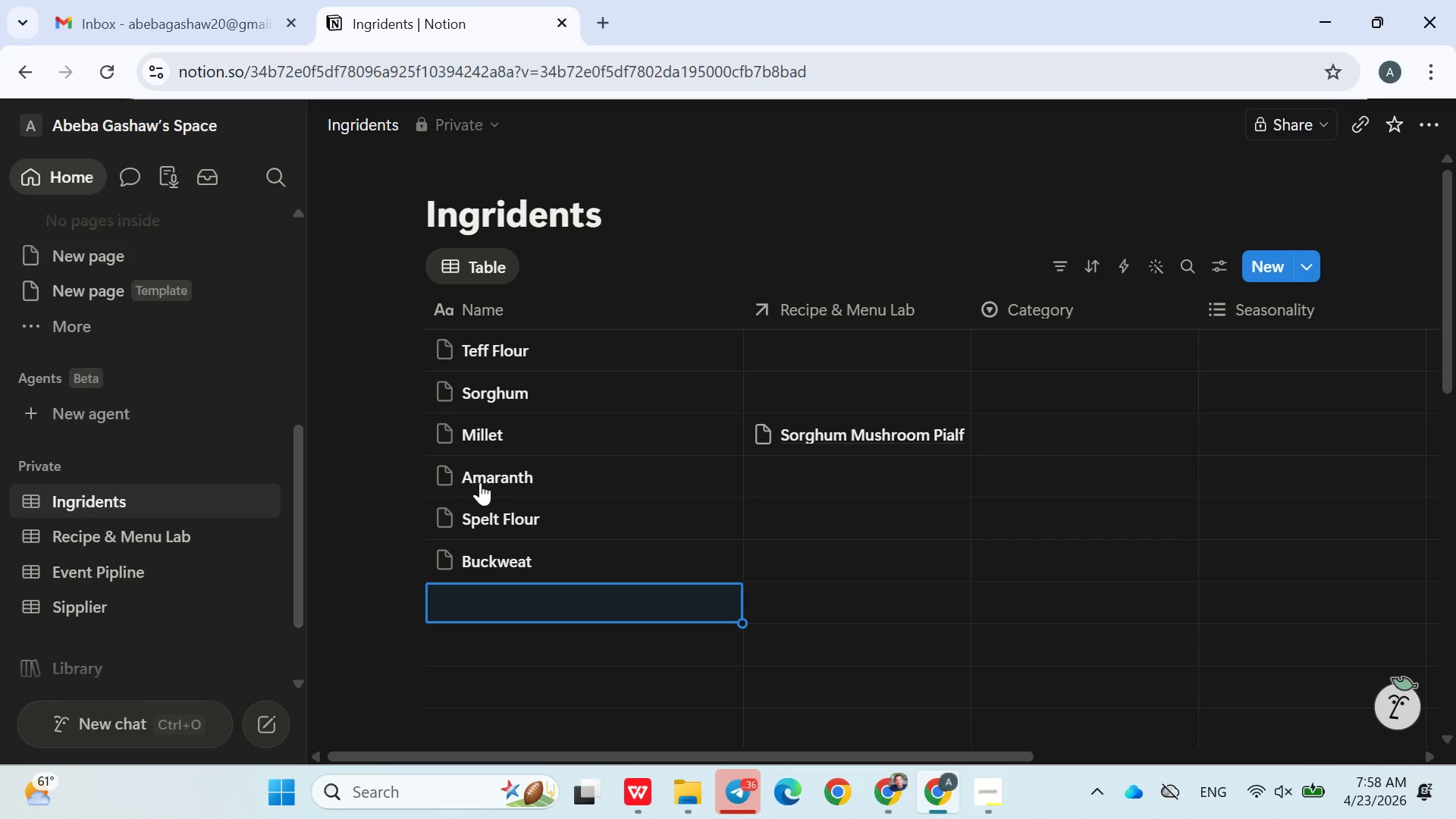 
type(Barely)
 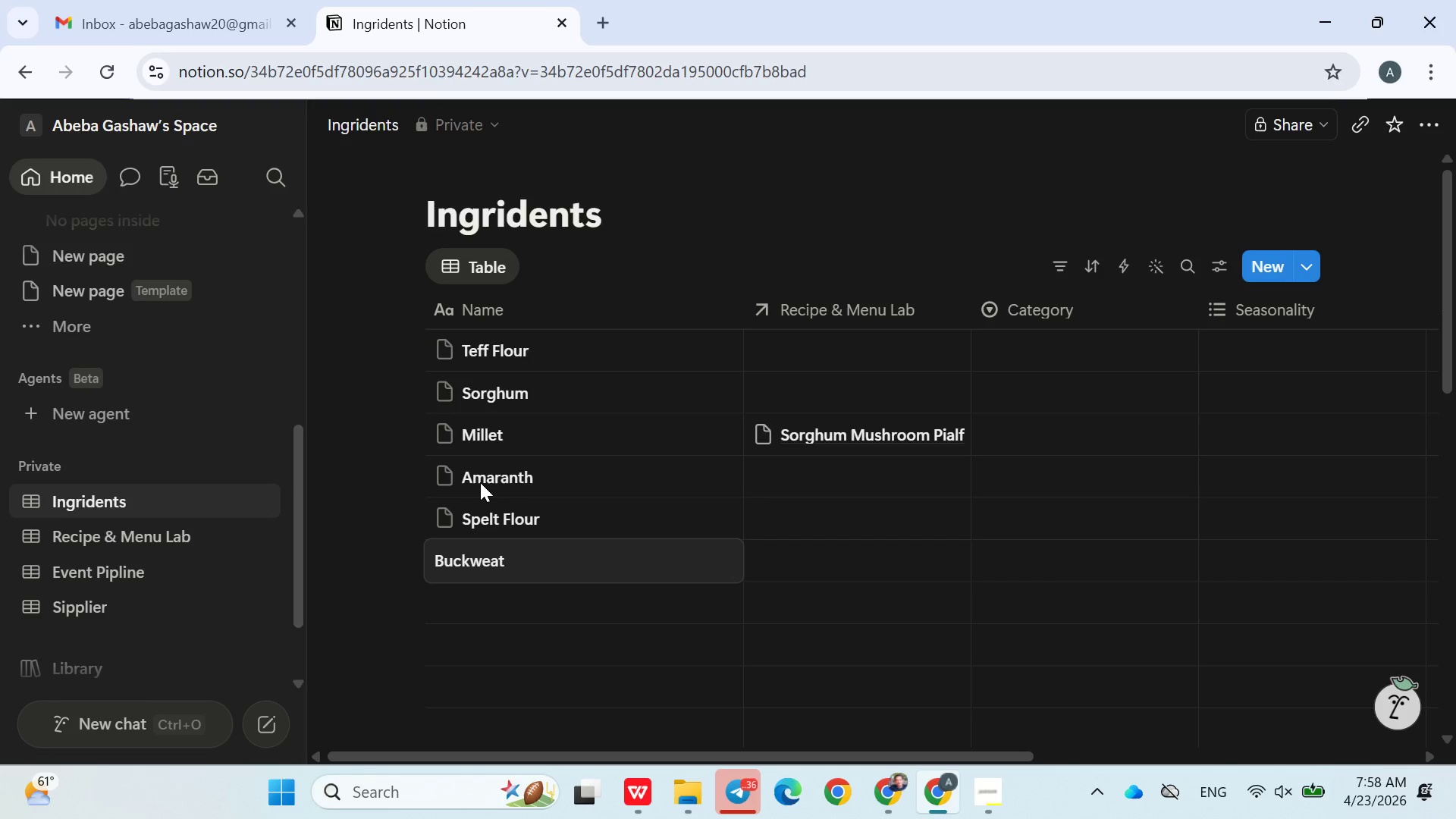 
key(Enter)
 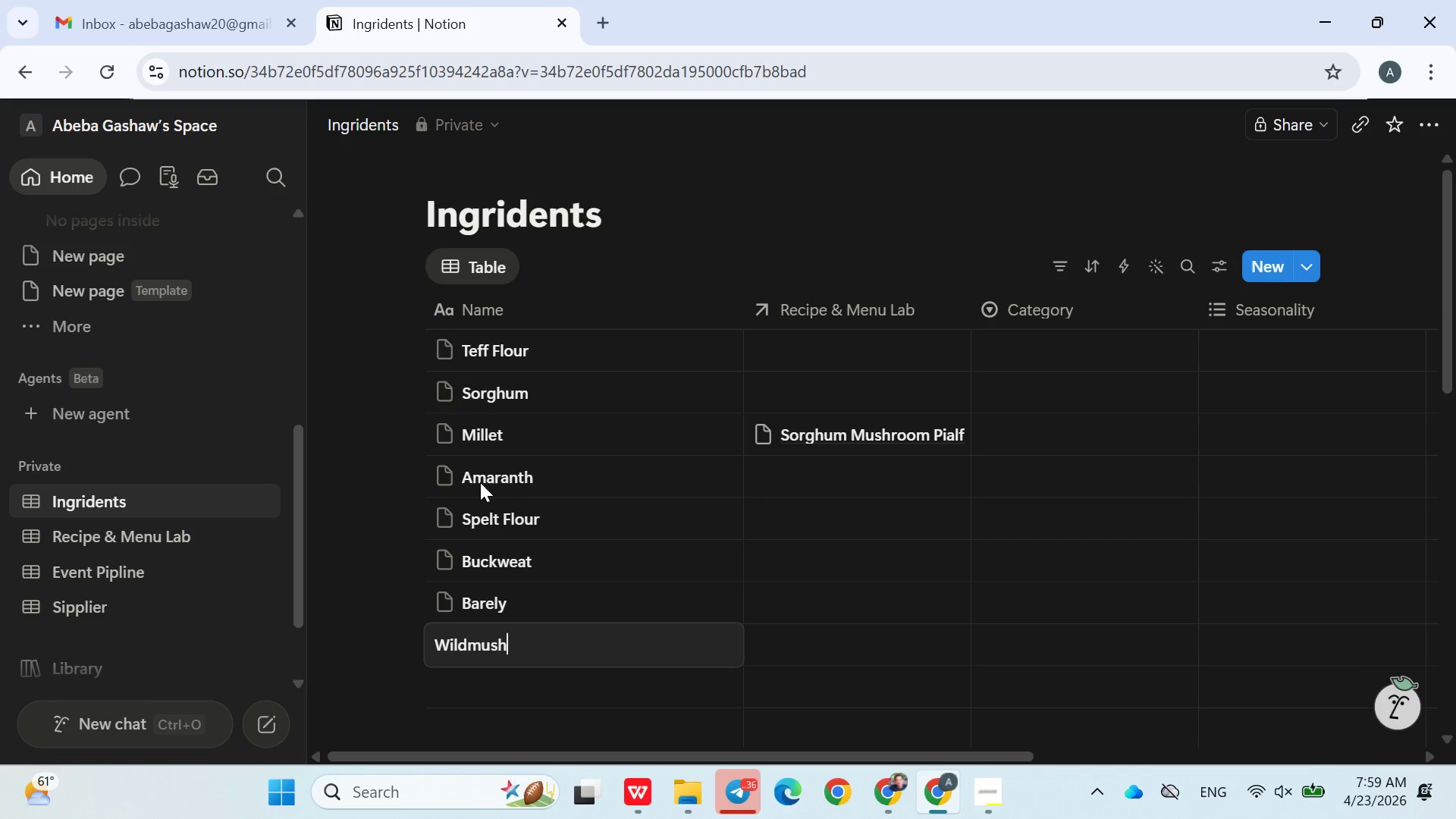 
type(Wildmushroom)
 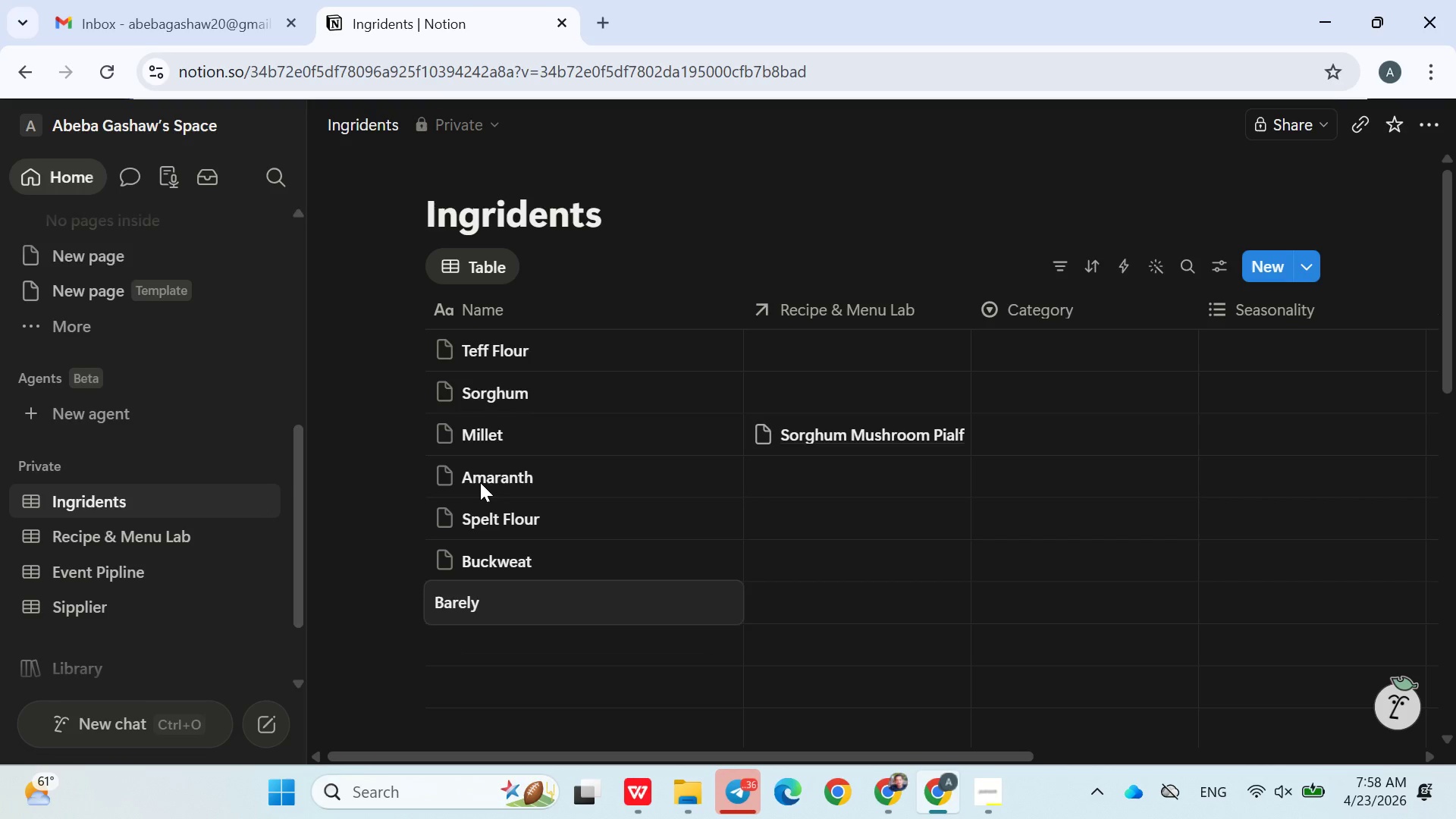 
key(Enter)
 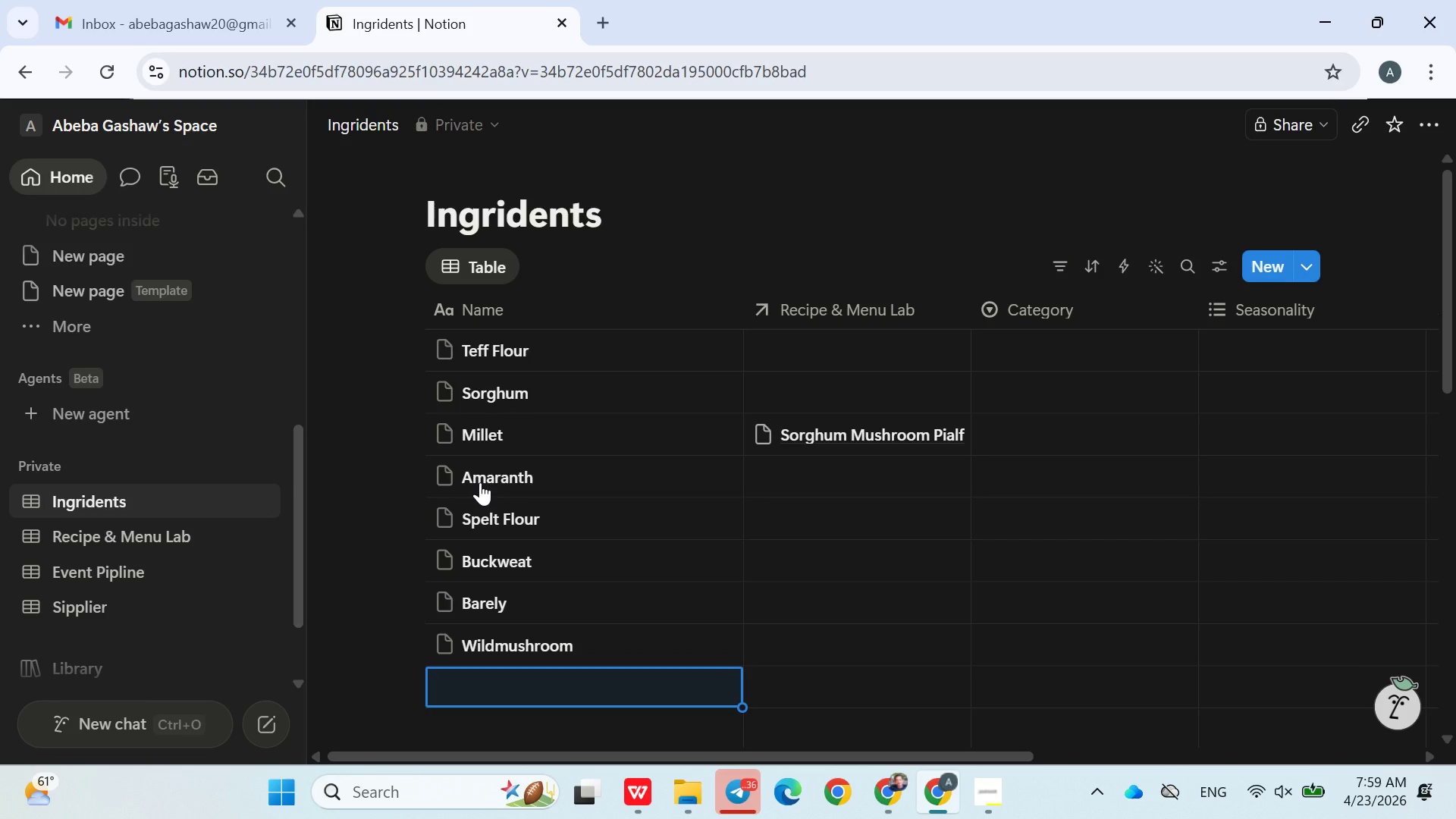 
double_click([507, 644])
 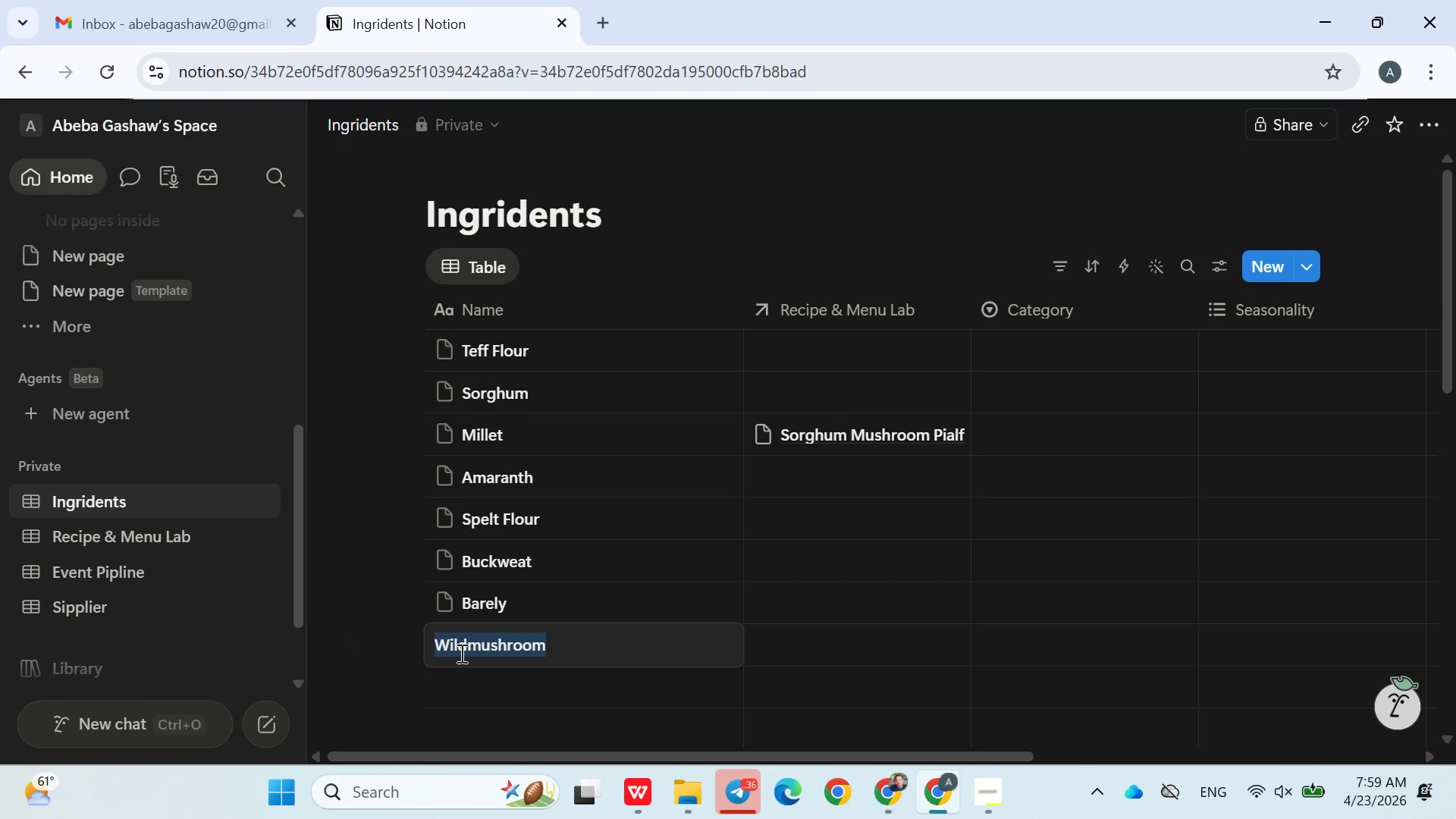 
left_click([469, 647])
 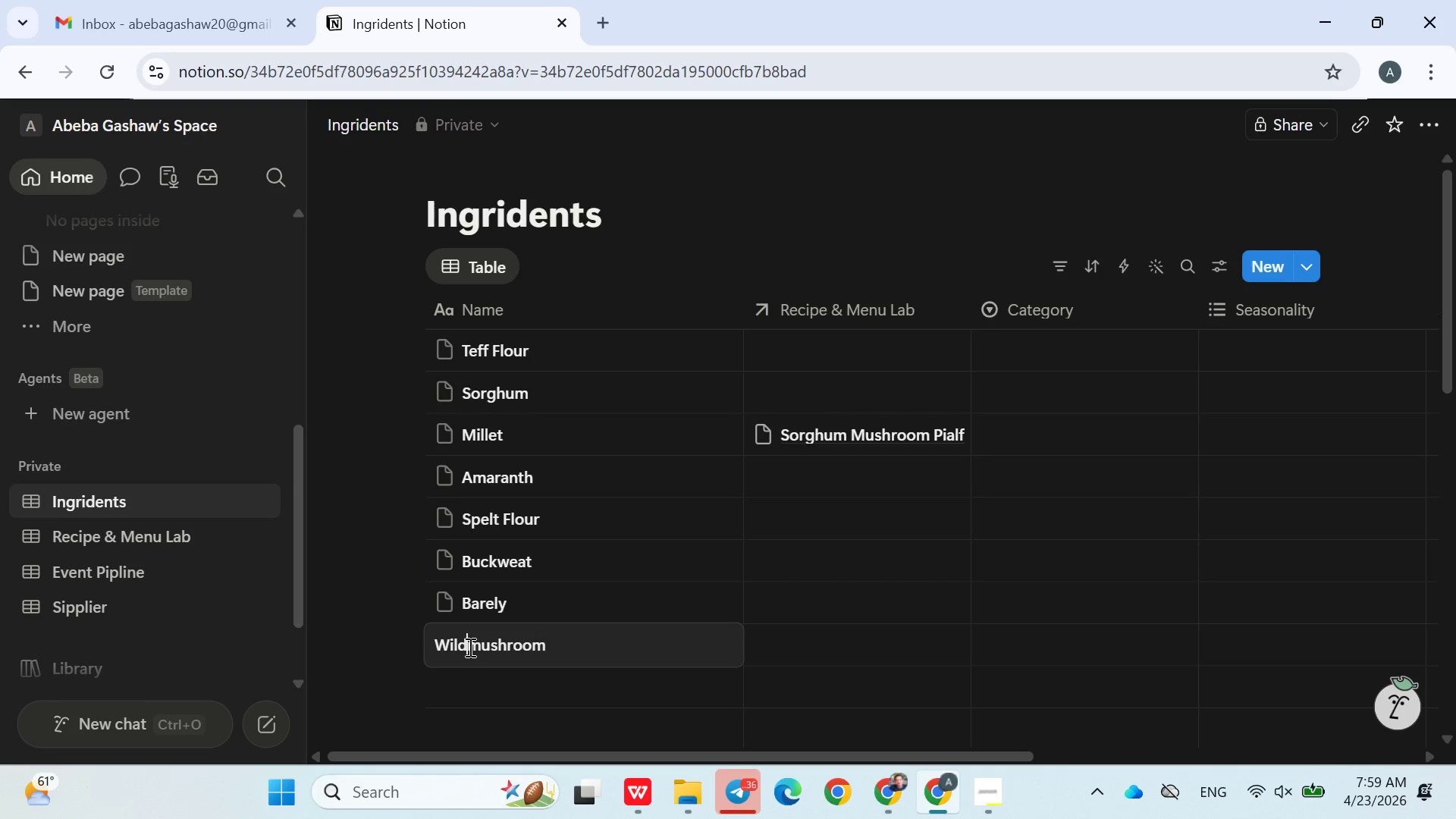 
key(Space)
 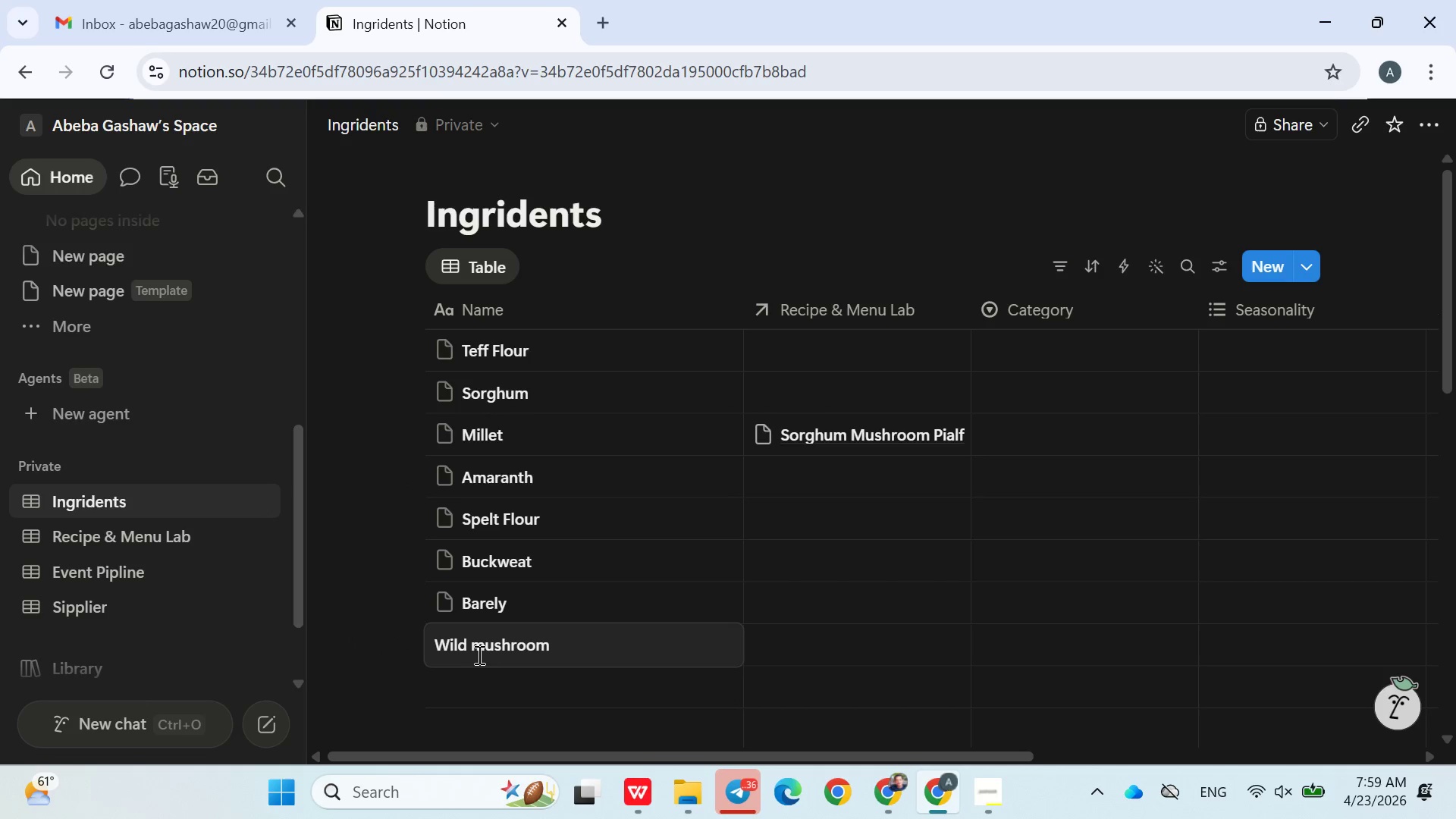 
left_click([483, 655])
 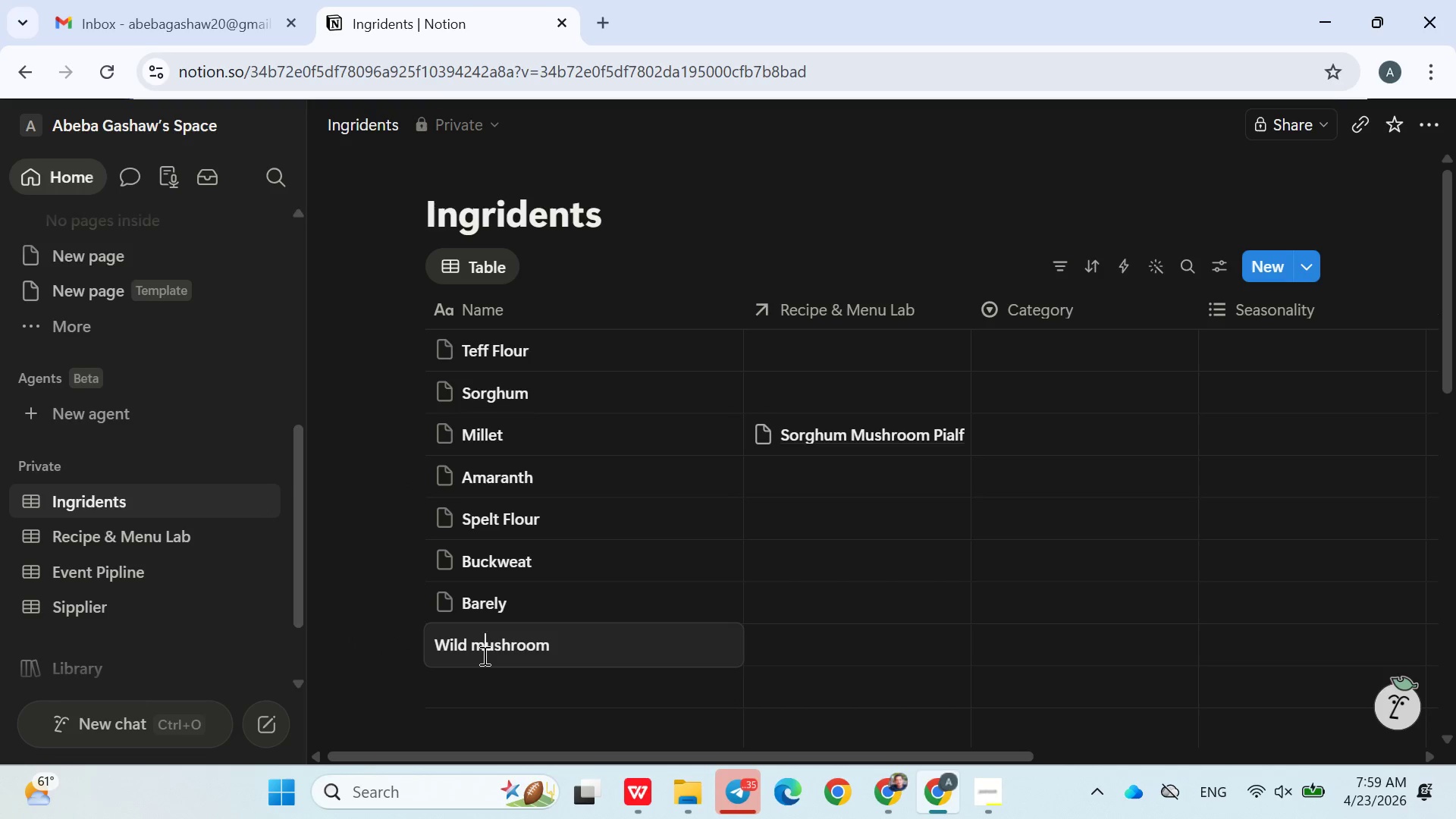 
key(Backspace)
 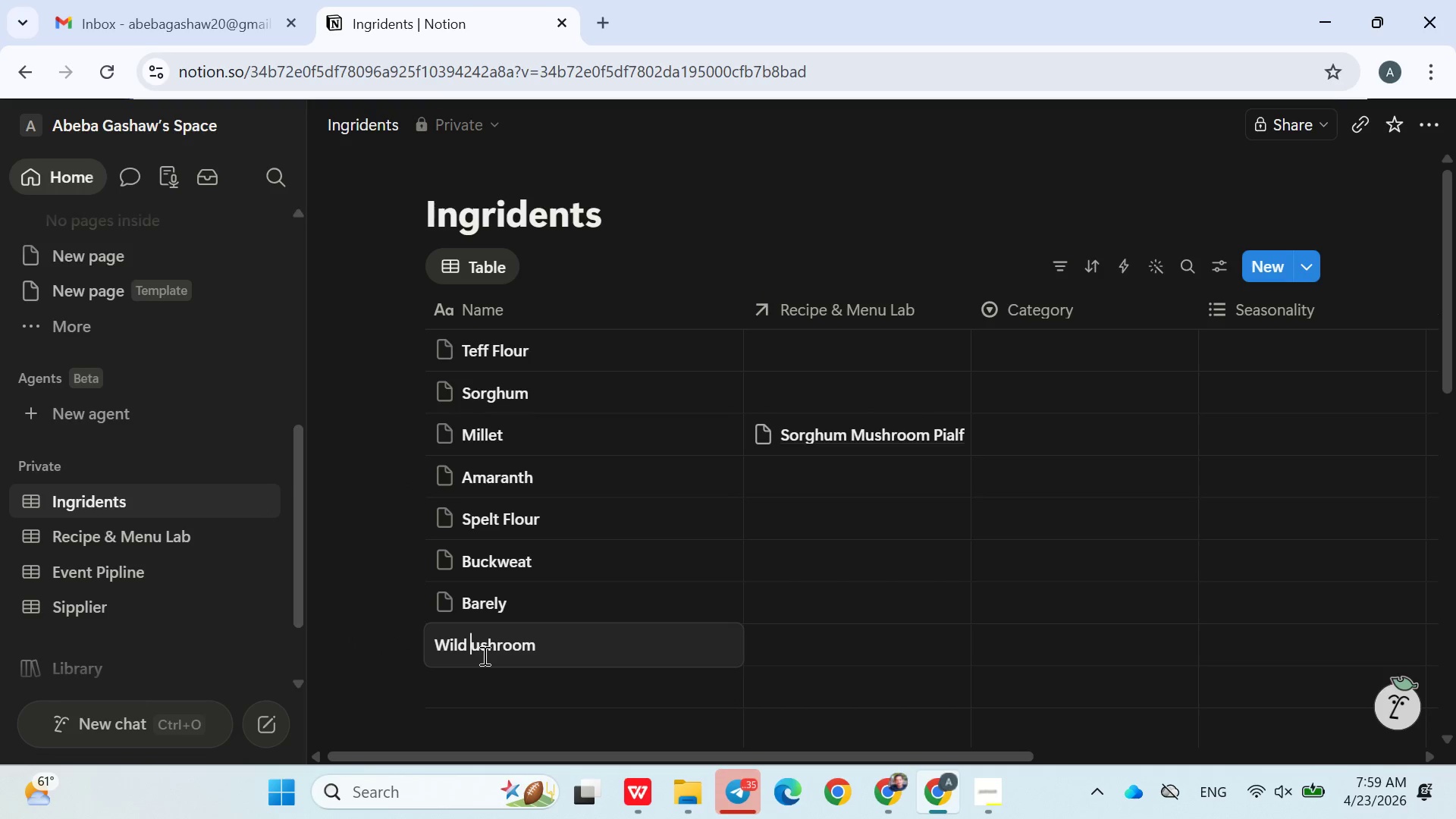 
key(Shift+M)
 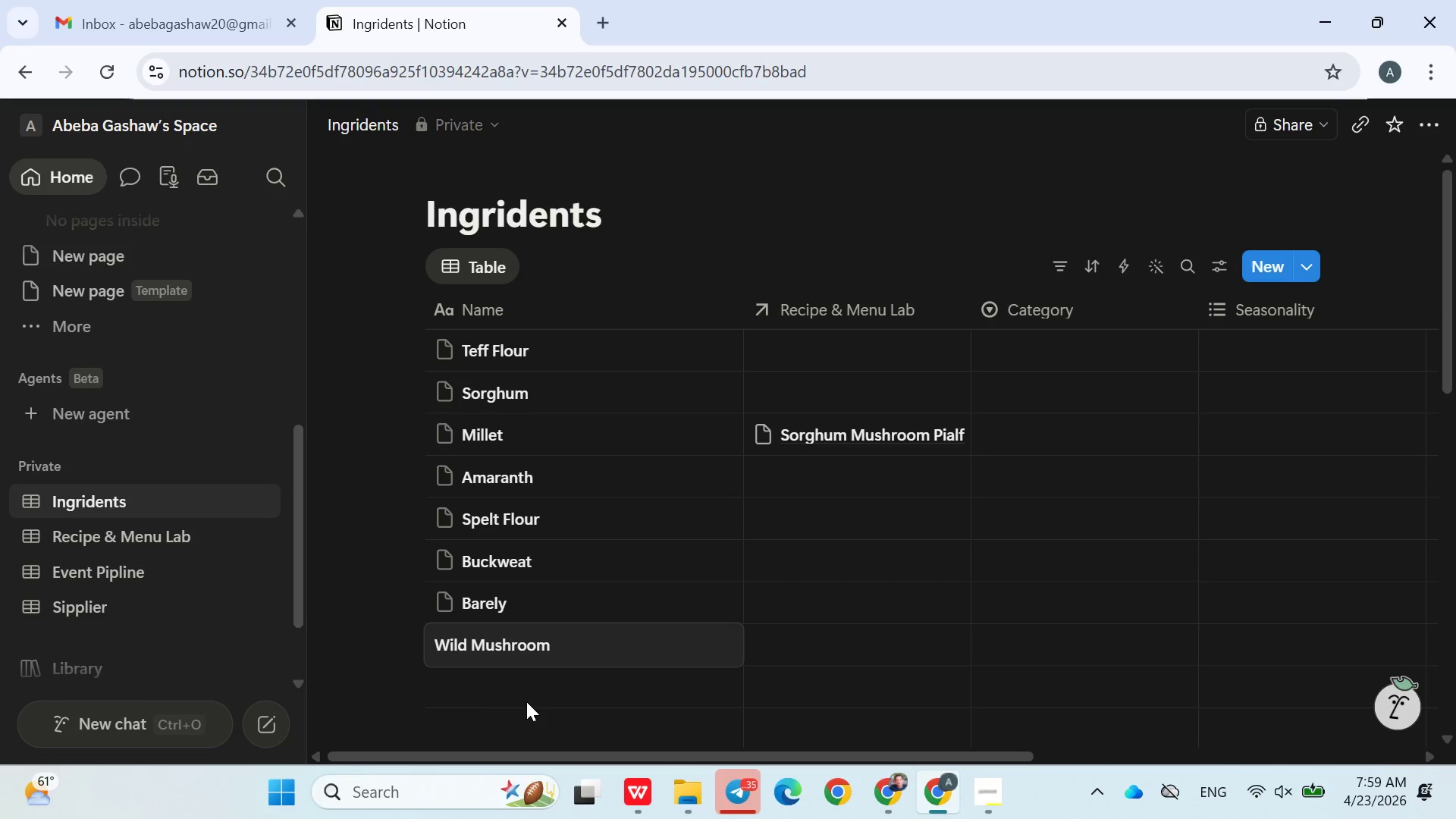 
key(Enter)
 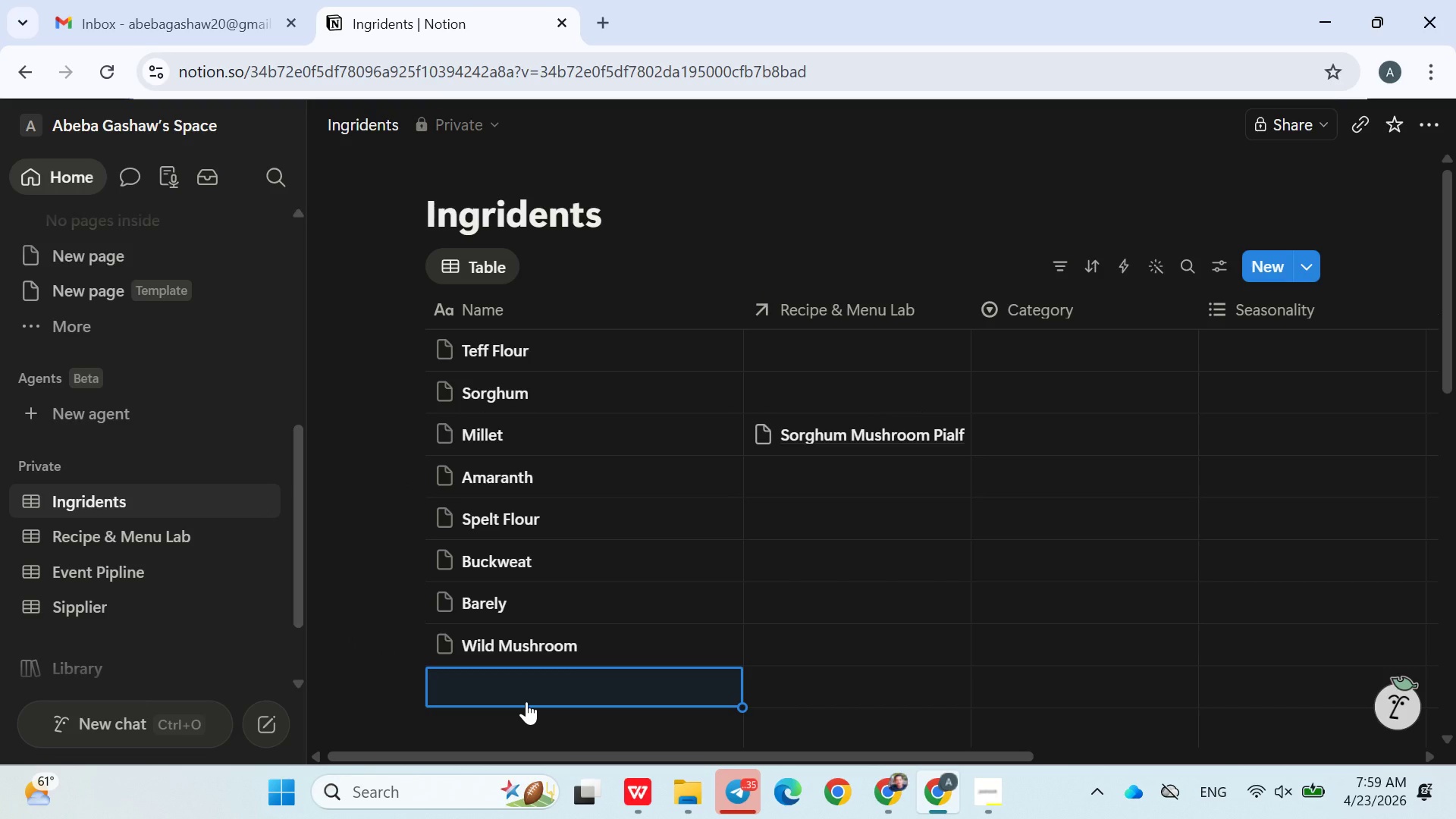 
double_click([596, 649])
 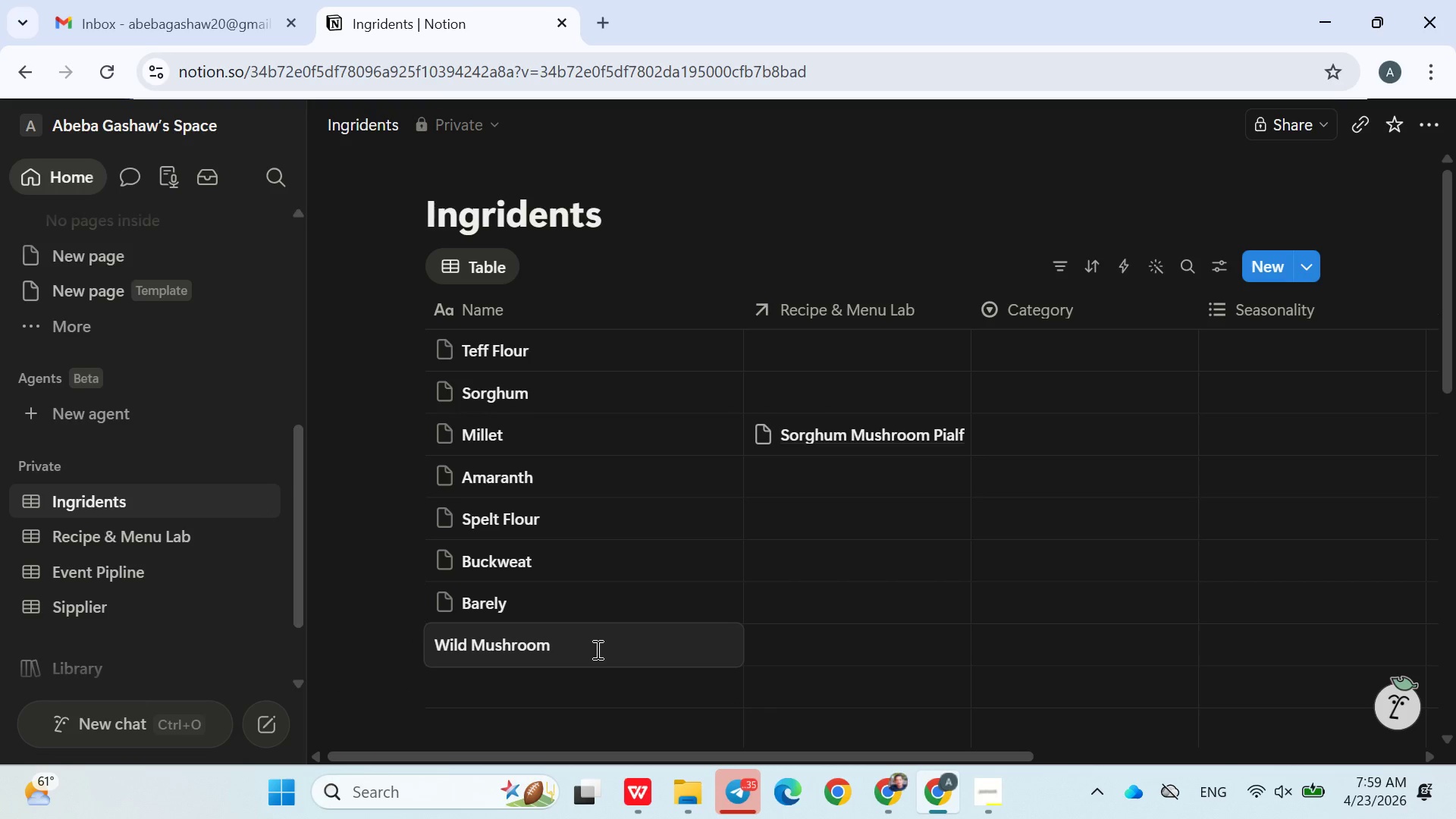 
key(S)
 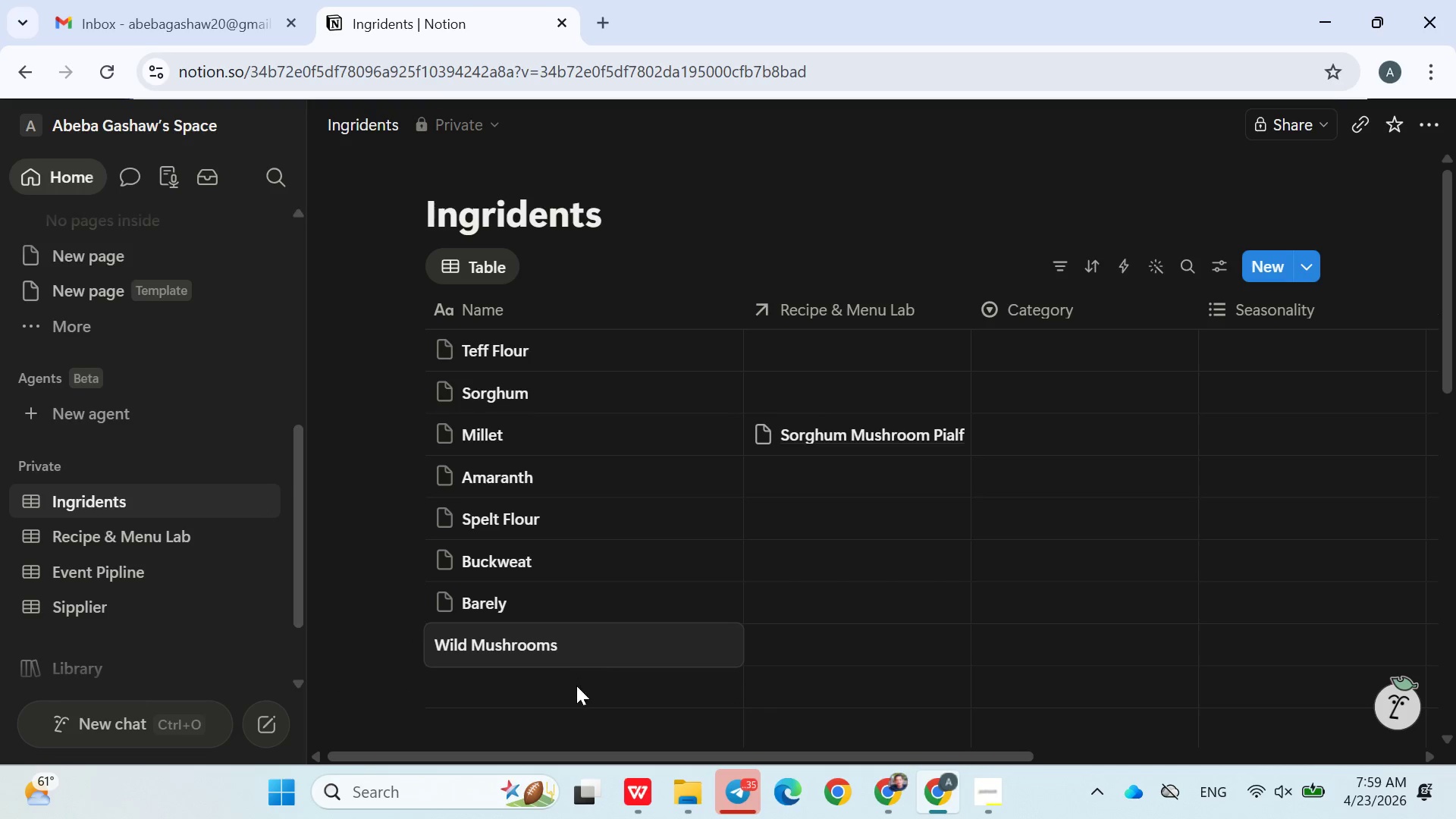 
left_click([576, 689])
 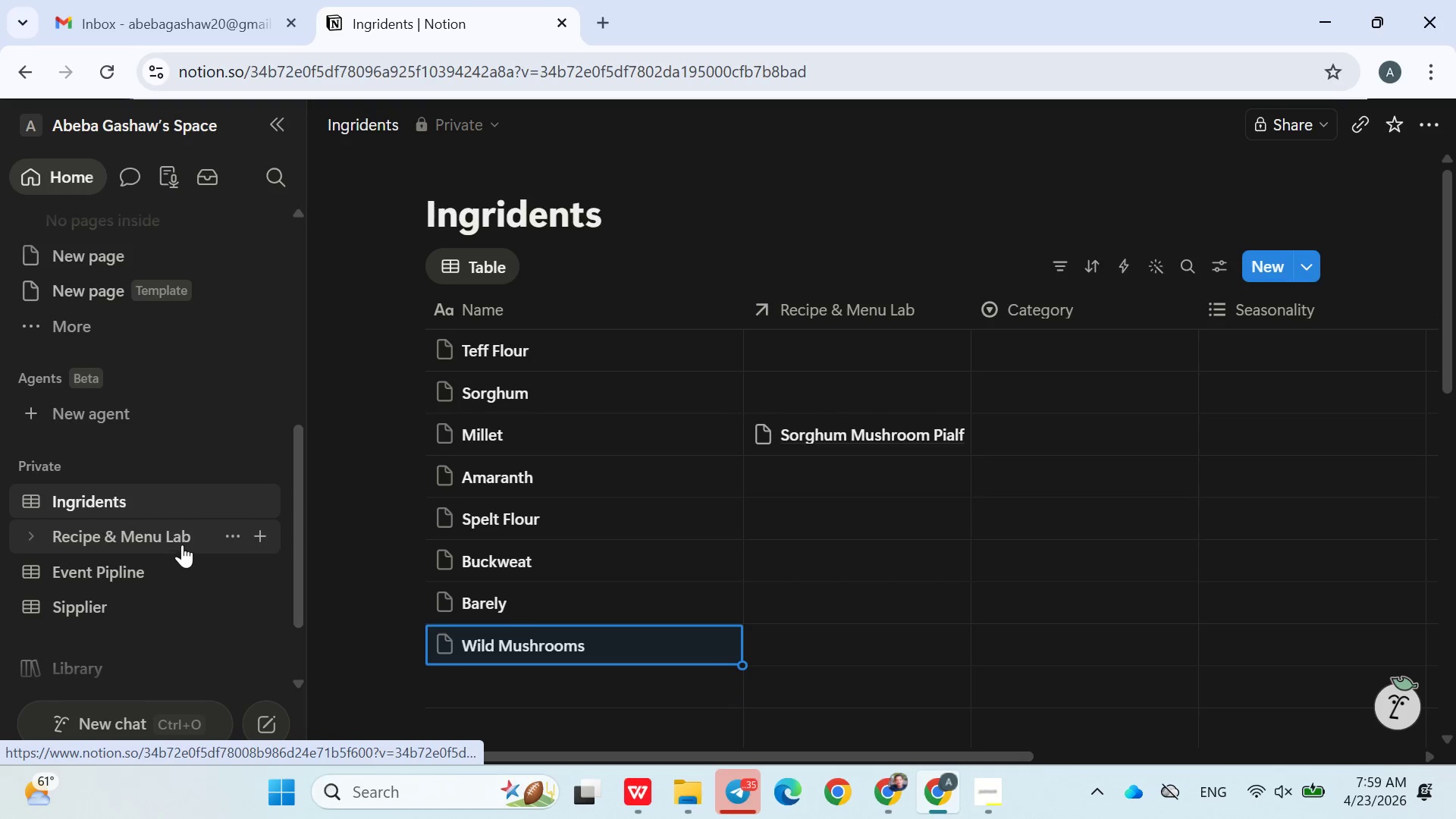 
left_click([181, 541])
 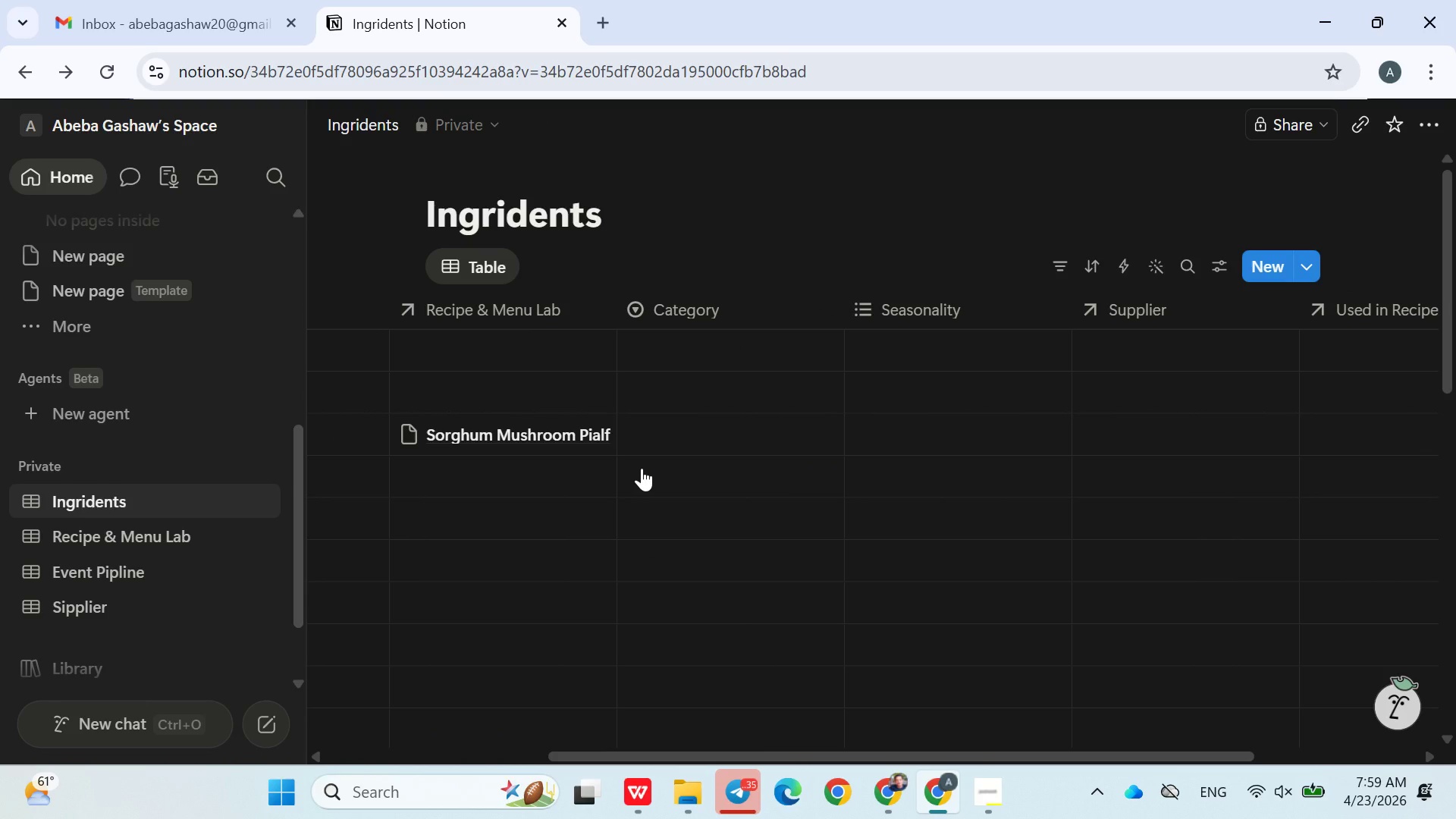 
wait(12.41)
 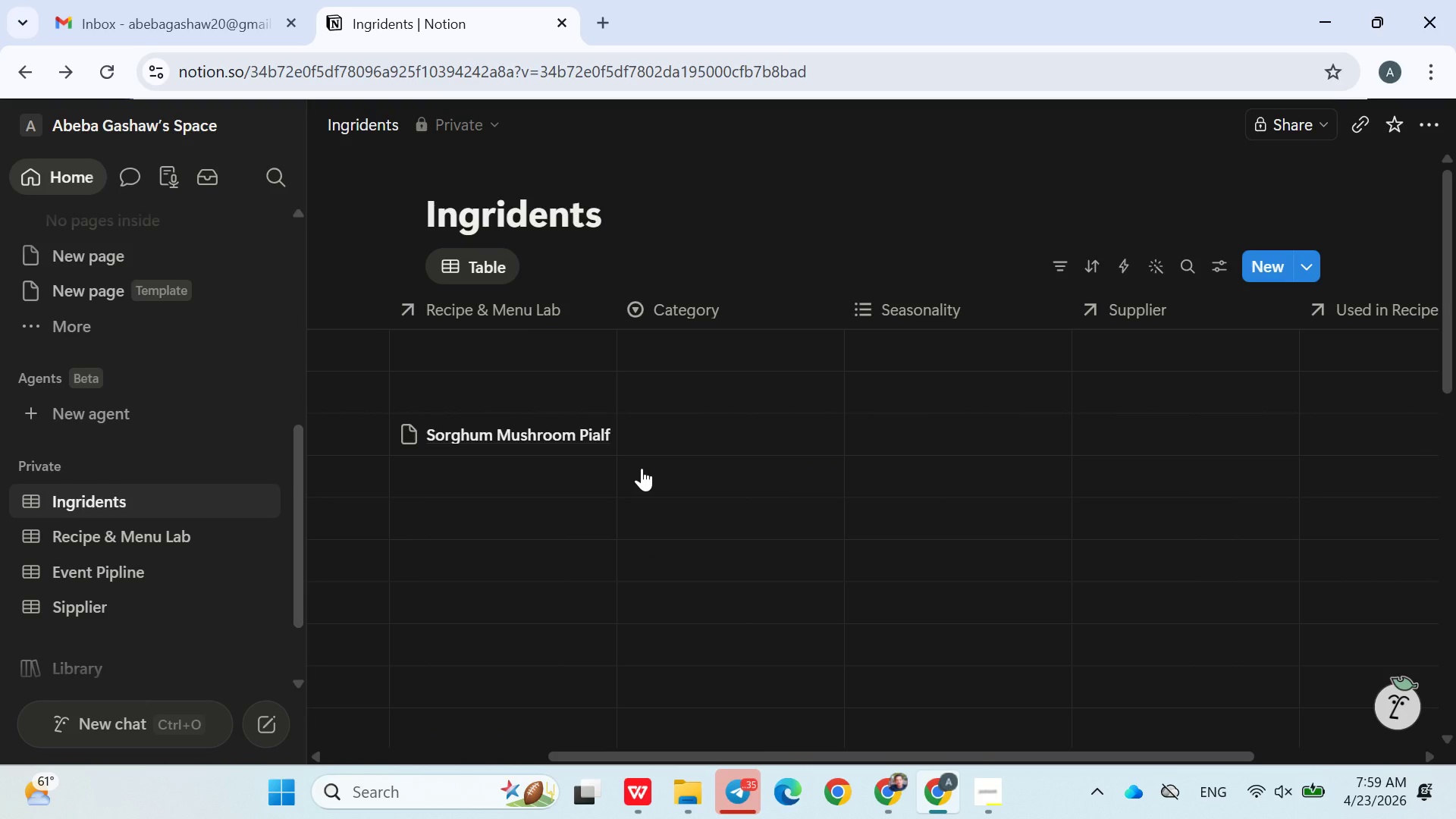 
left_click([695, 341])
 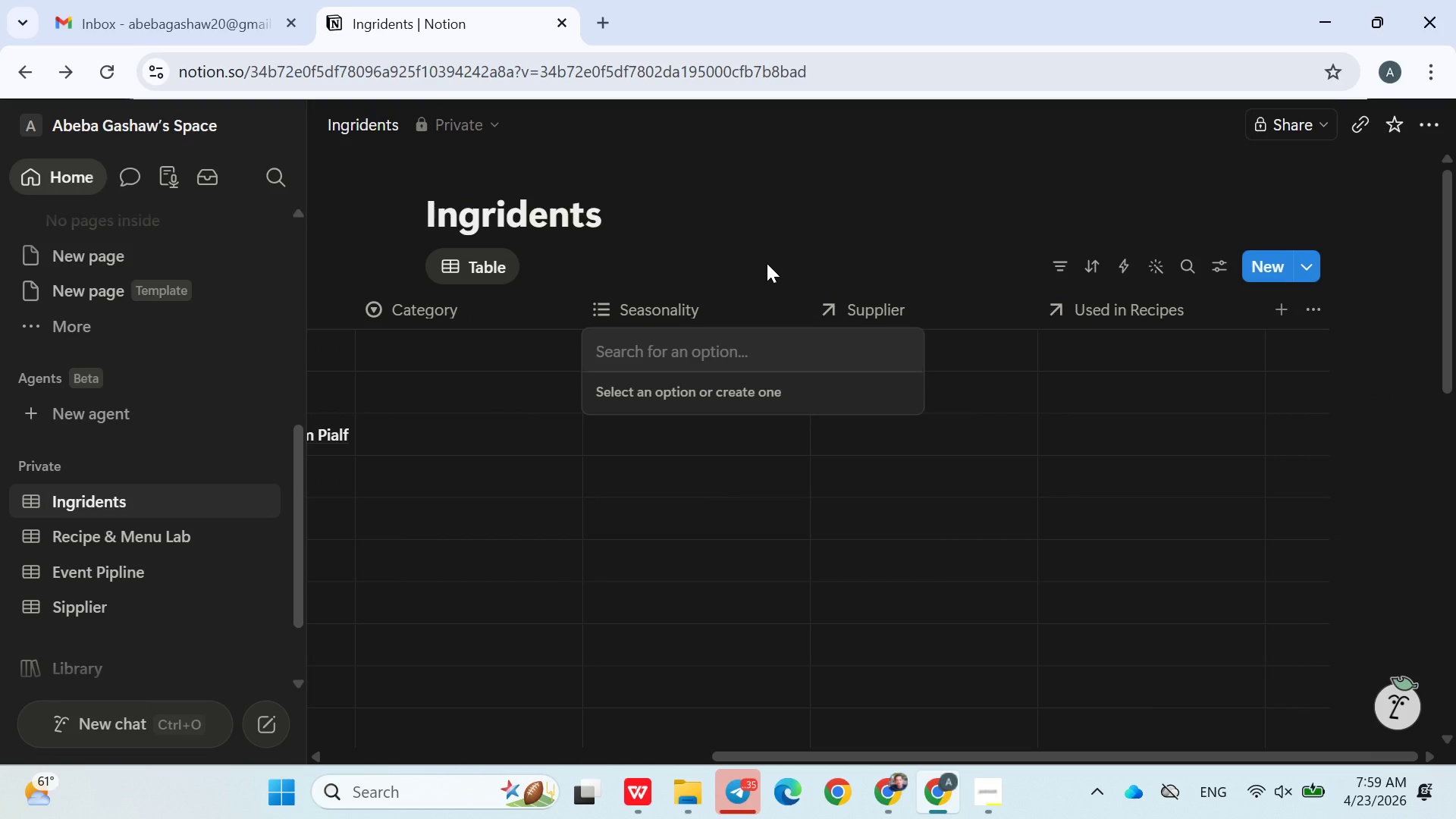 
left_click([767, 263])
 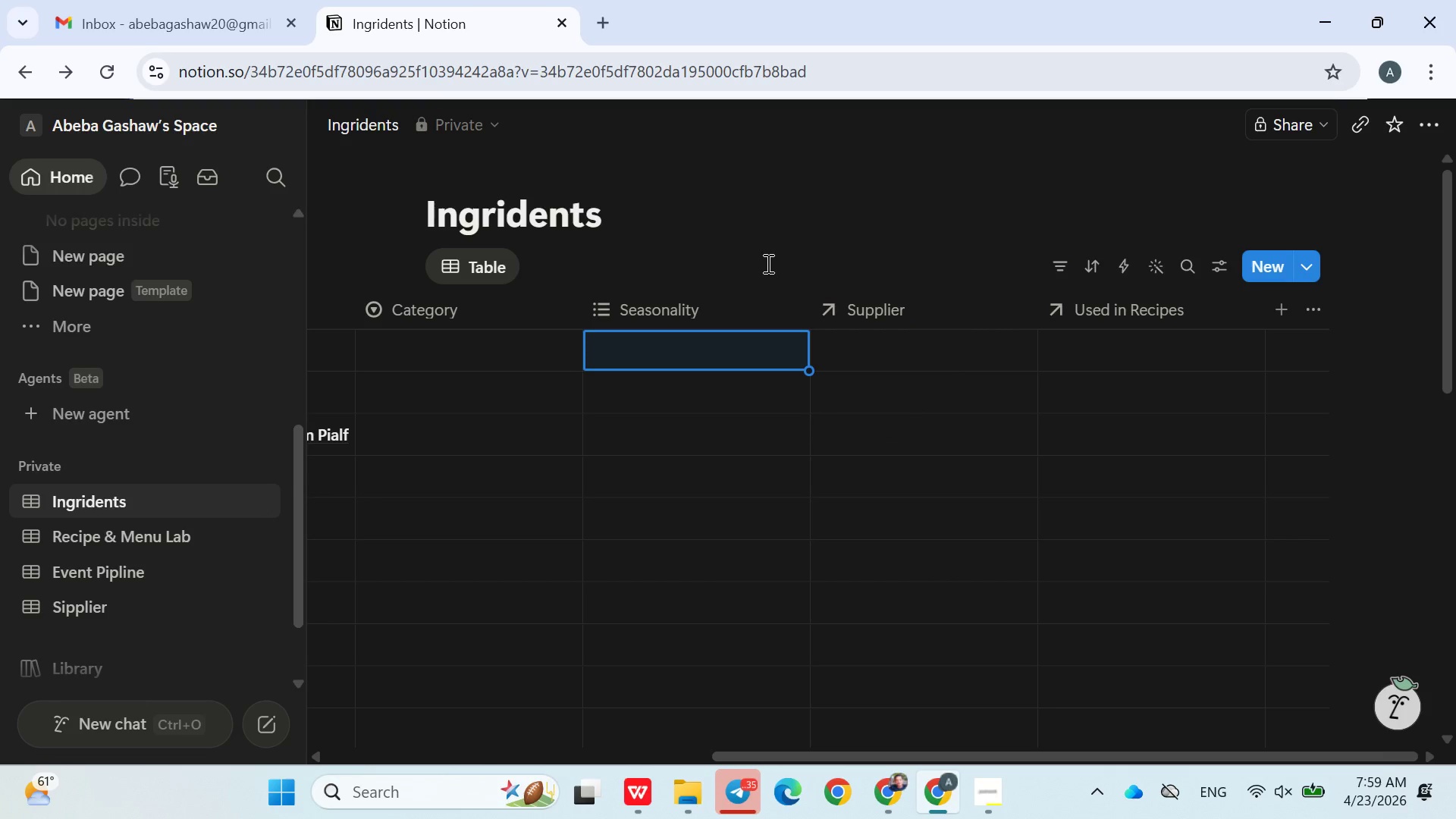 
mouse_move([705, 322])
 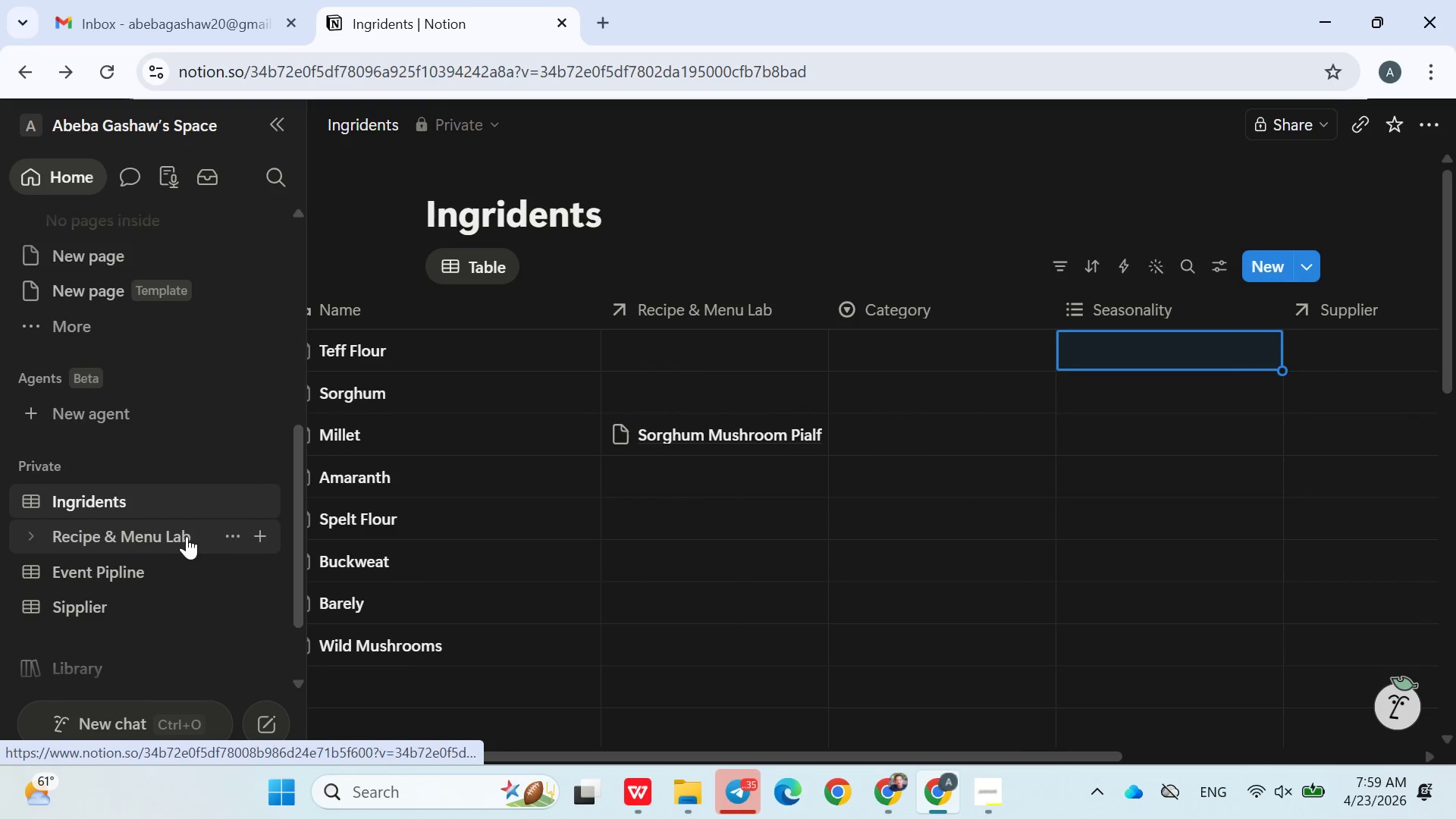 
left_click([184, 536])
 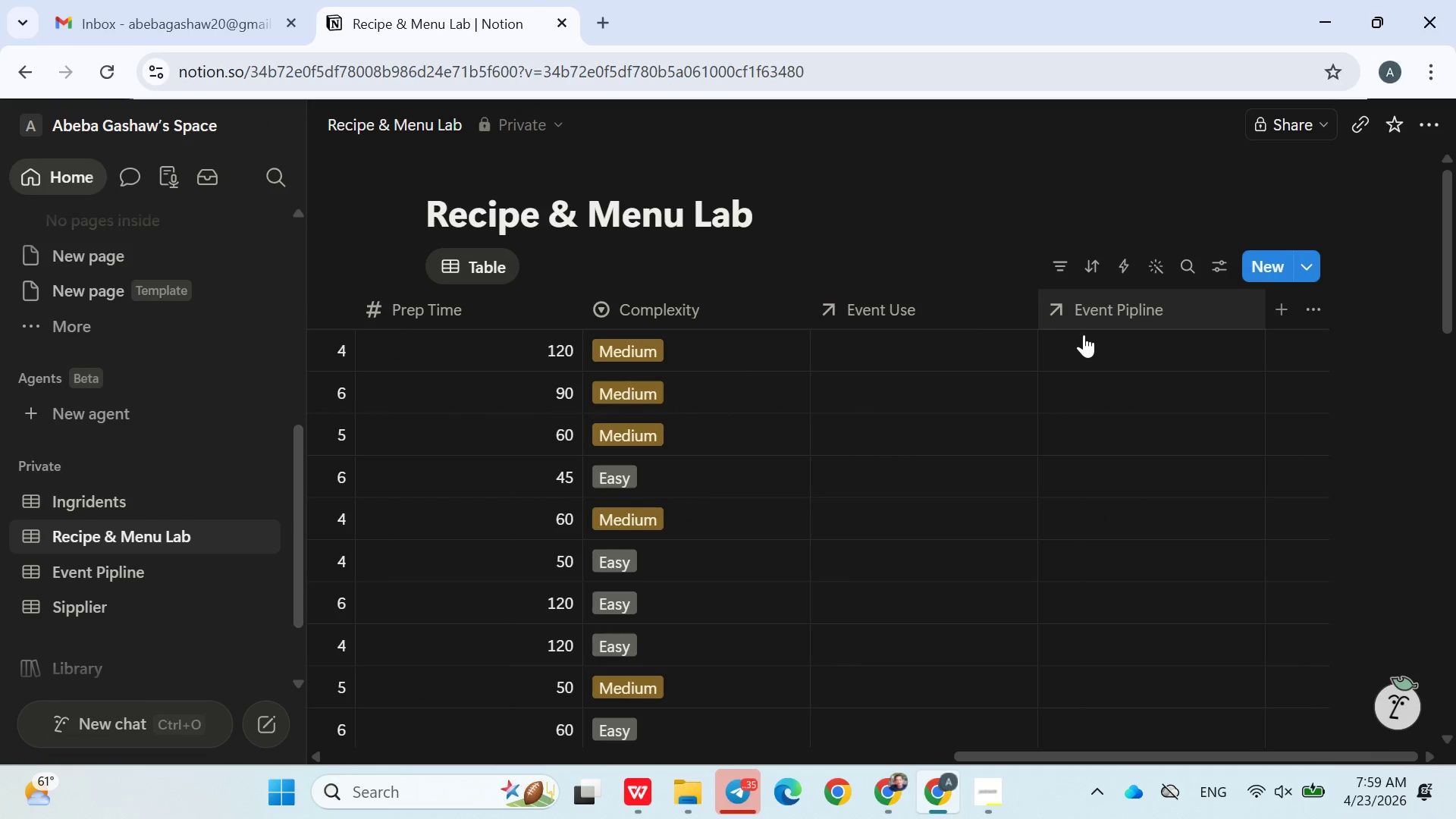 
wait(10.3)
 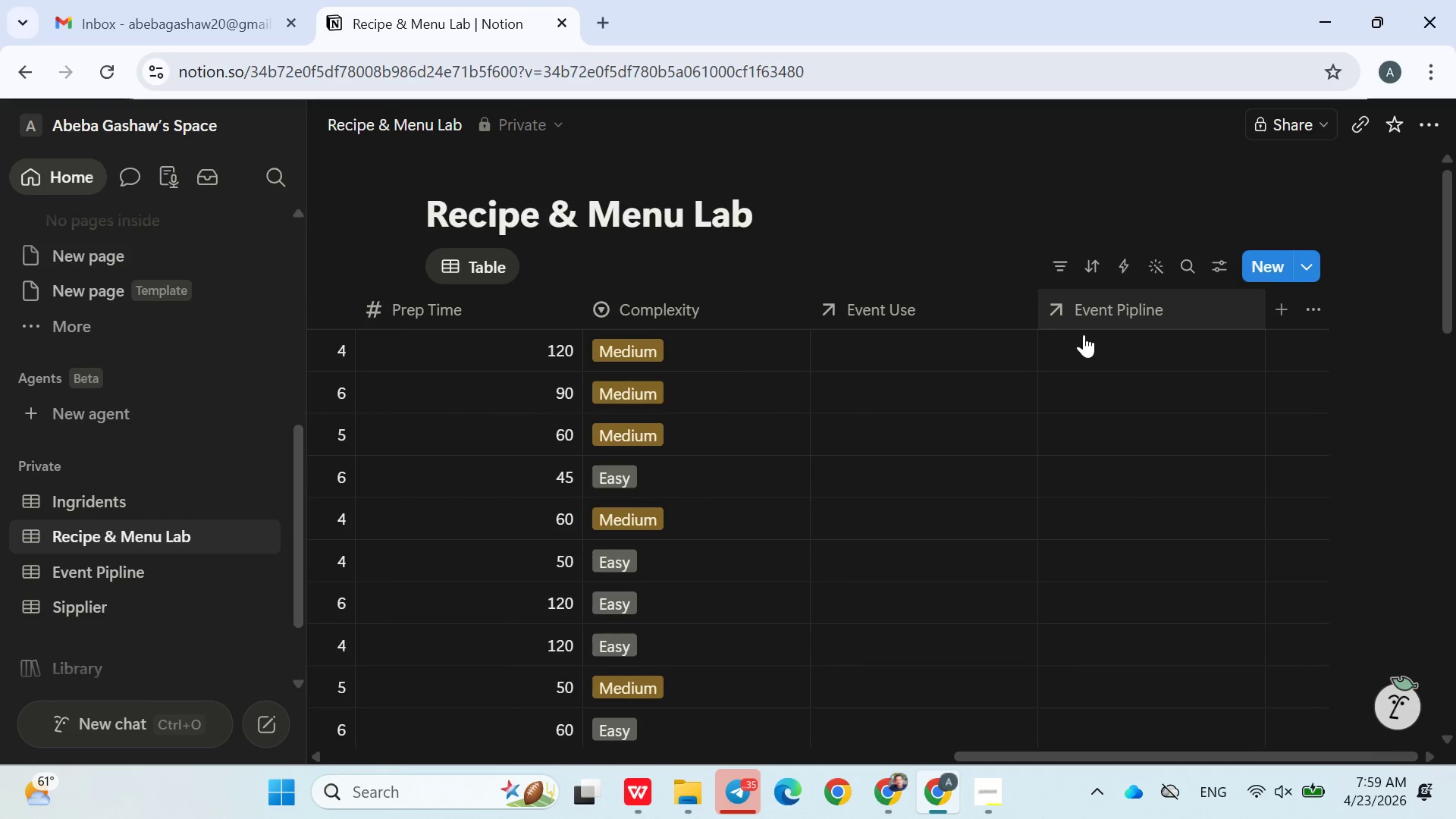 
left_click([704, 344])
 